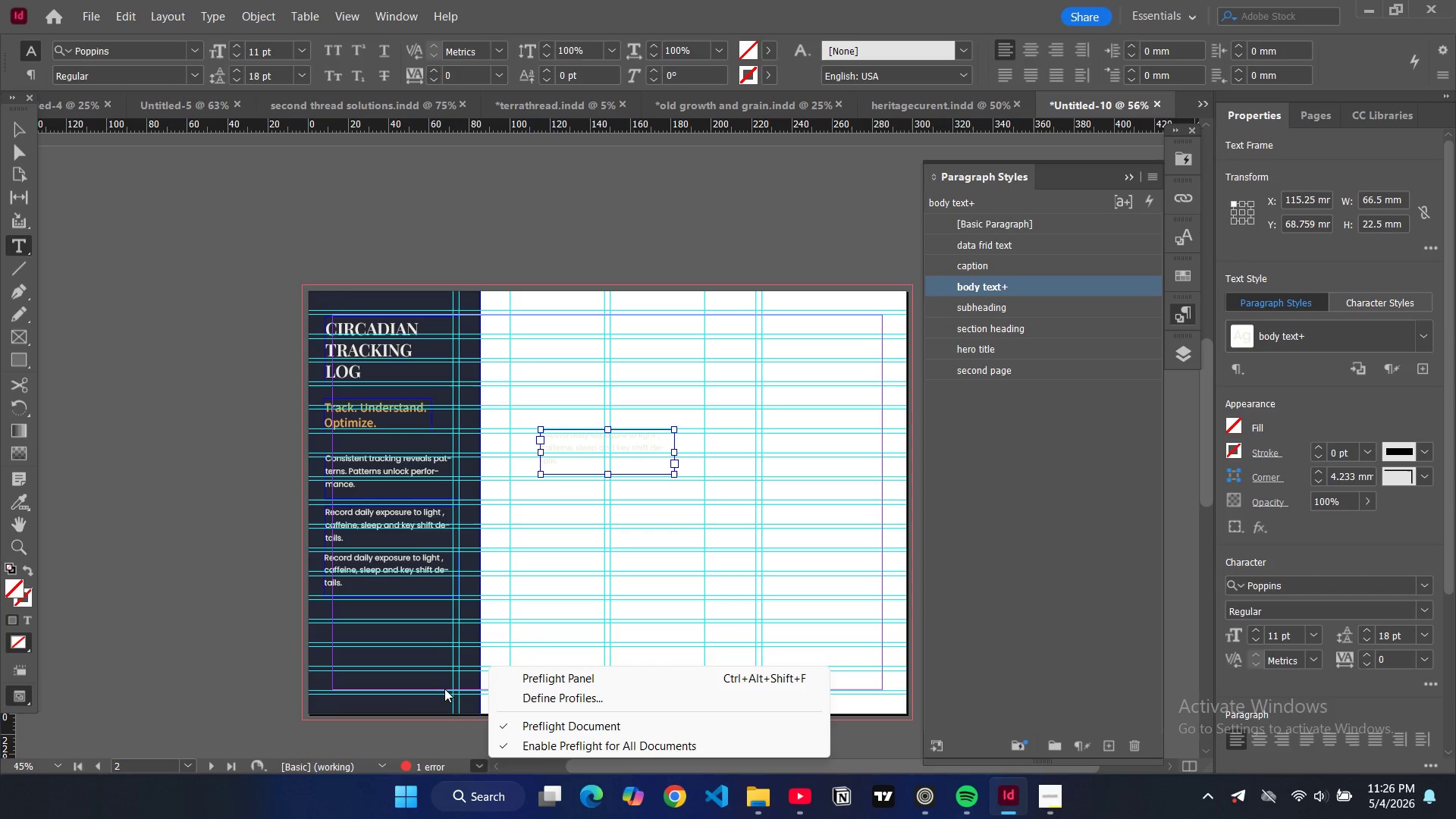 
wait(5.78)
 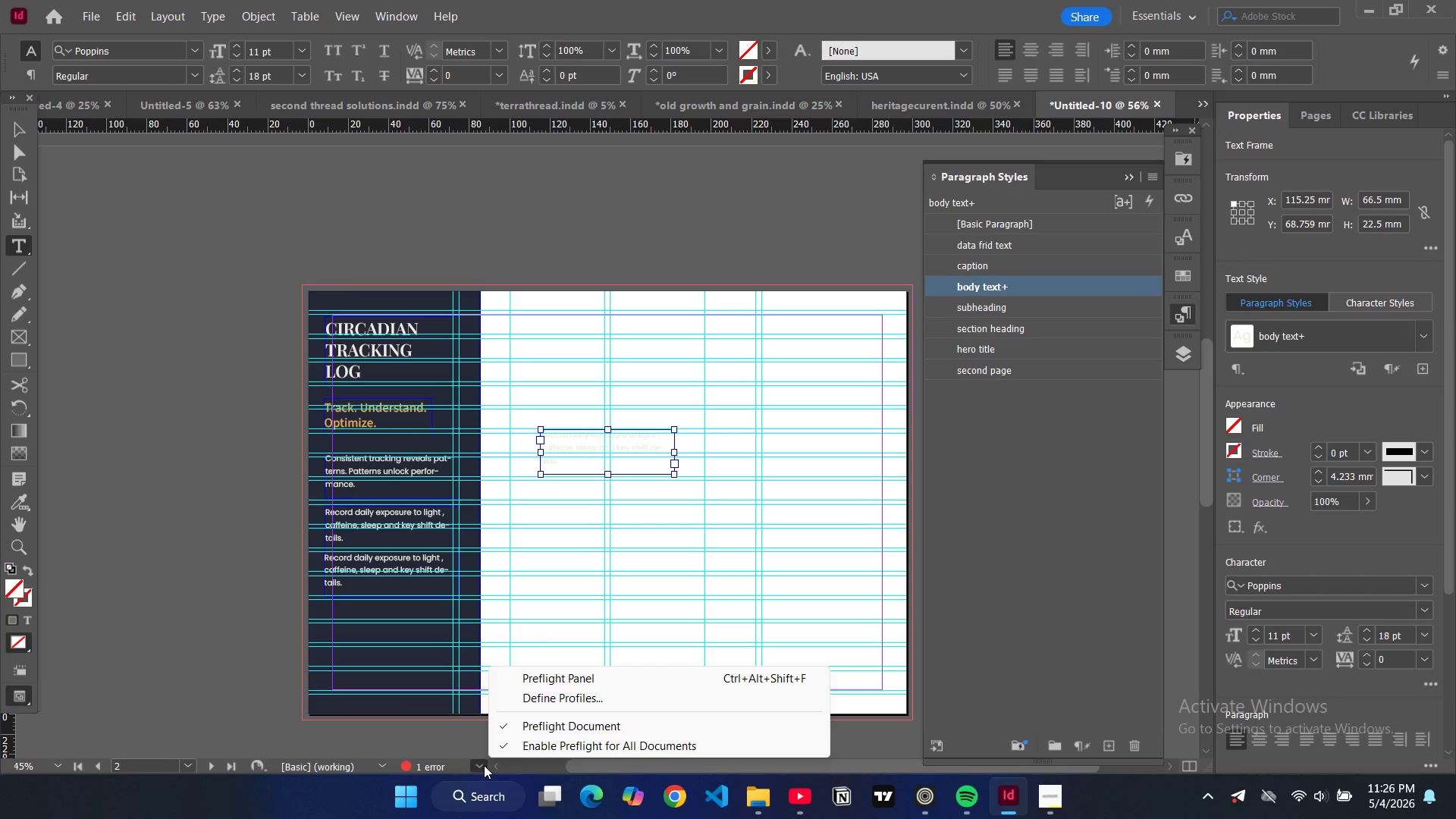 
left_click_drag(start_coordinate=[591, 452], to_coordinate=[510, 482])
 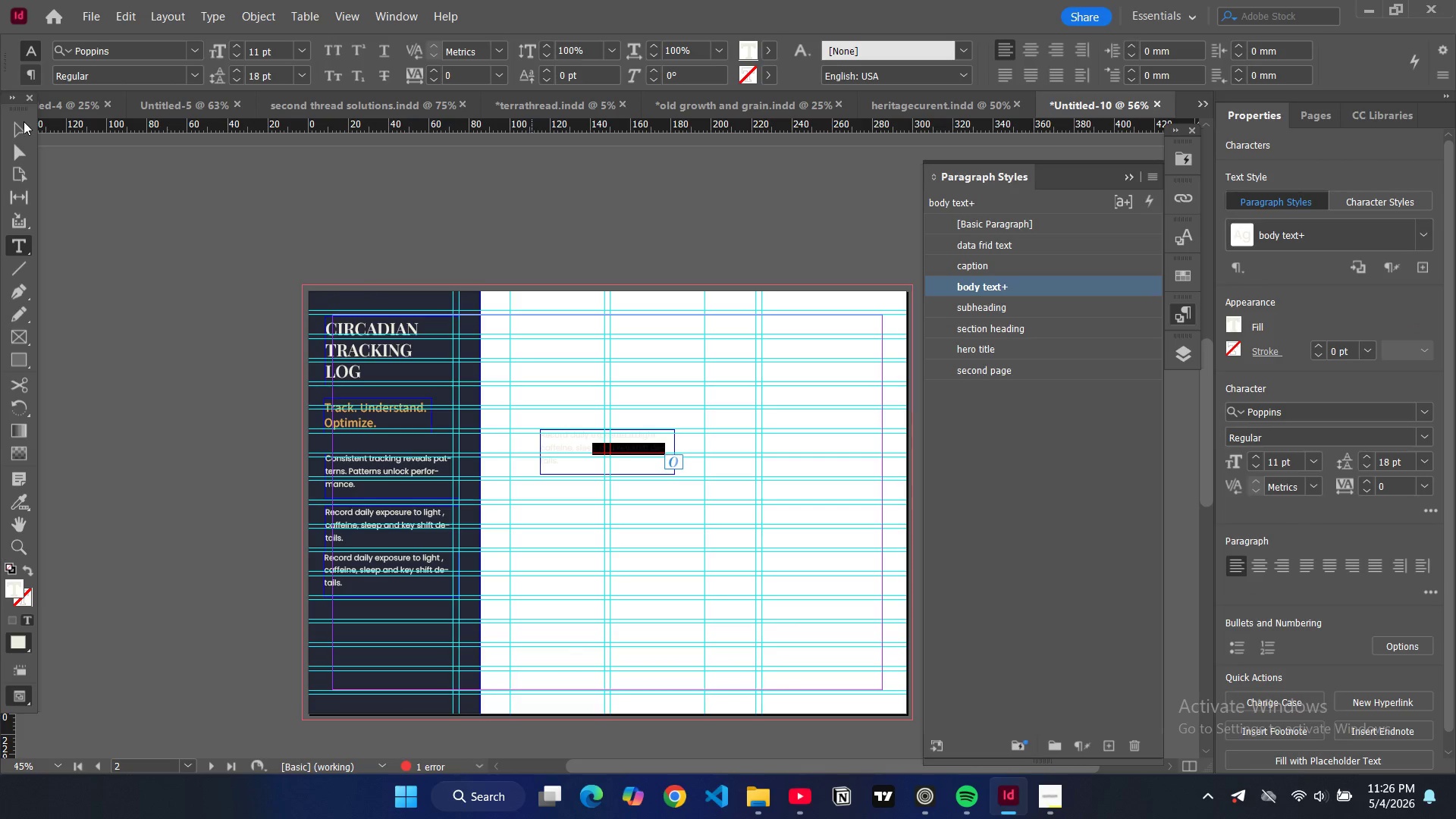 
left_click([22, 127])
 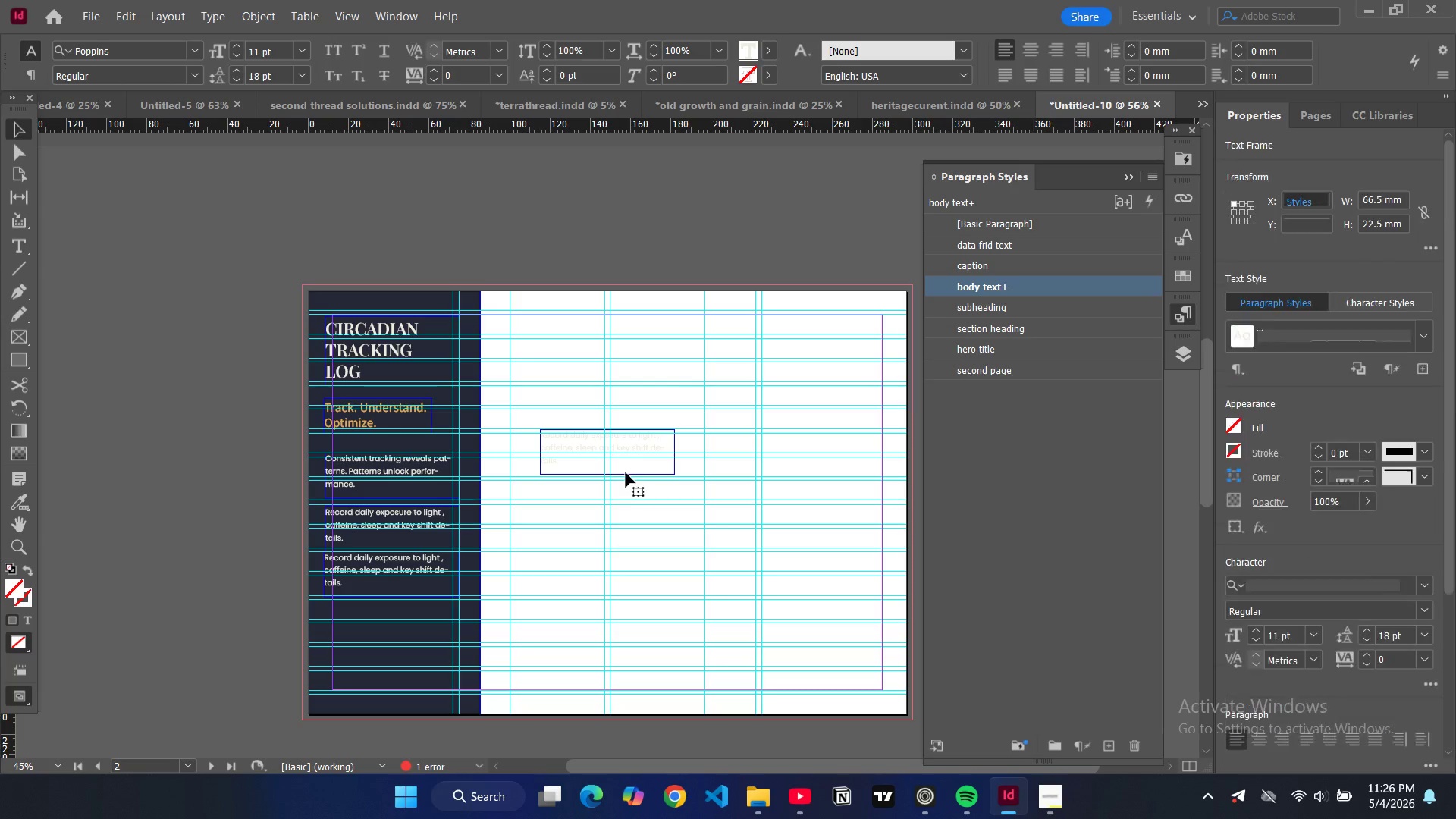 
key(Backspace)
 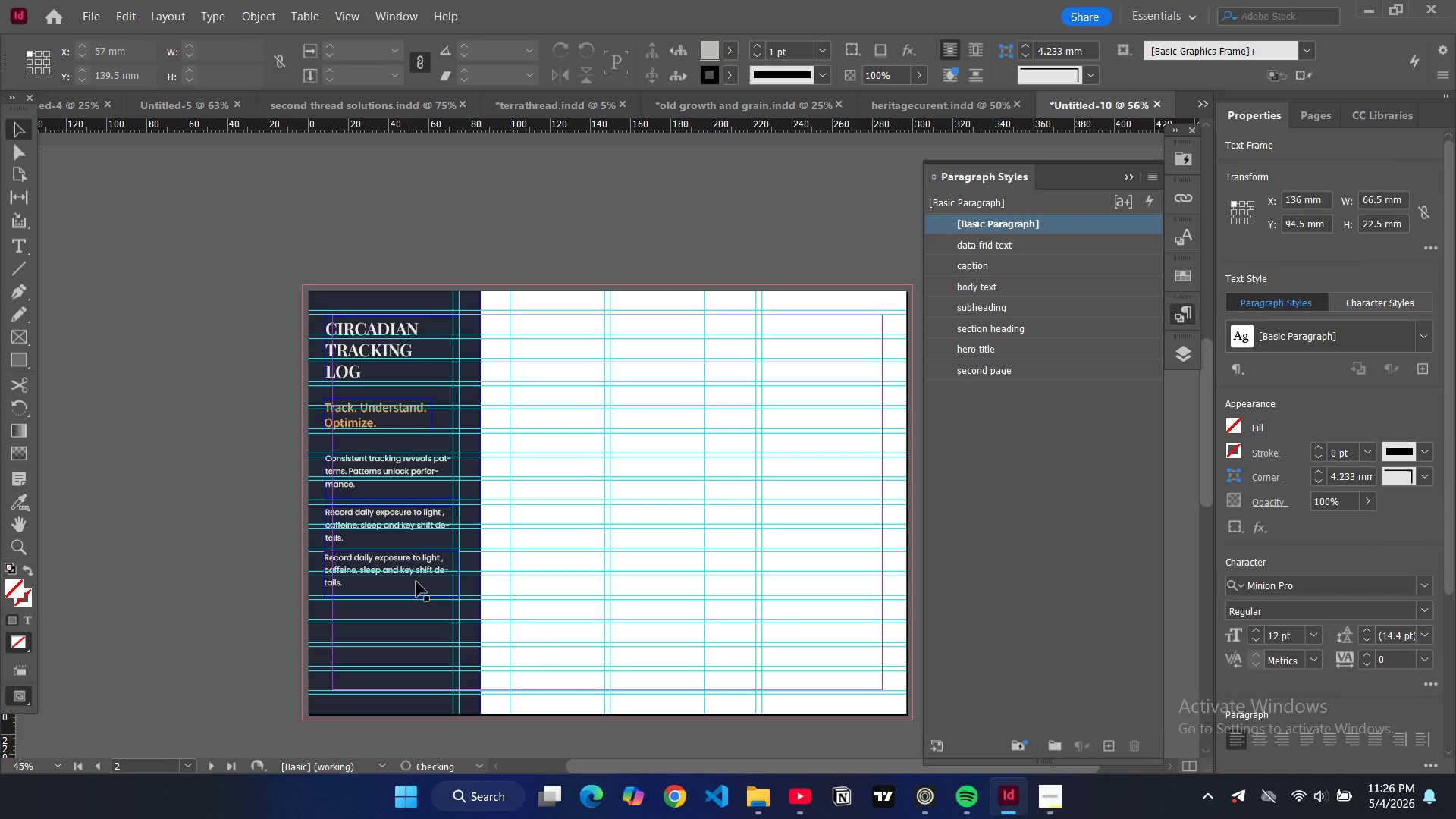 
left_click([416, 582])
 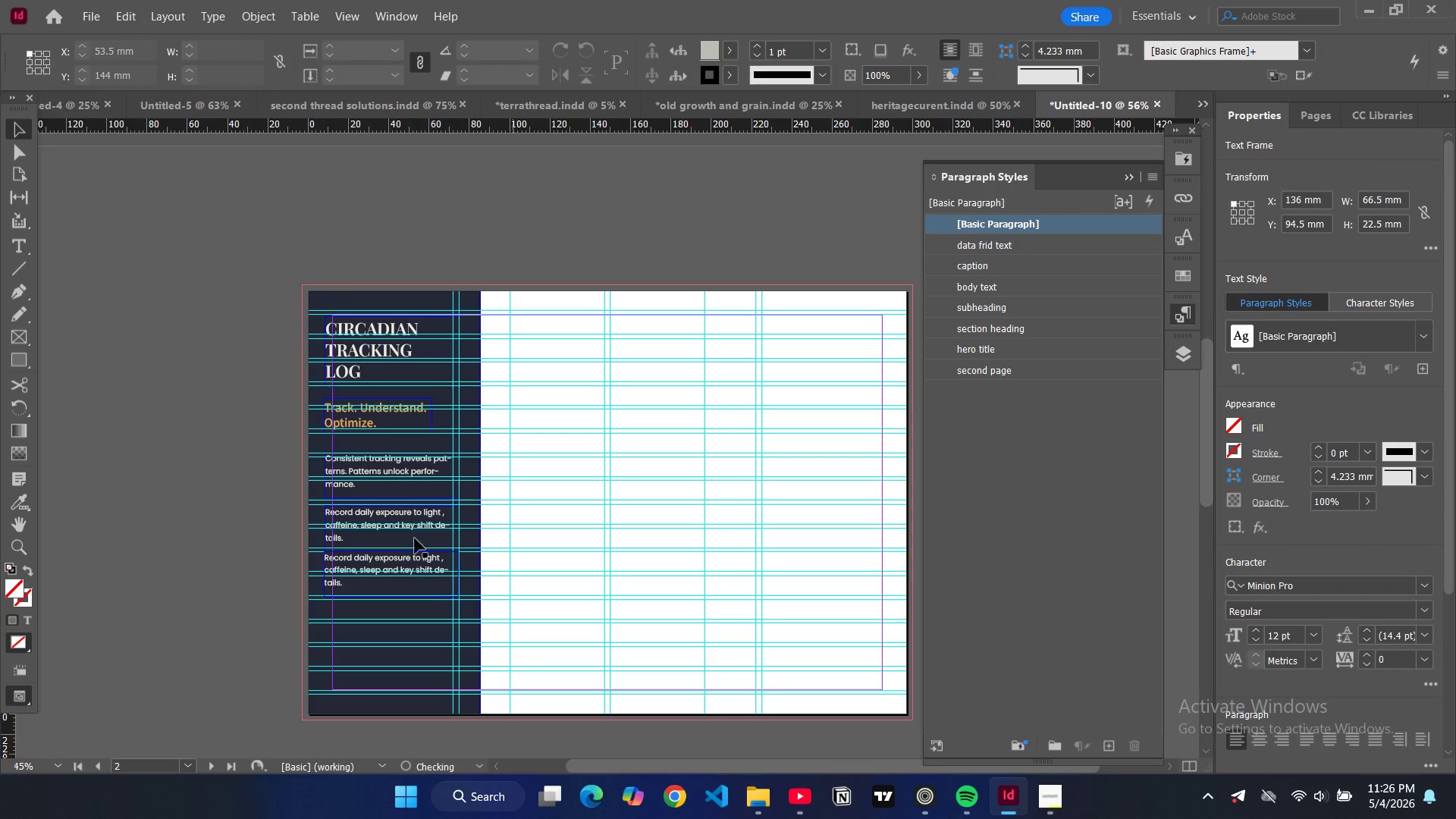 
key(Backspace)
 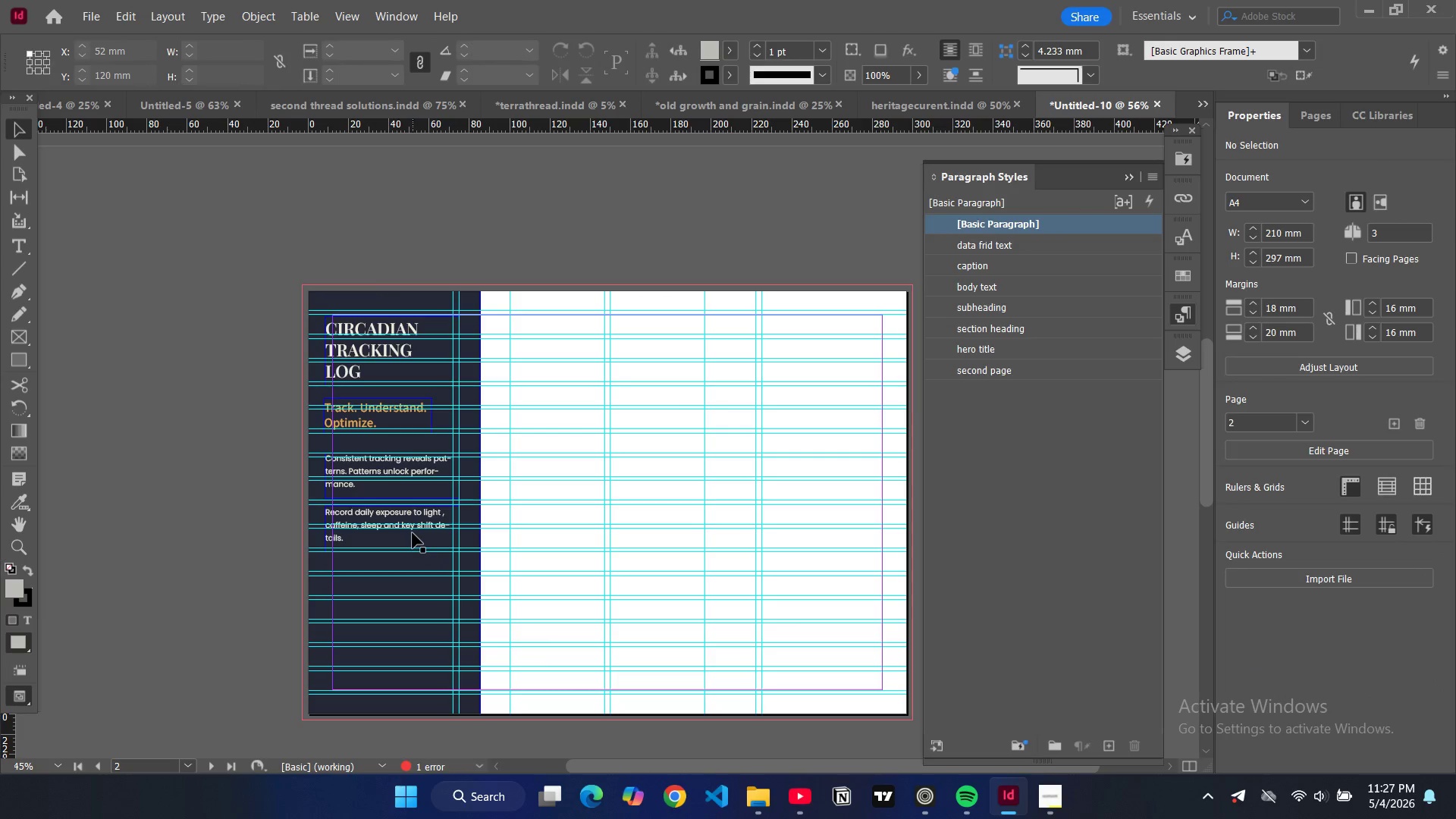 
scroll: coordinate [413, 525], scroll_direction: up, amount: 12.0
 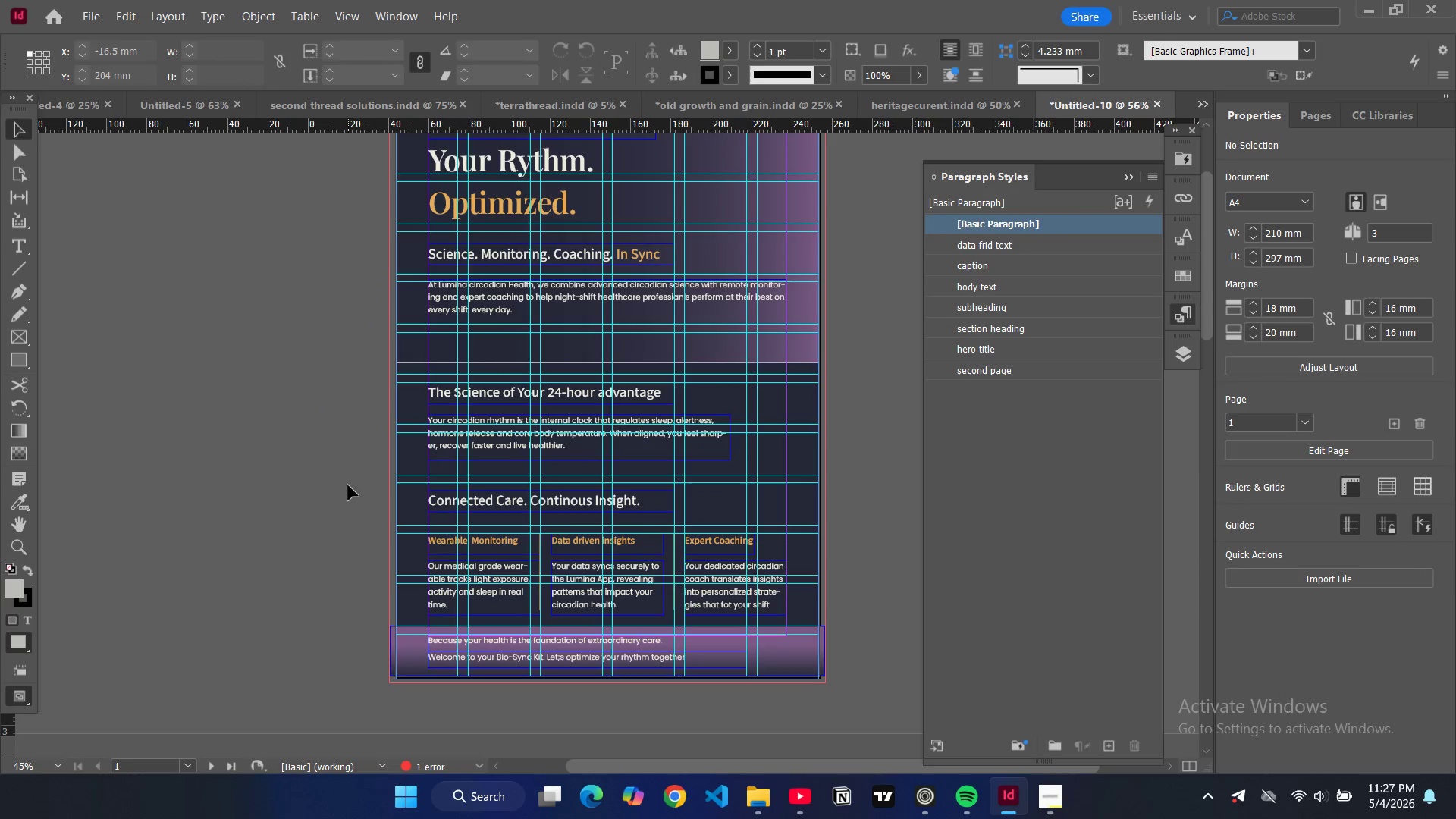 
left_click([348, 485])
 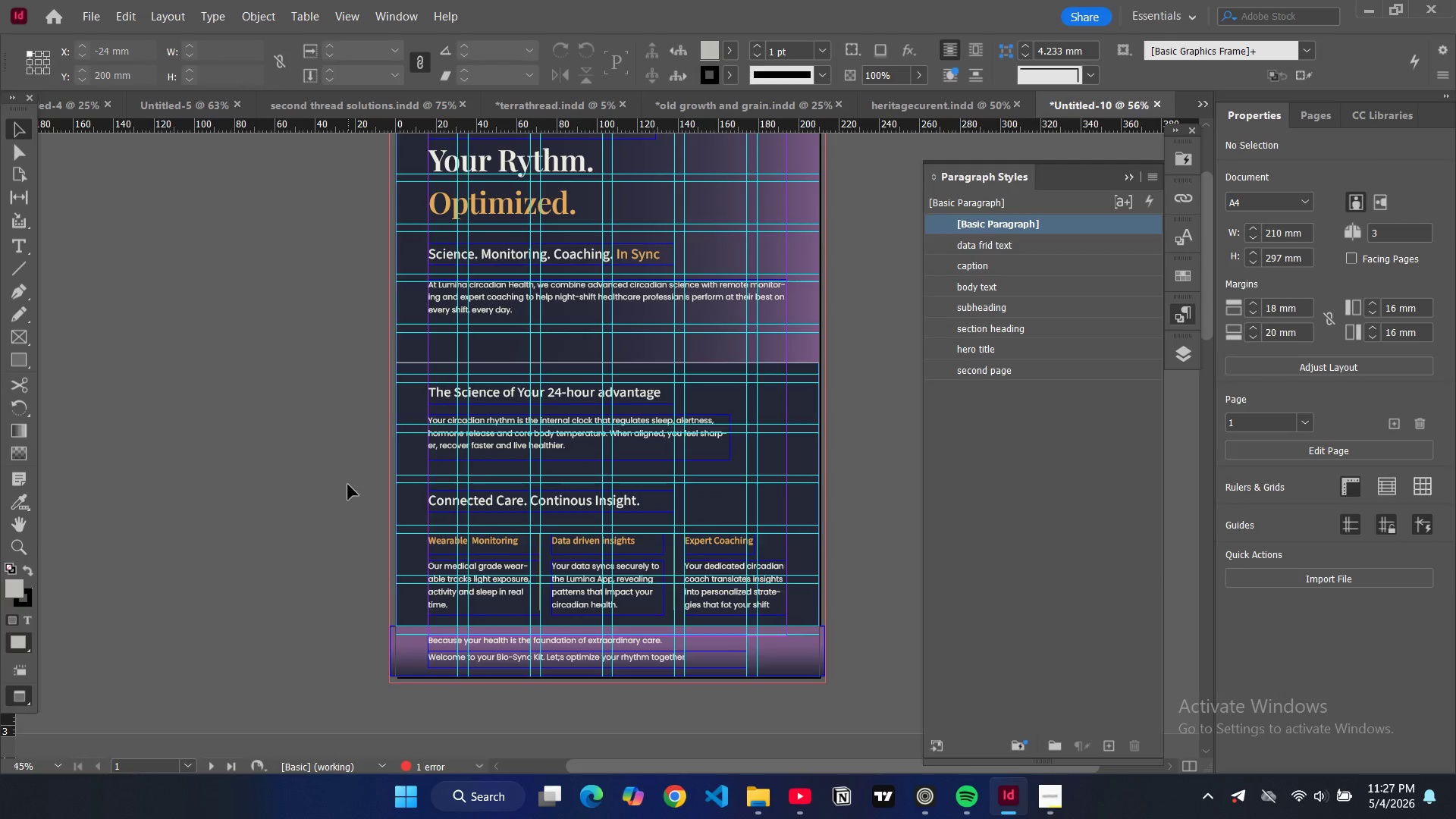 
key(W)
 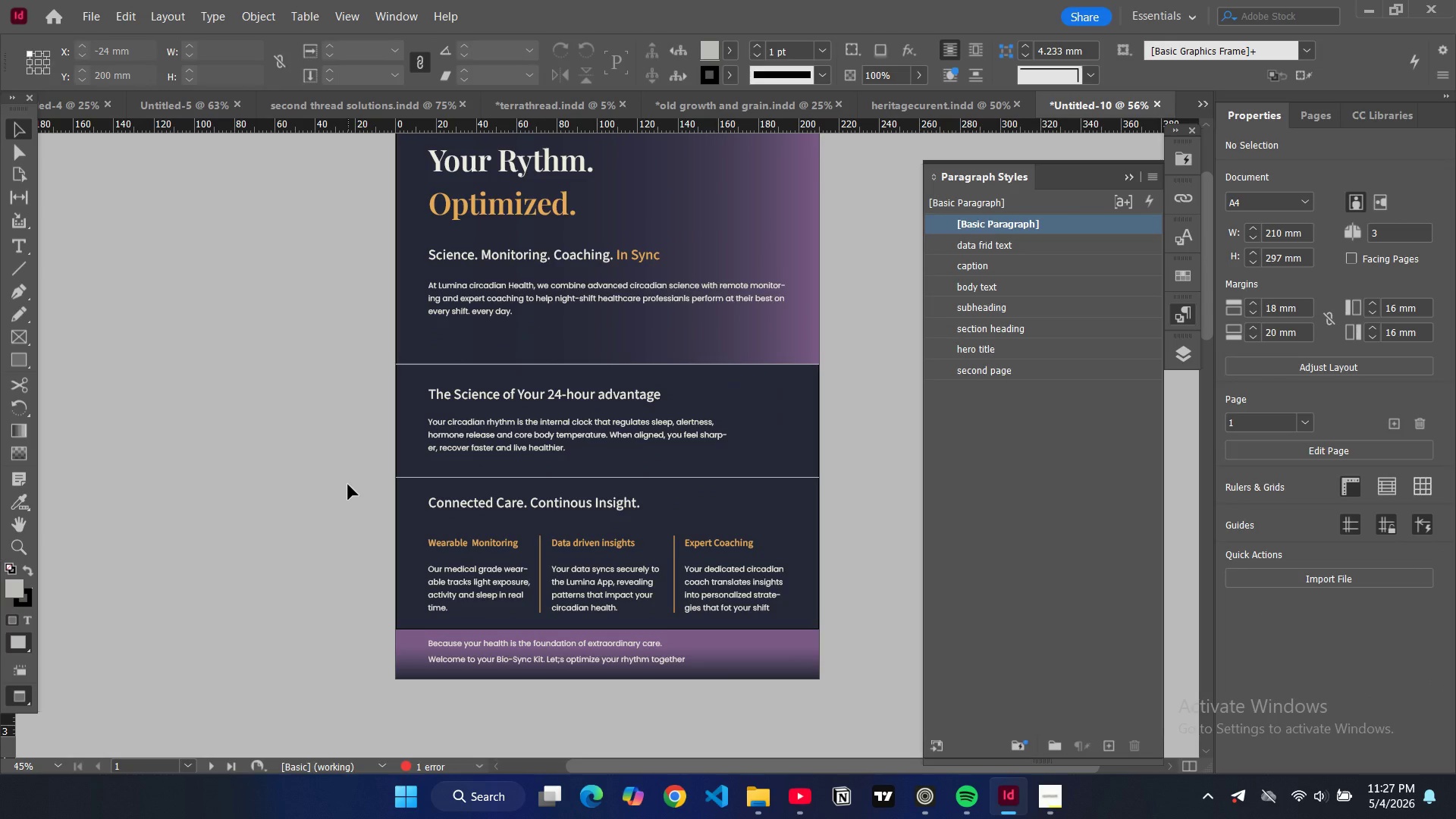 
scroll: coordinate [348, 485], scroll_direction: up, amount: 2.0
 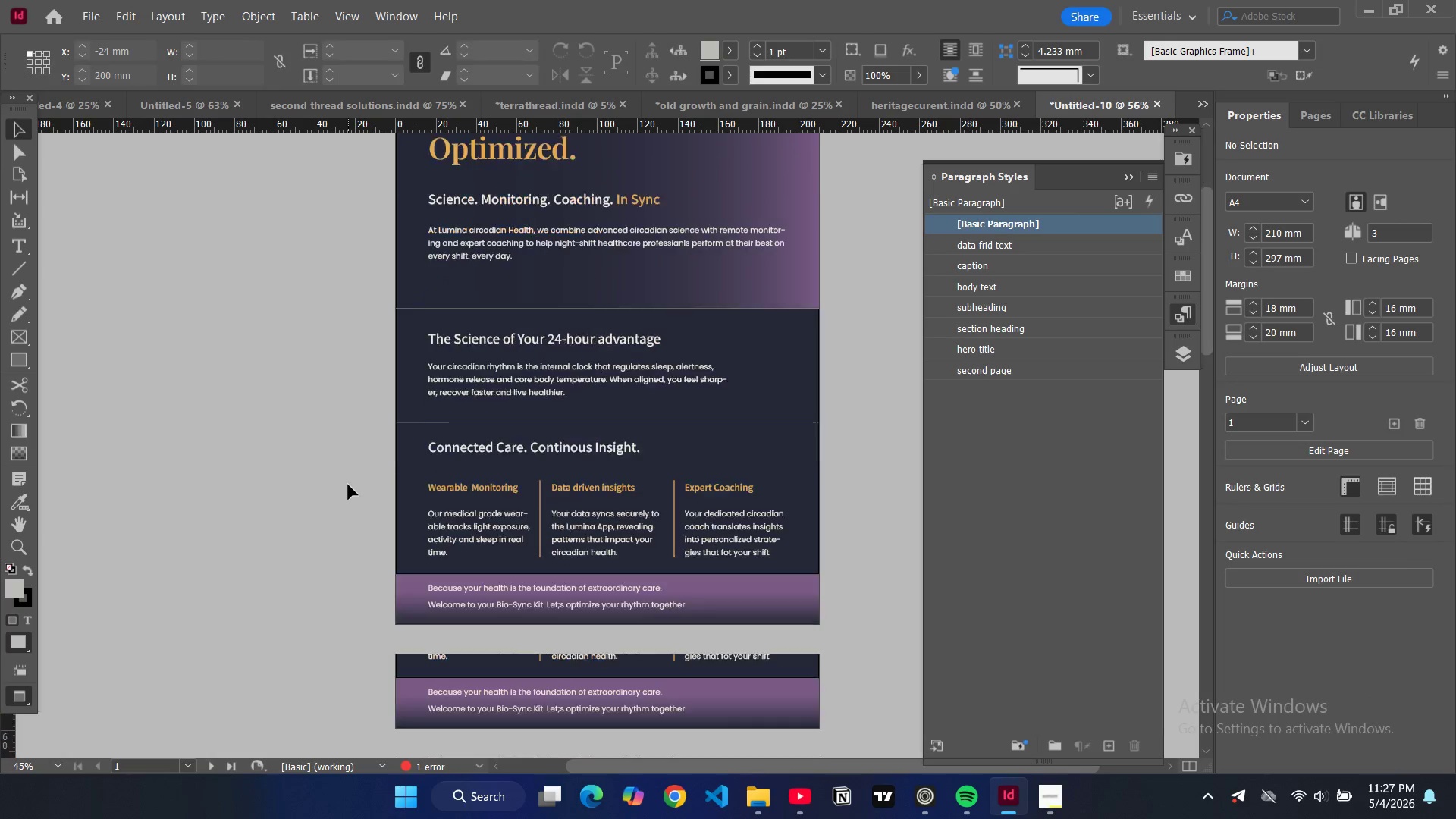 
key(W)
 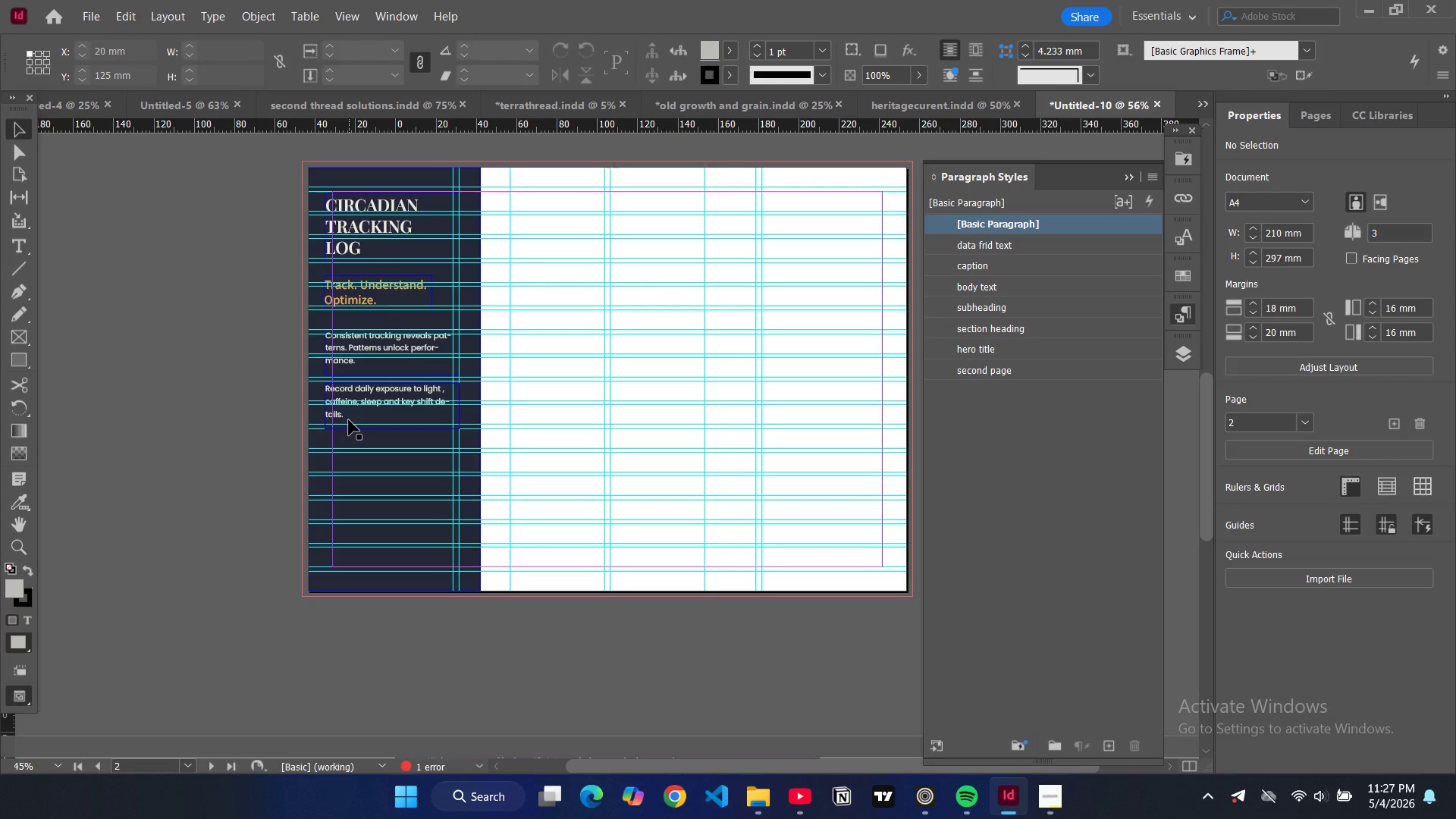 
scroll: coordinate [348, 485], scroll_direction: down, amount: 16.0
 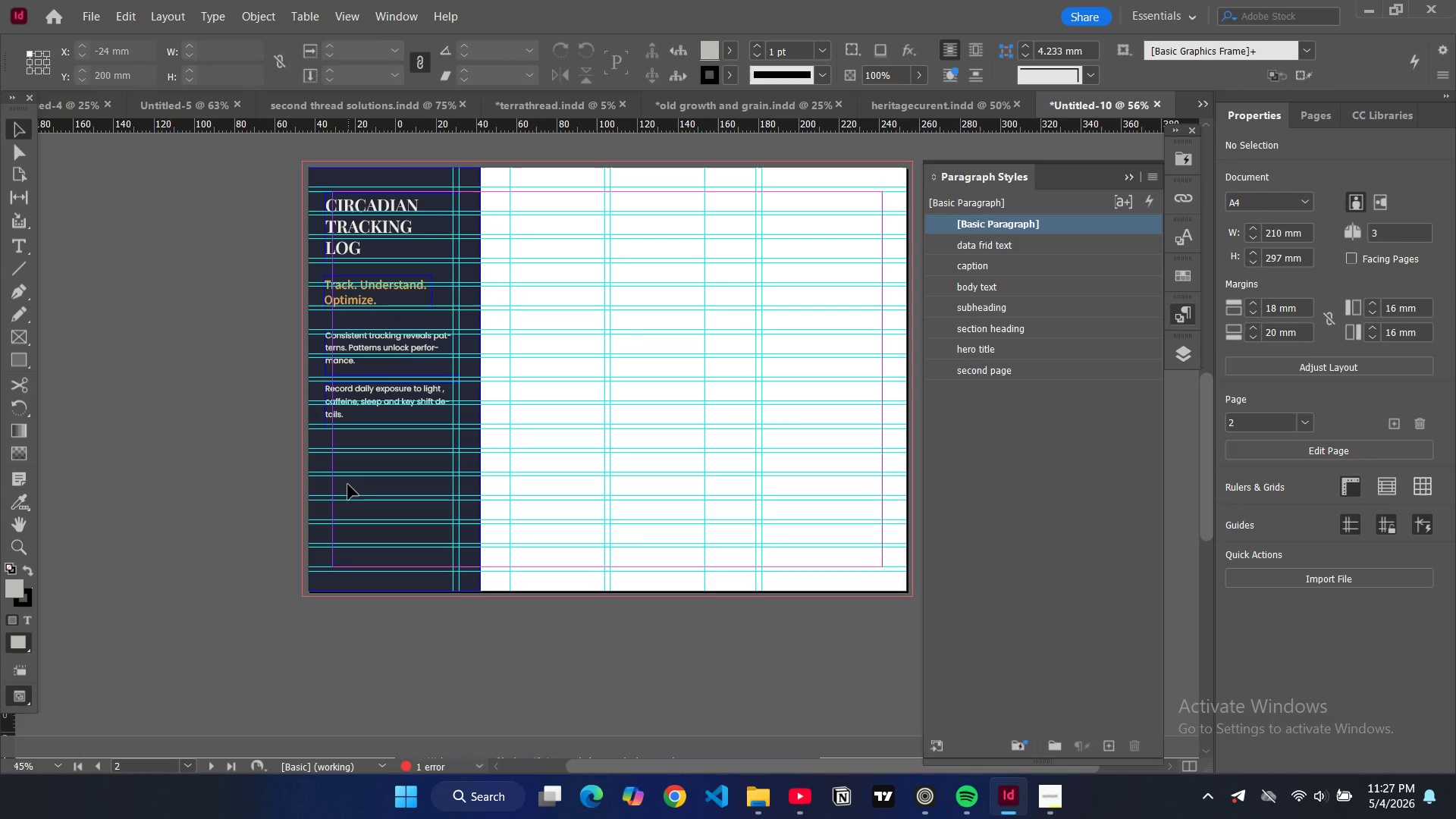 
key(Control+Shift+Z)
 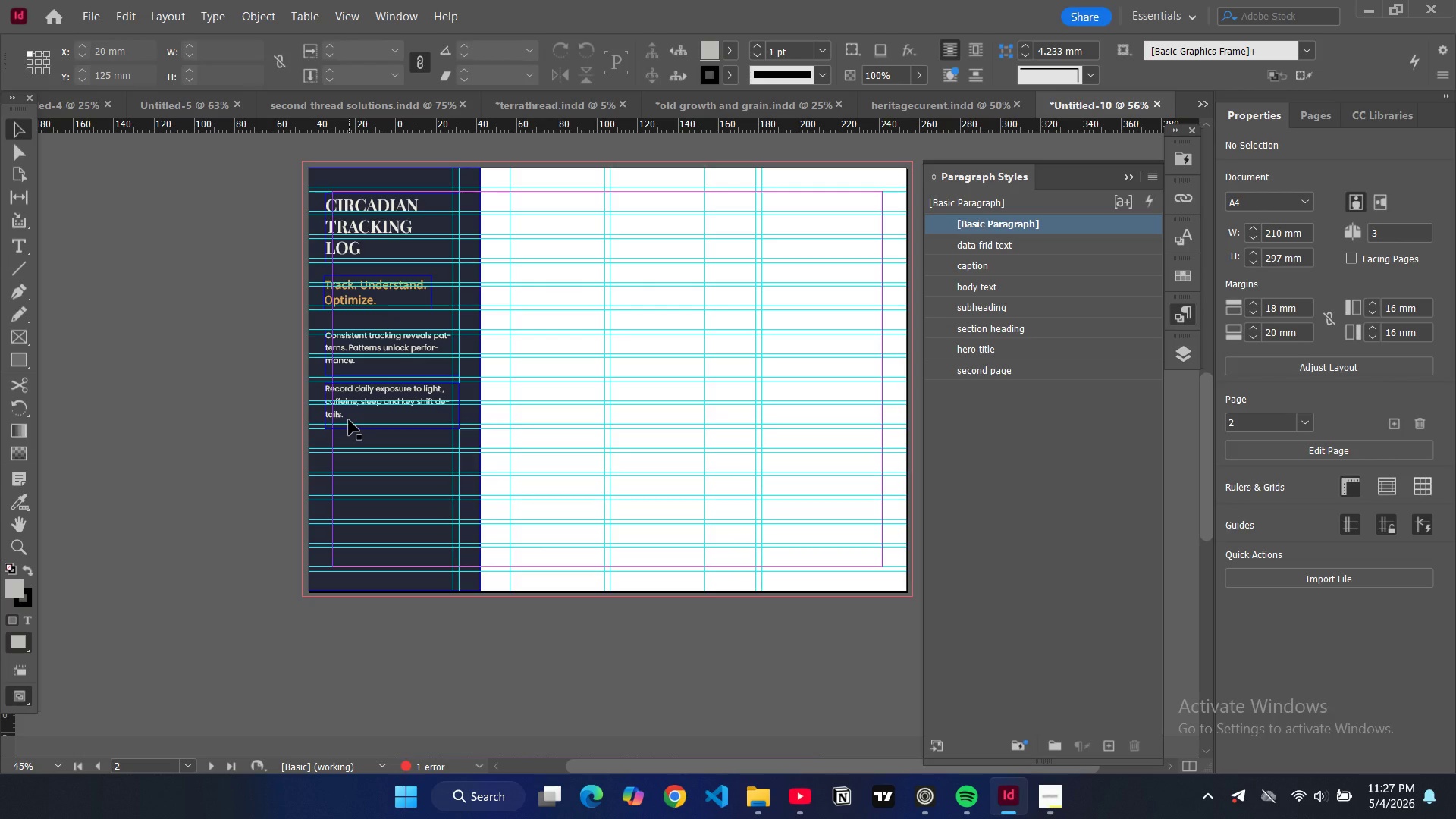 
key(Control+Shift+Z)
 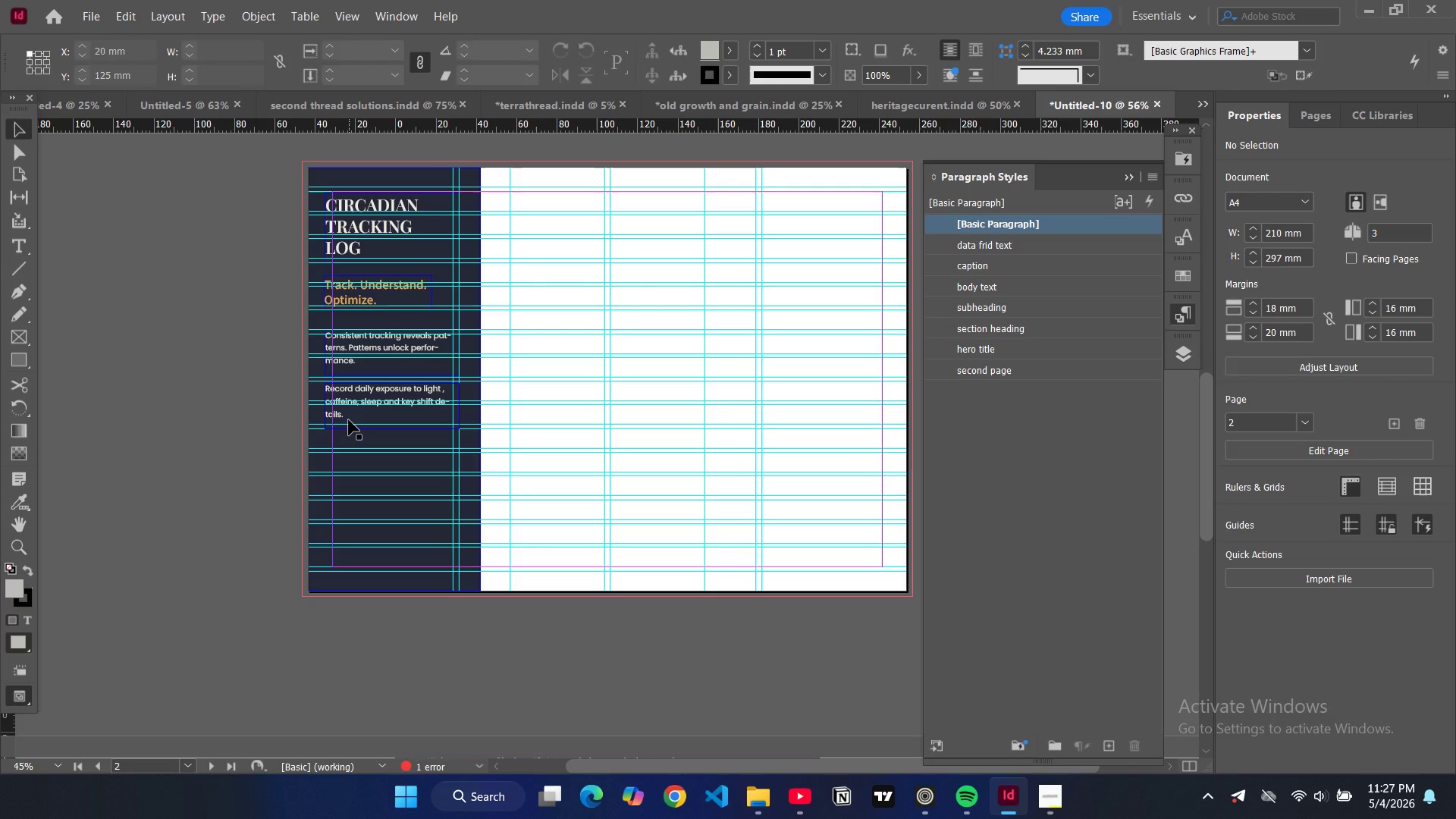 
key(Control+Shift+Z)
 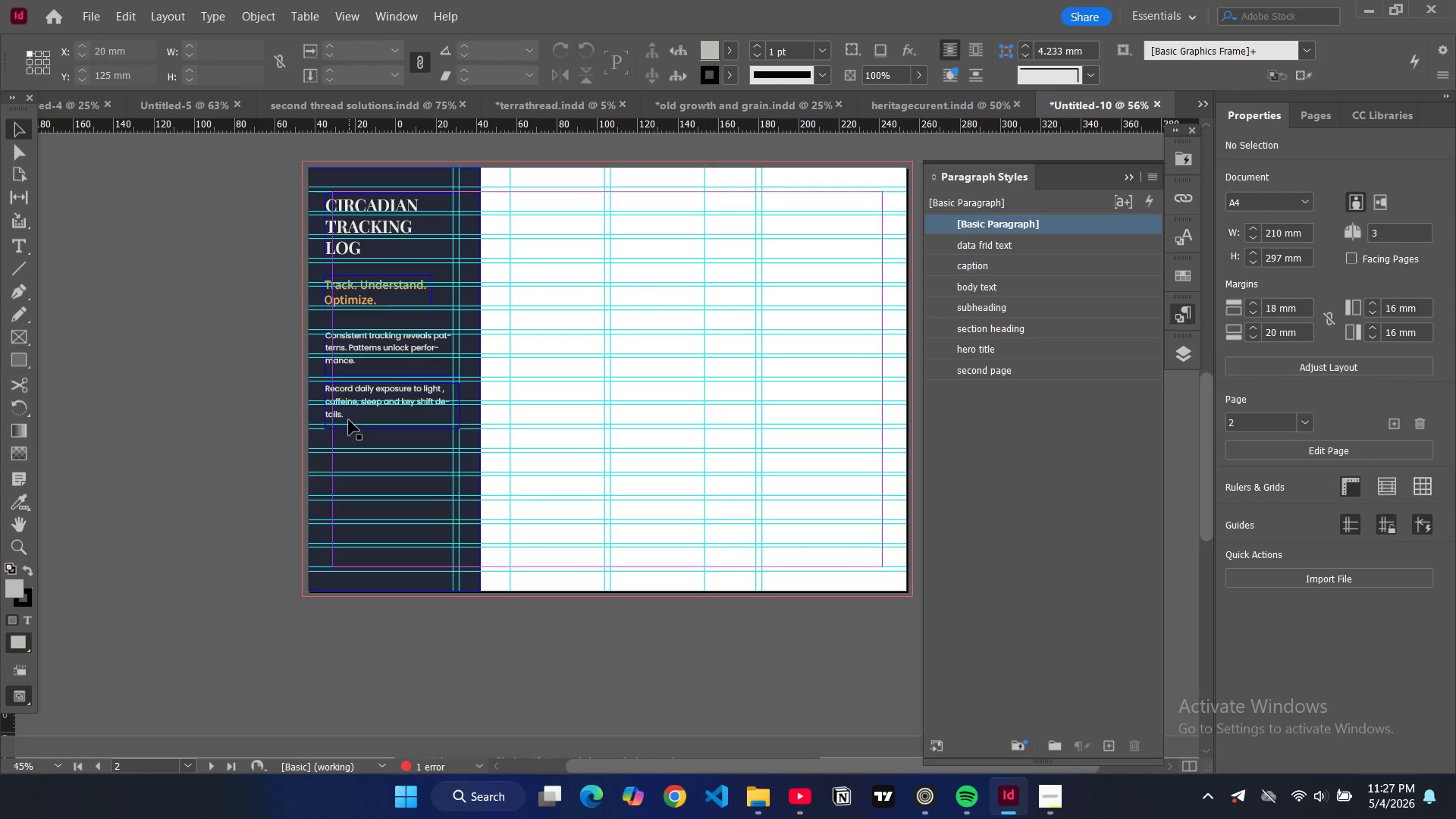 
key(Control+Shift+Z)
 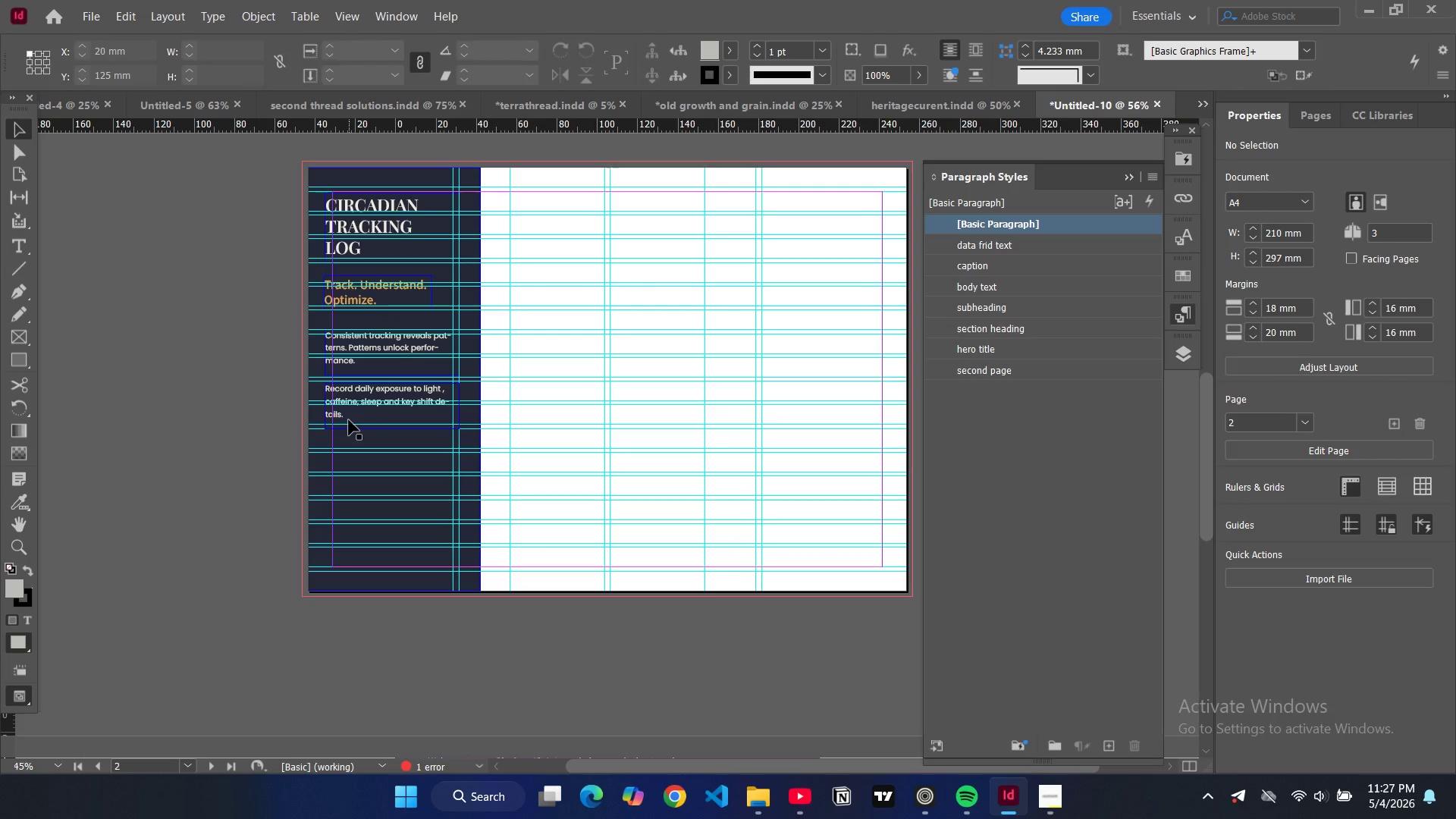 
key(Control+Shift+Z)
 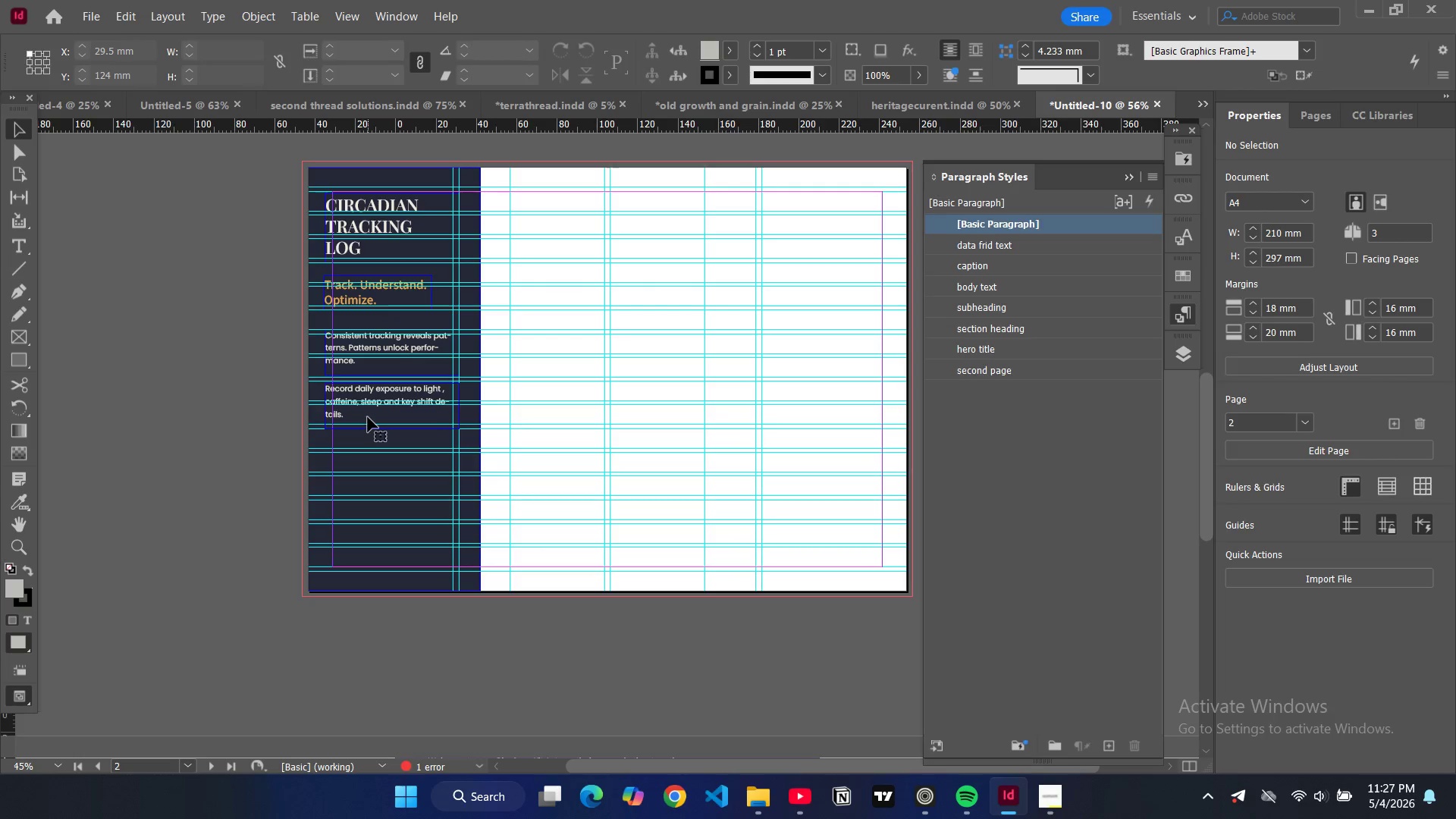 
left_click([368, 417])
 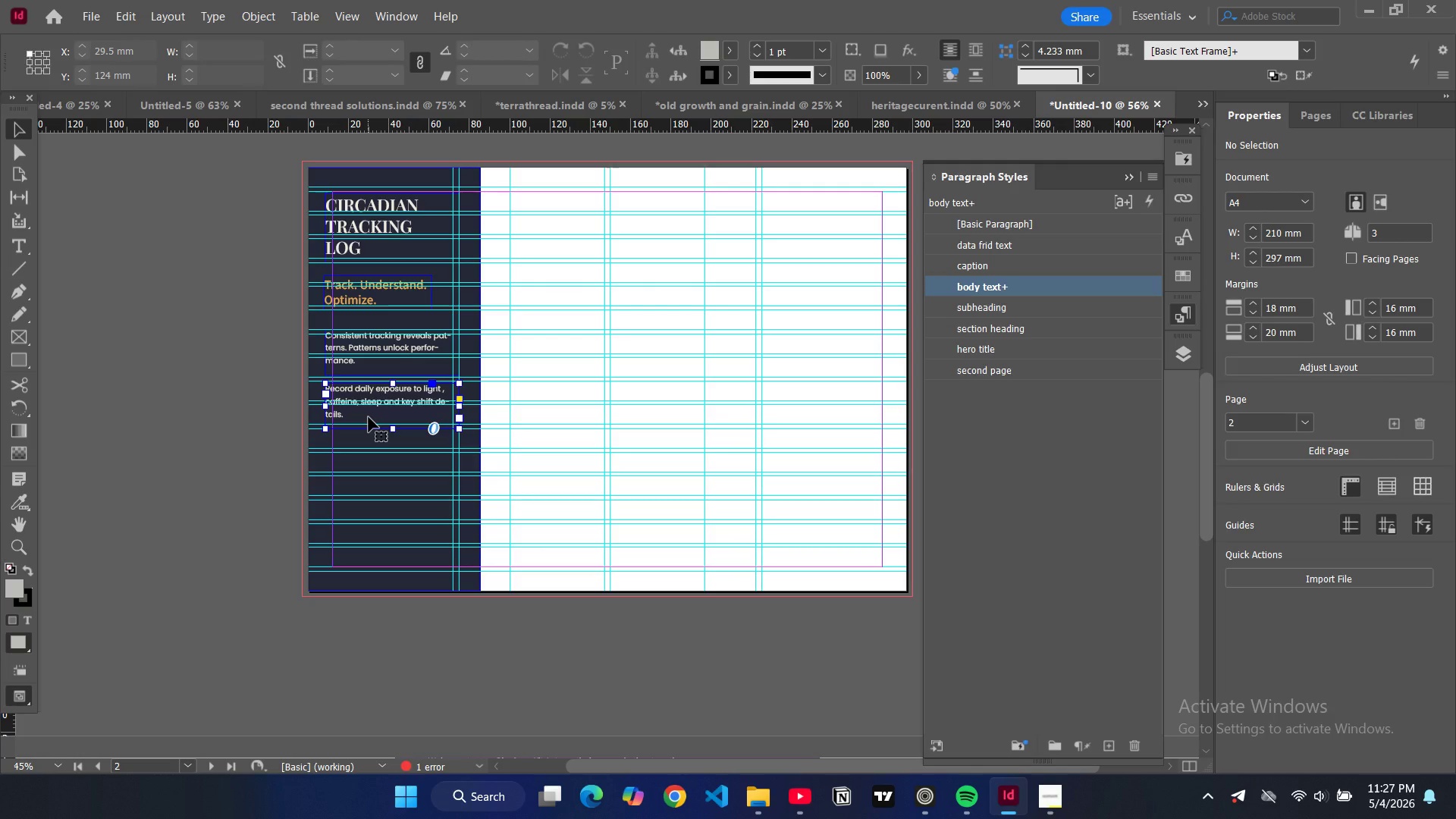 
key(Control+C)
 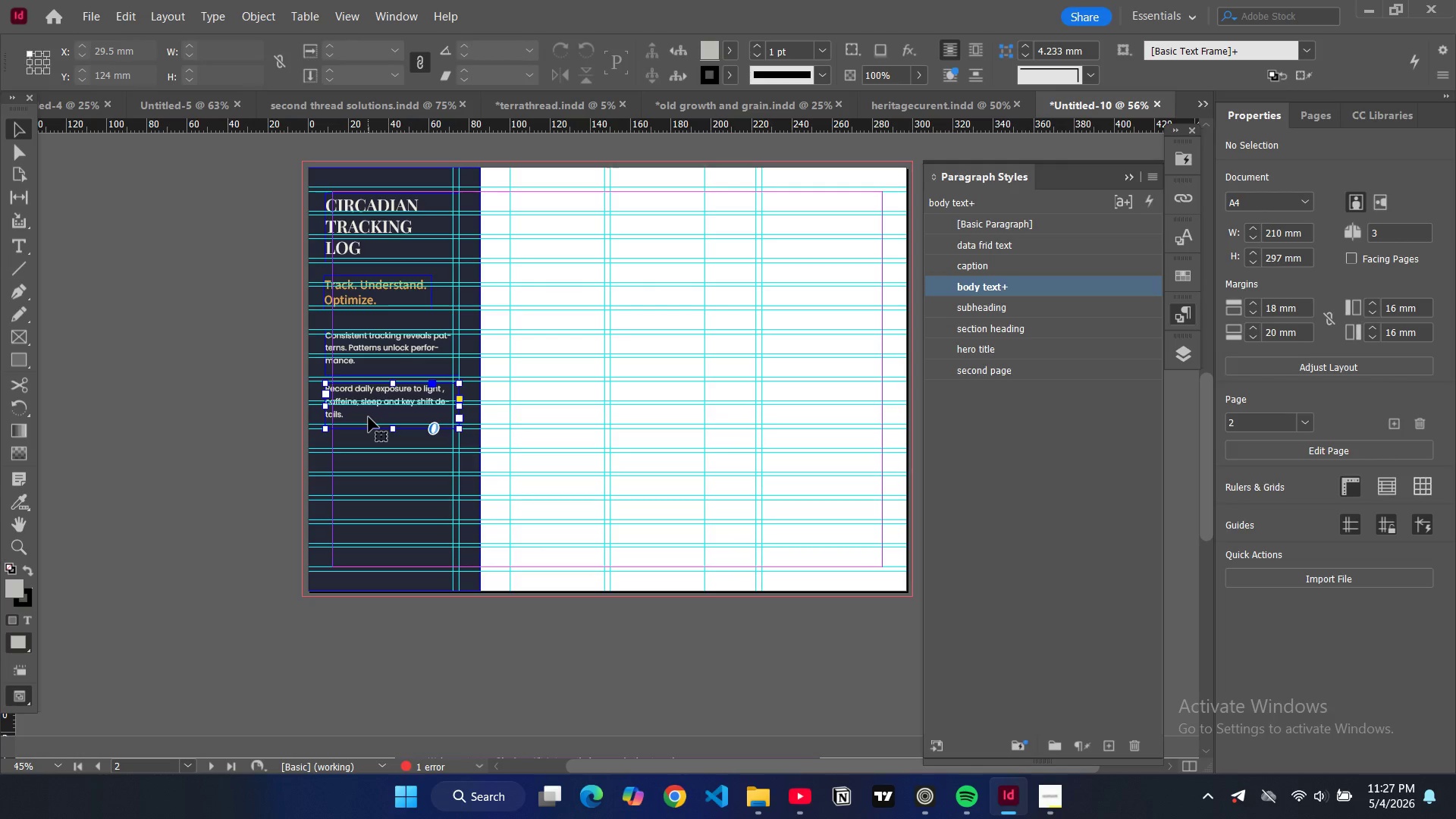 
key(Control+V)
 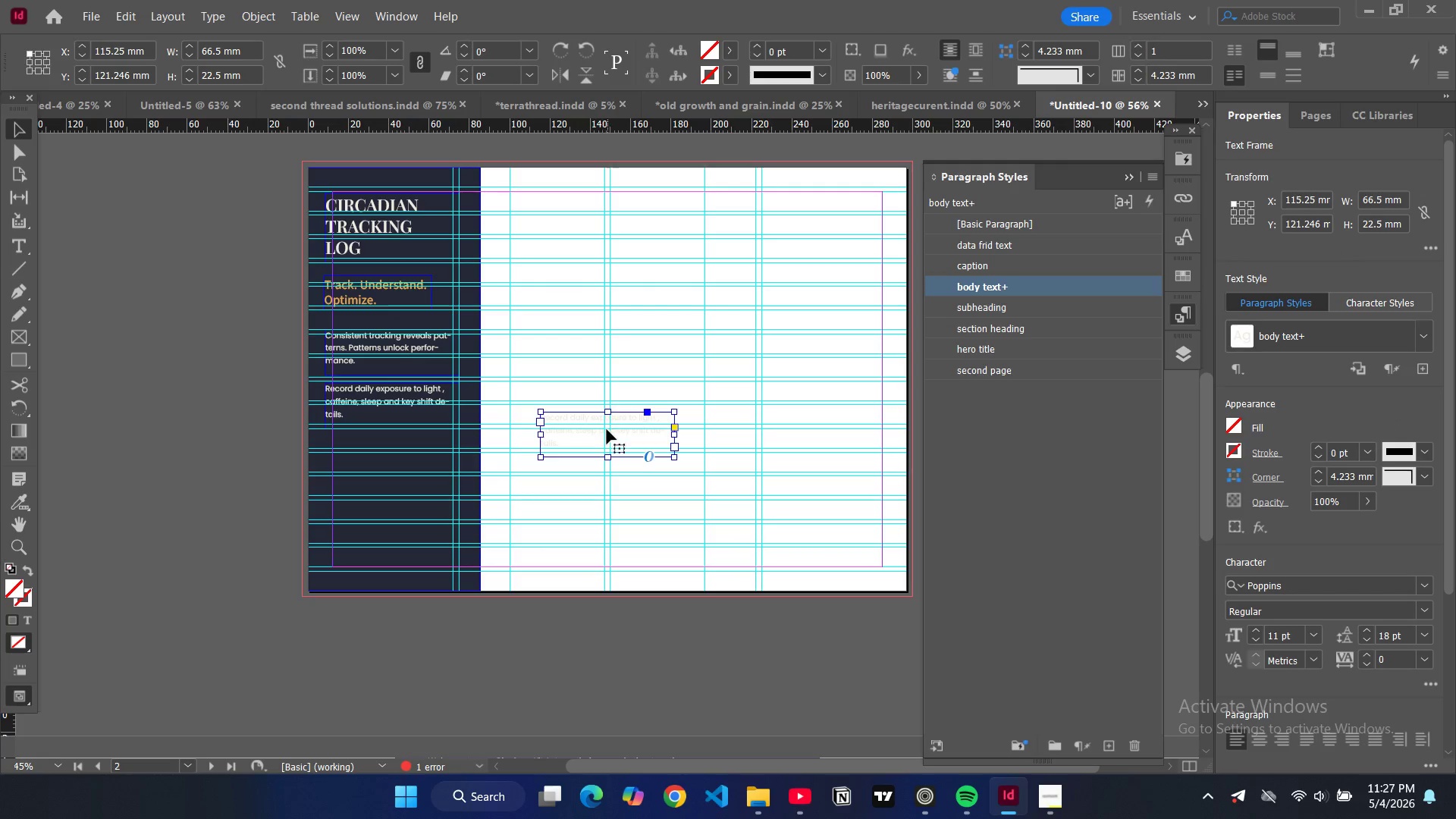 
left_click_drag(start_coordinate=[591, 436], to_coordinate=[375, 457])
 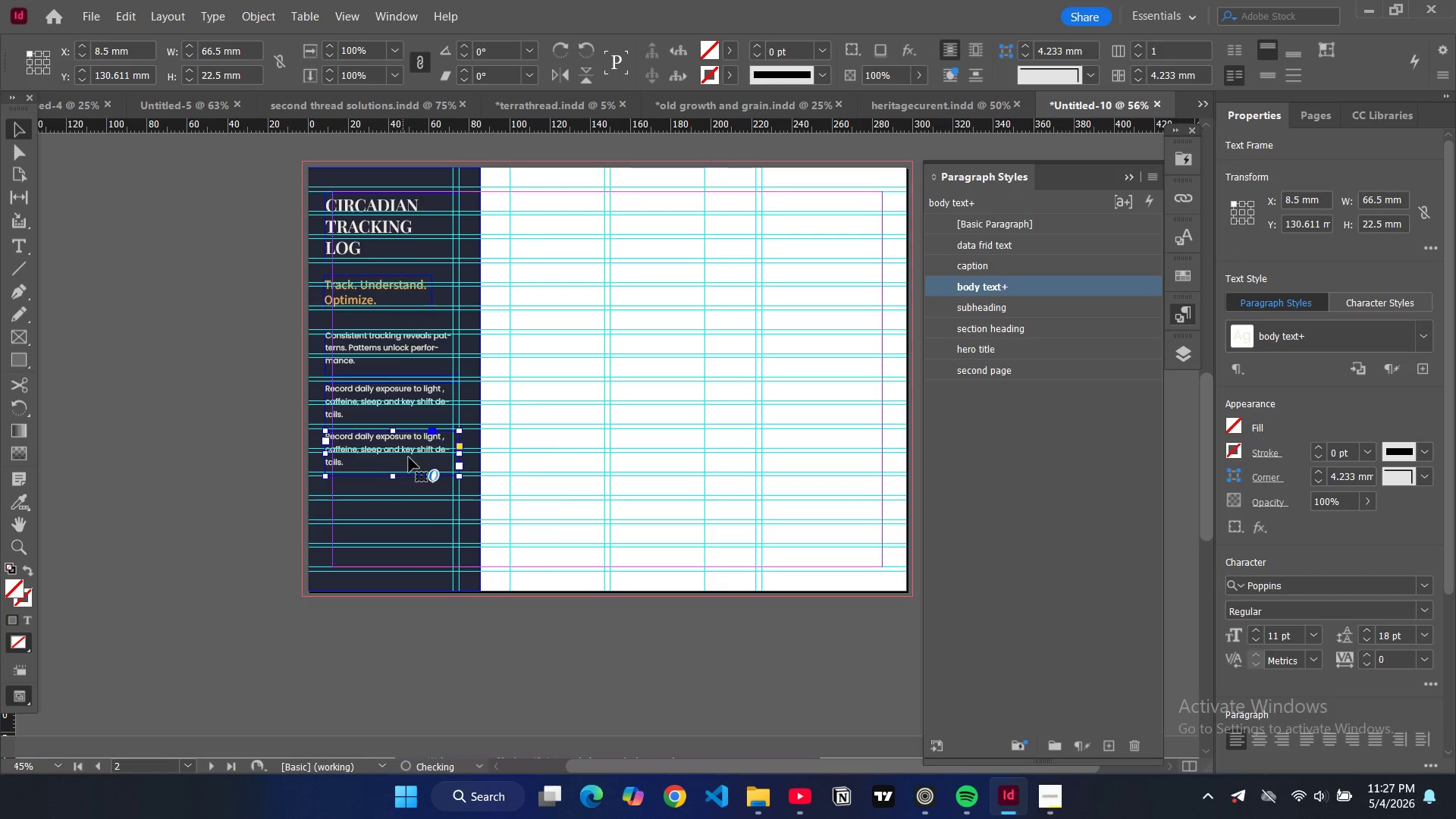 
key(Control+V)
 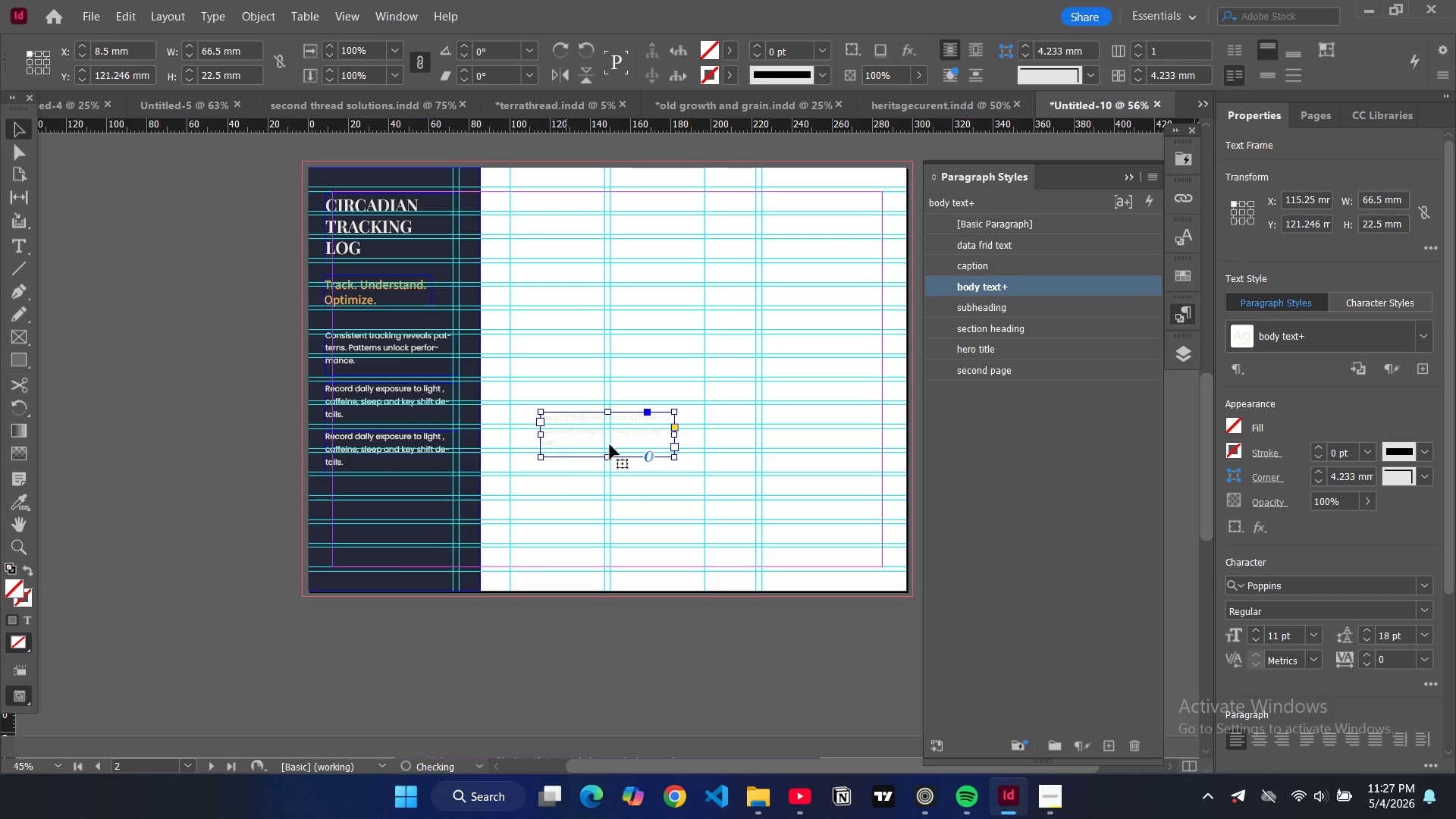 
left_click_drag(start_coordinate=[642, 429], to_coordinate=[428, 497])
 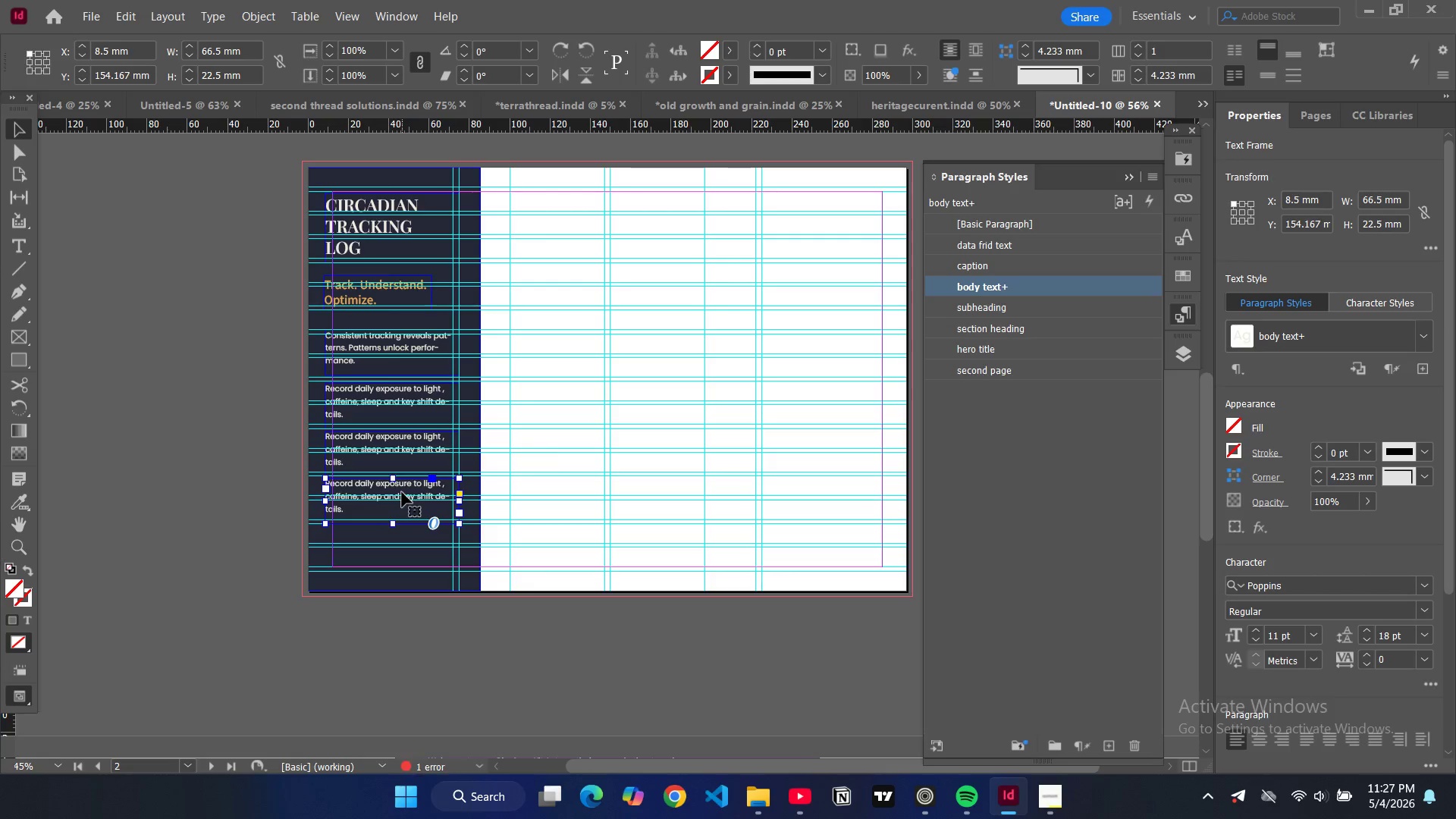 
double_click([402, 492])
 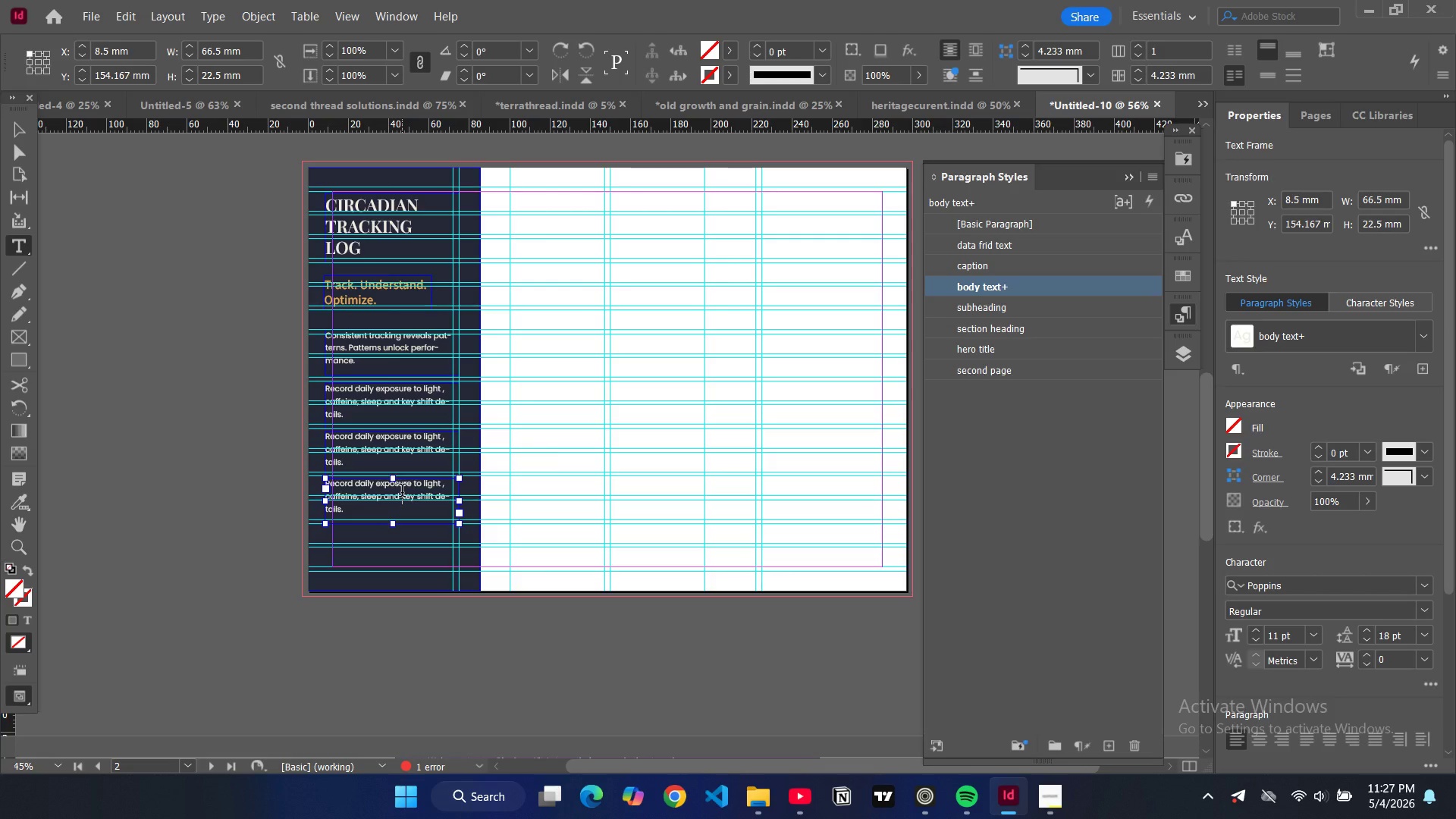 
key(Control+A)
 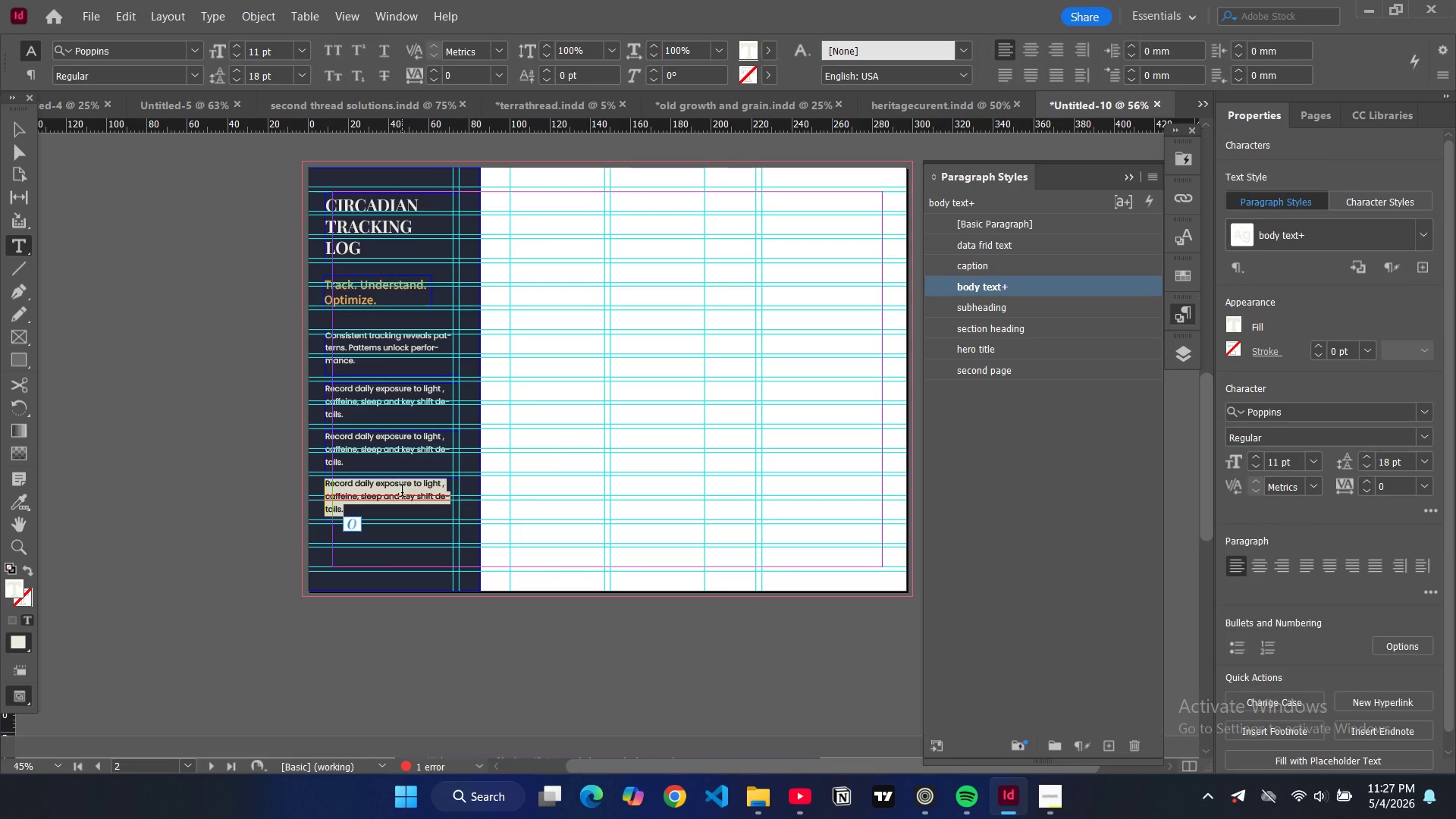 
type(Review weekly patterns )
 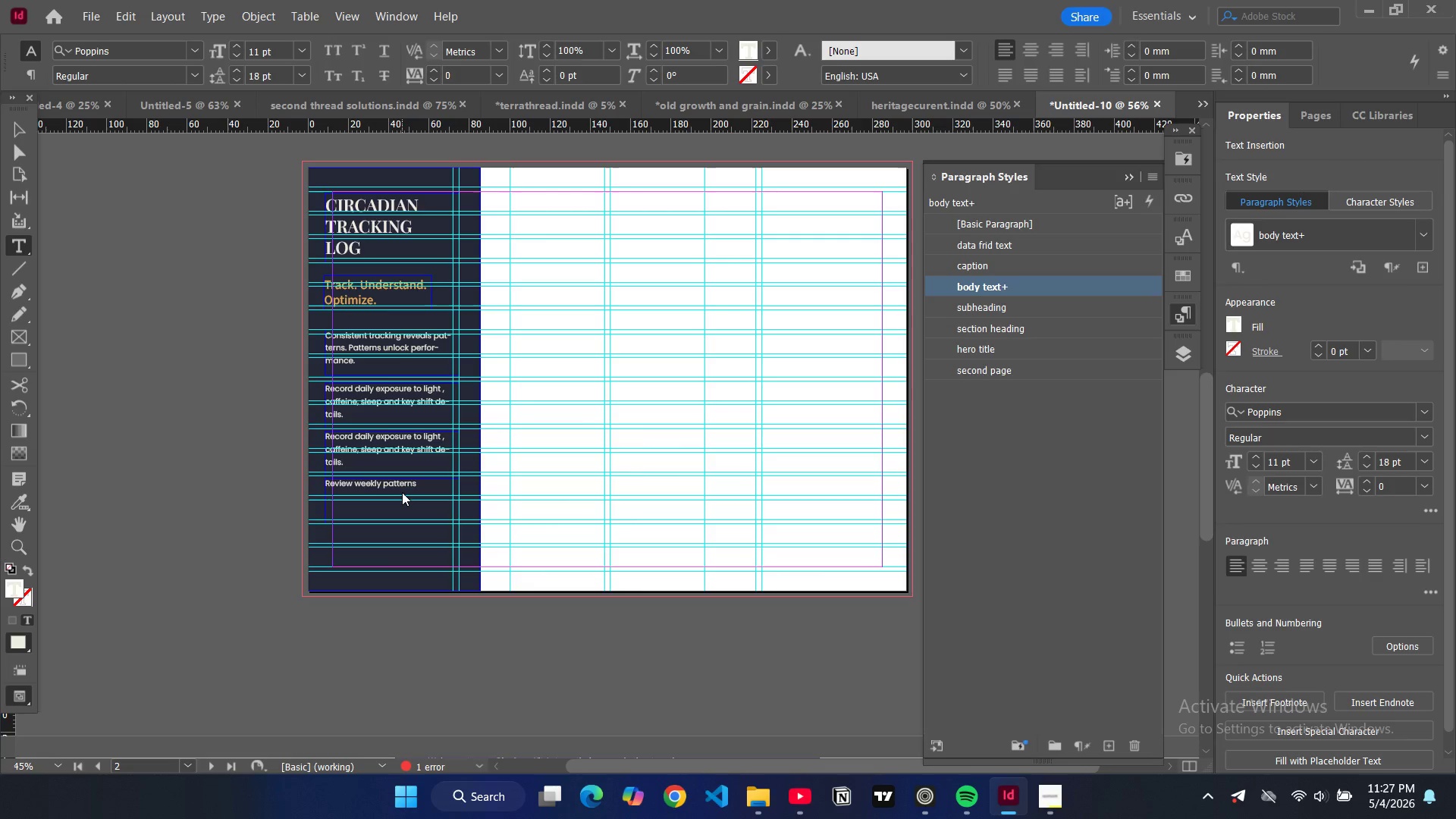 
wait(5.38)
 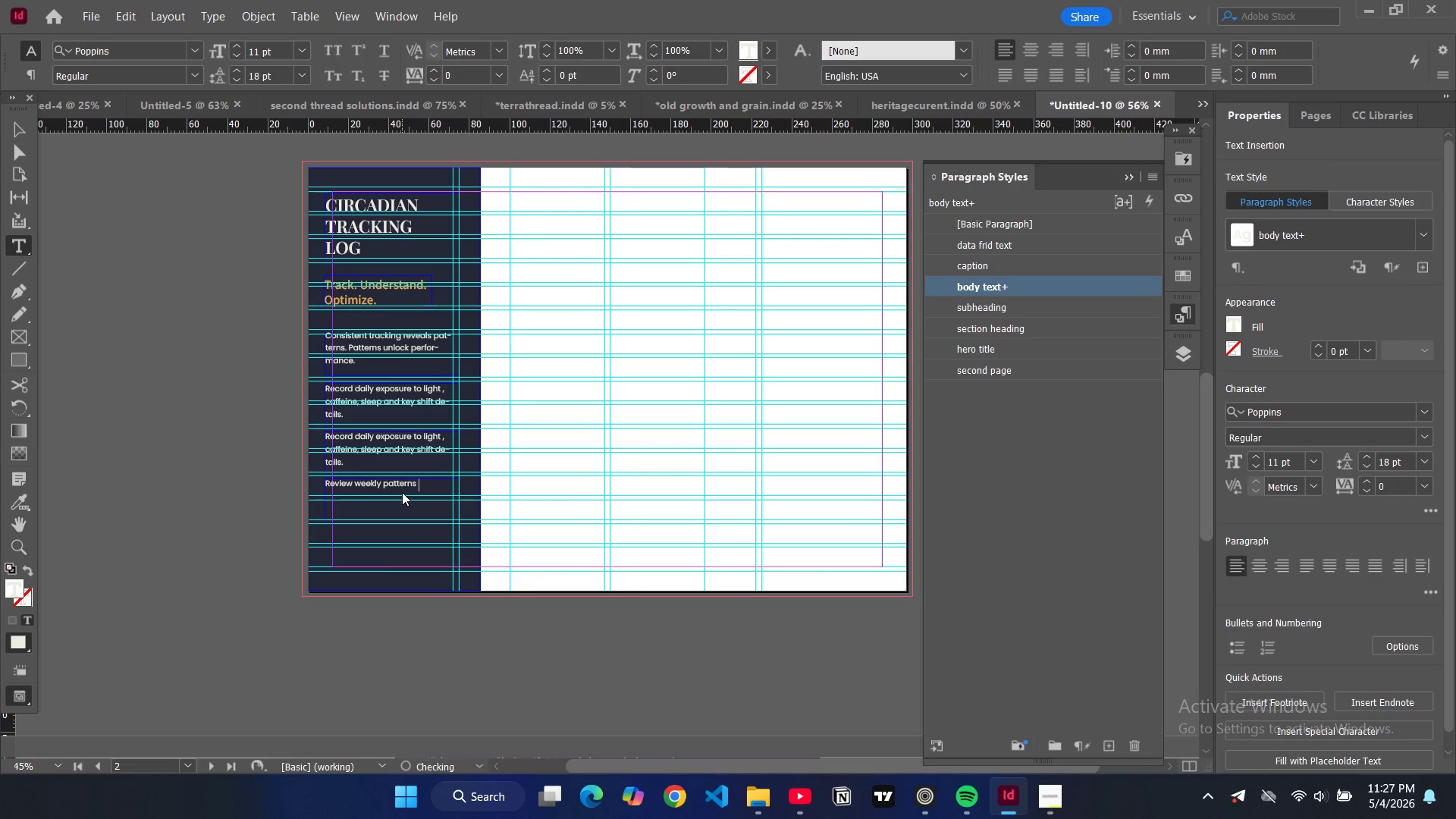 
type(with your coach during your telehealth sessions.)
 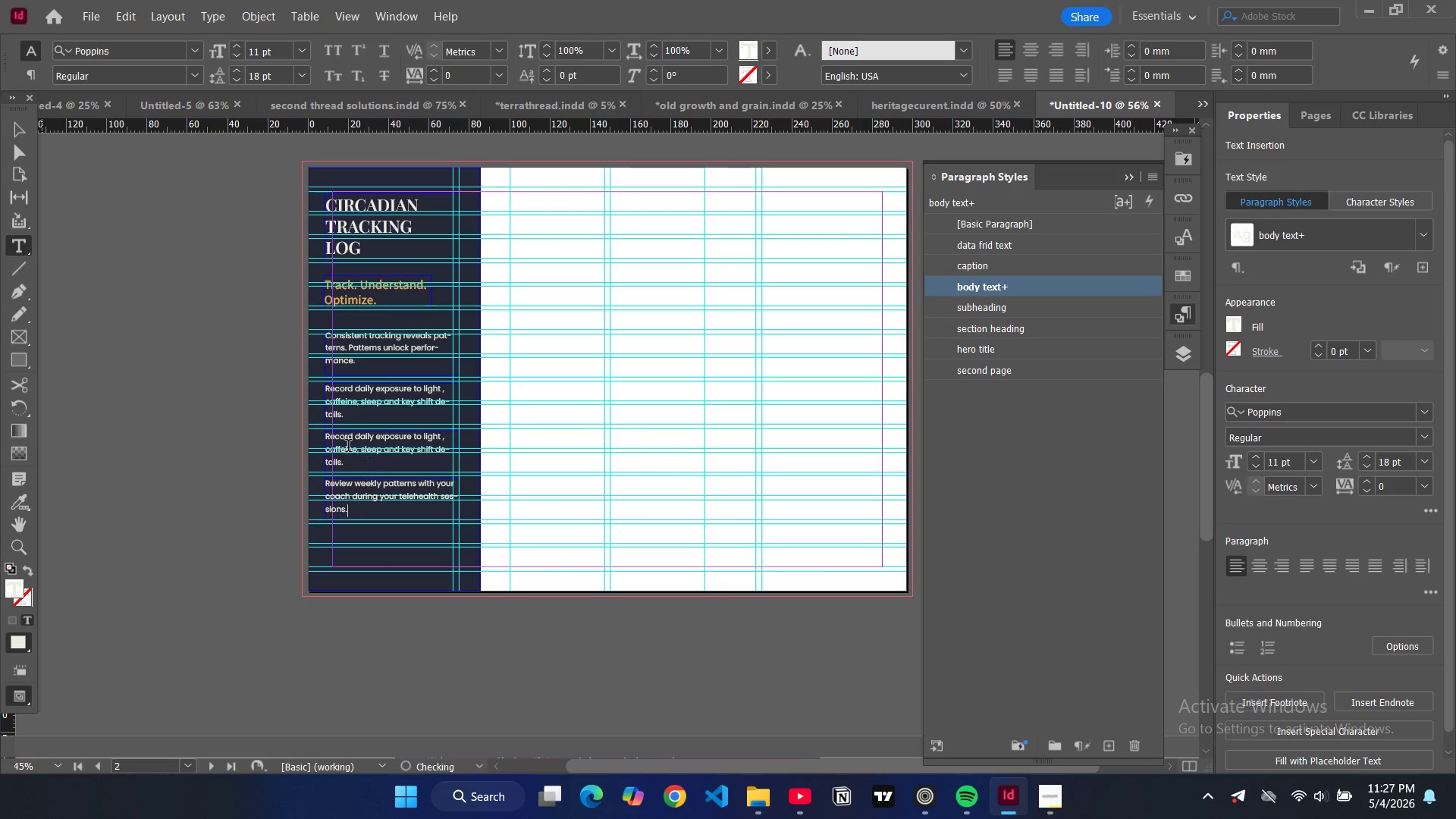 
double_click([348, 447])
 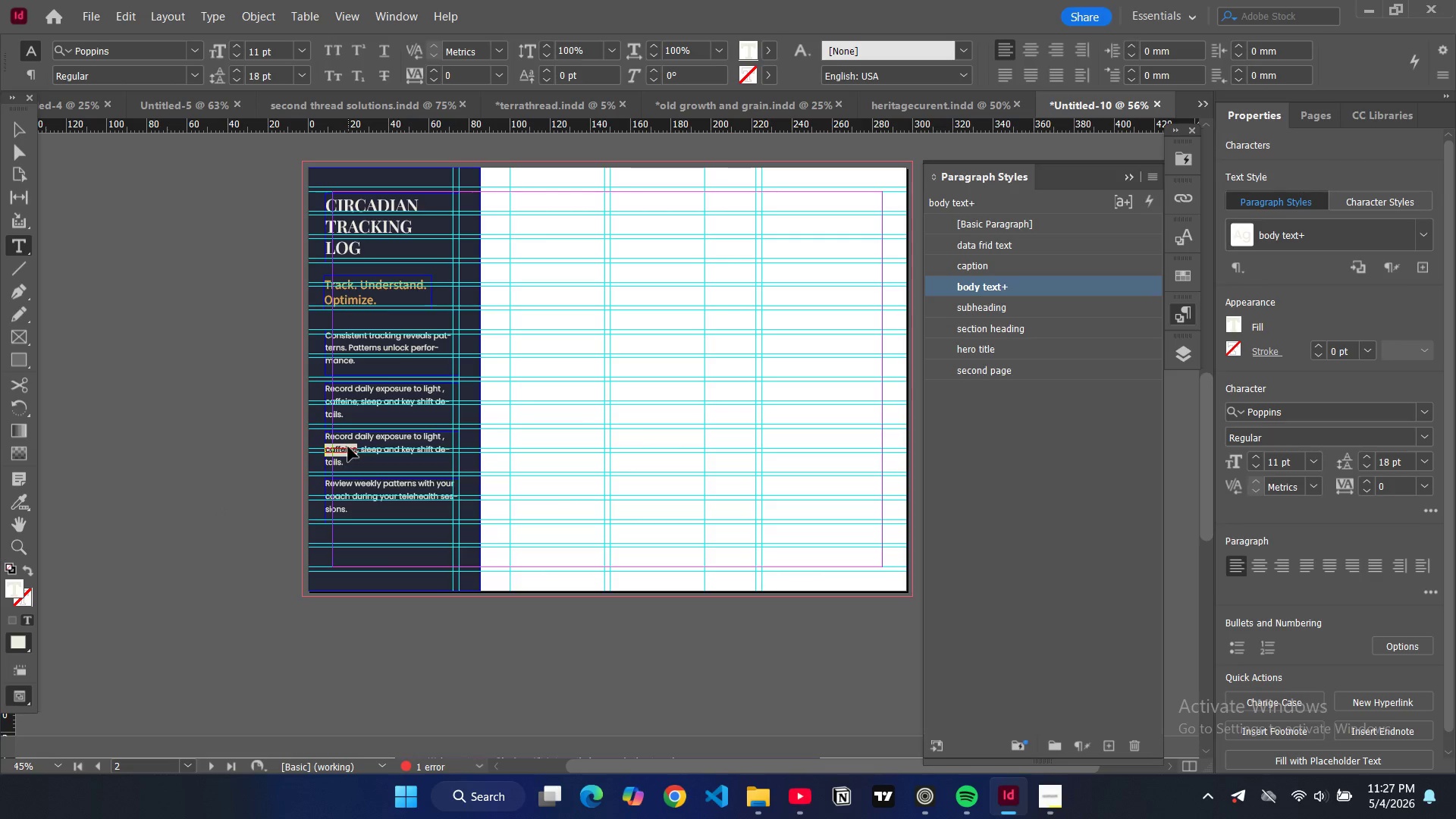 
key(Control+A)
 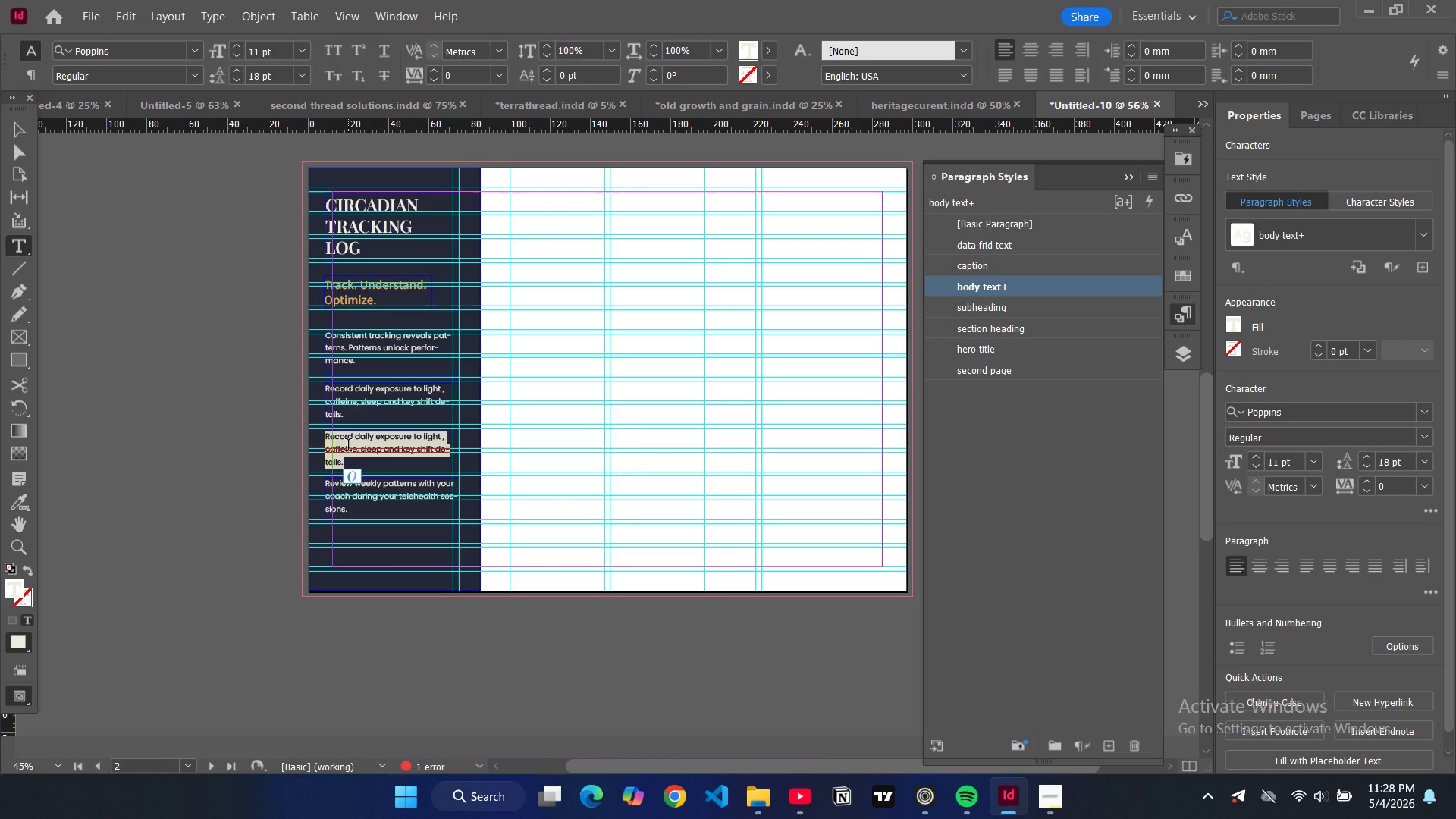 
type(Use 24-hours )
key(Backspace)
key(Backspace)
type( time (00:00 - 23:58)
key(Backspace)
type(9) Sg)
key(Backspace)
type(hade bares to reflect instensity or quantity.)
 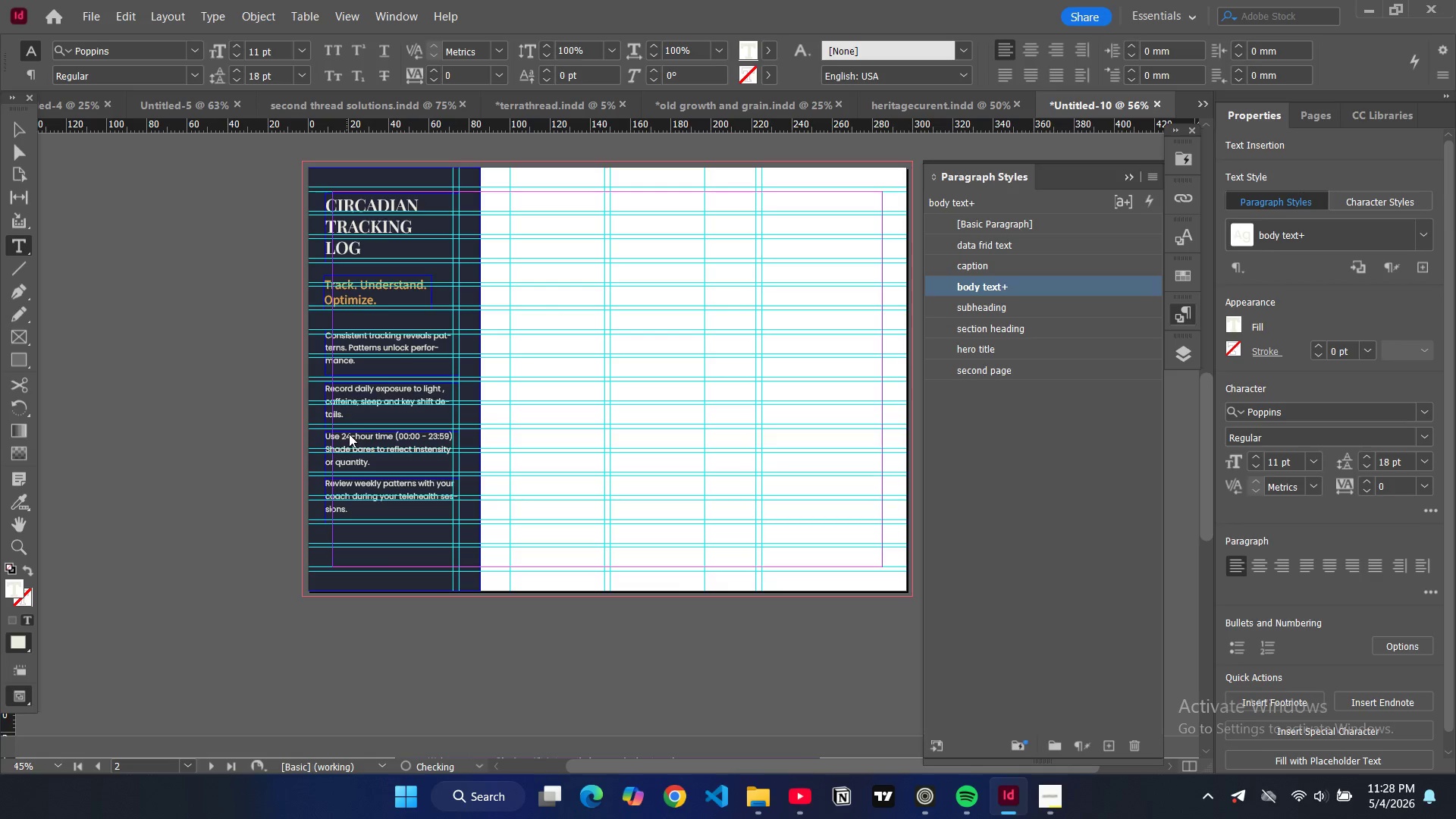 
left_click([20, 136])
 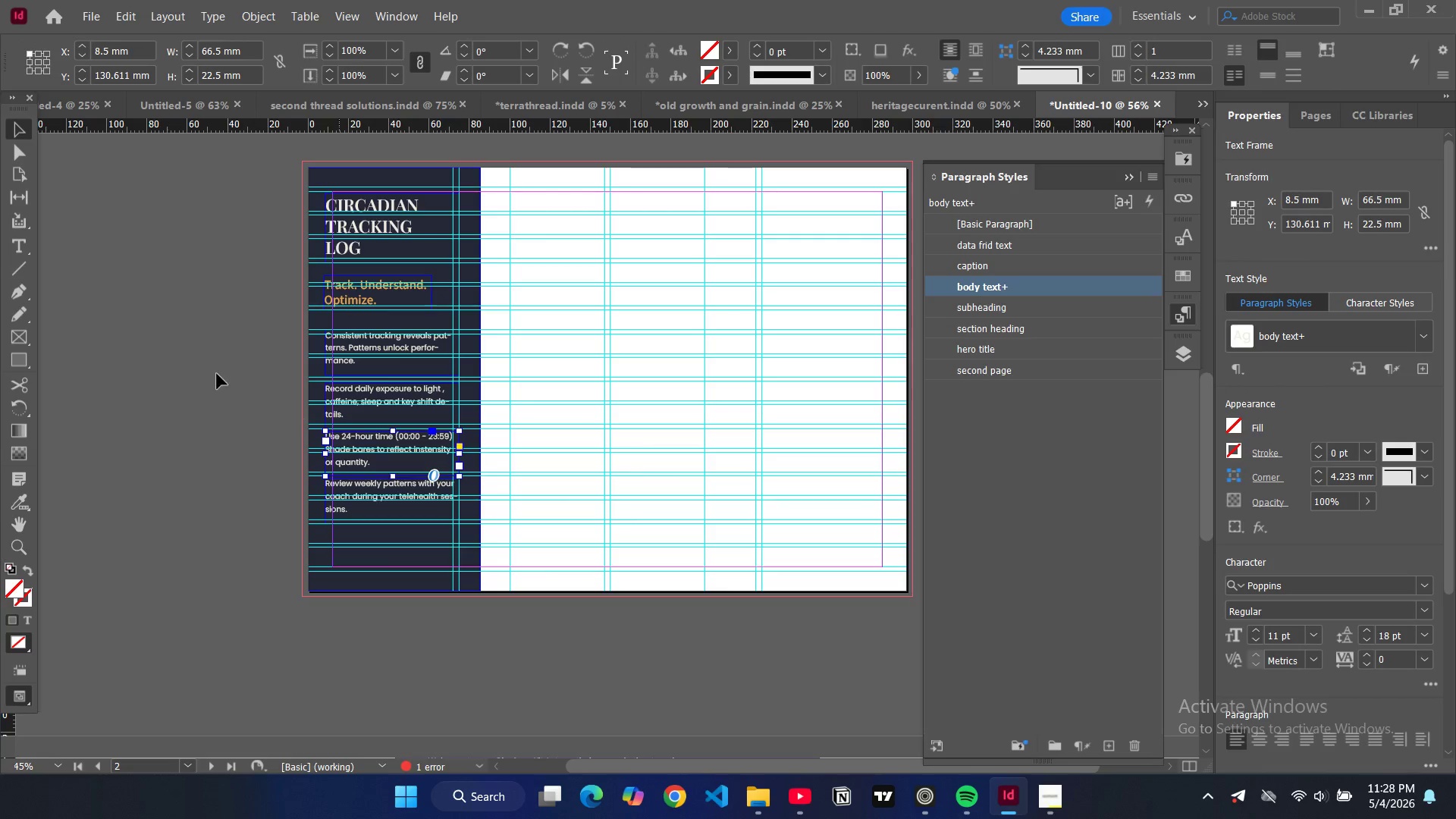 
left_click([199, 364])
 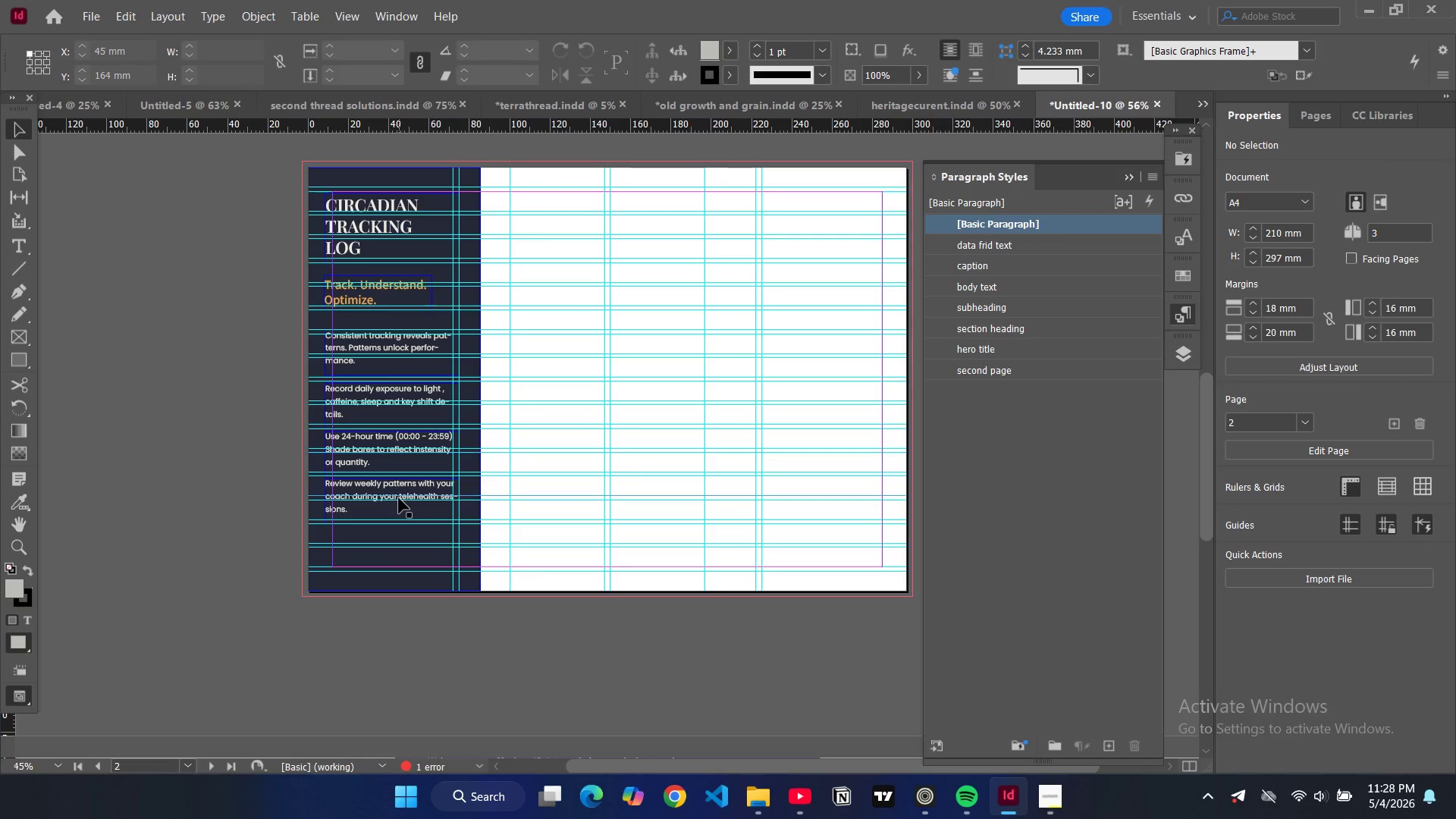 
left_click([399, 510])
 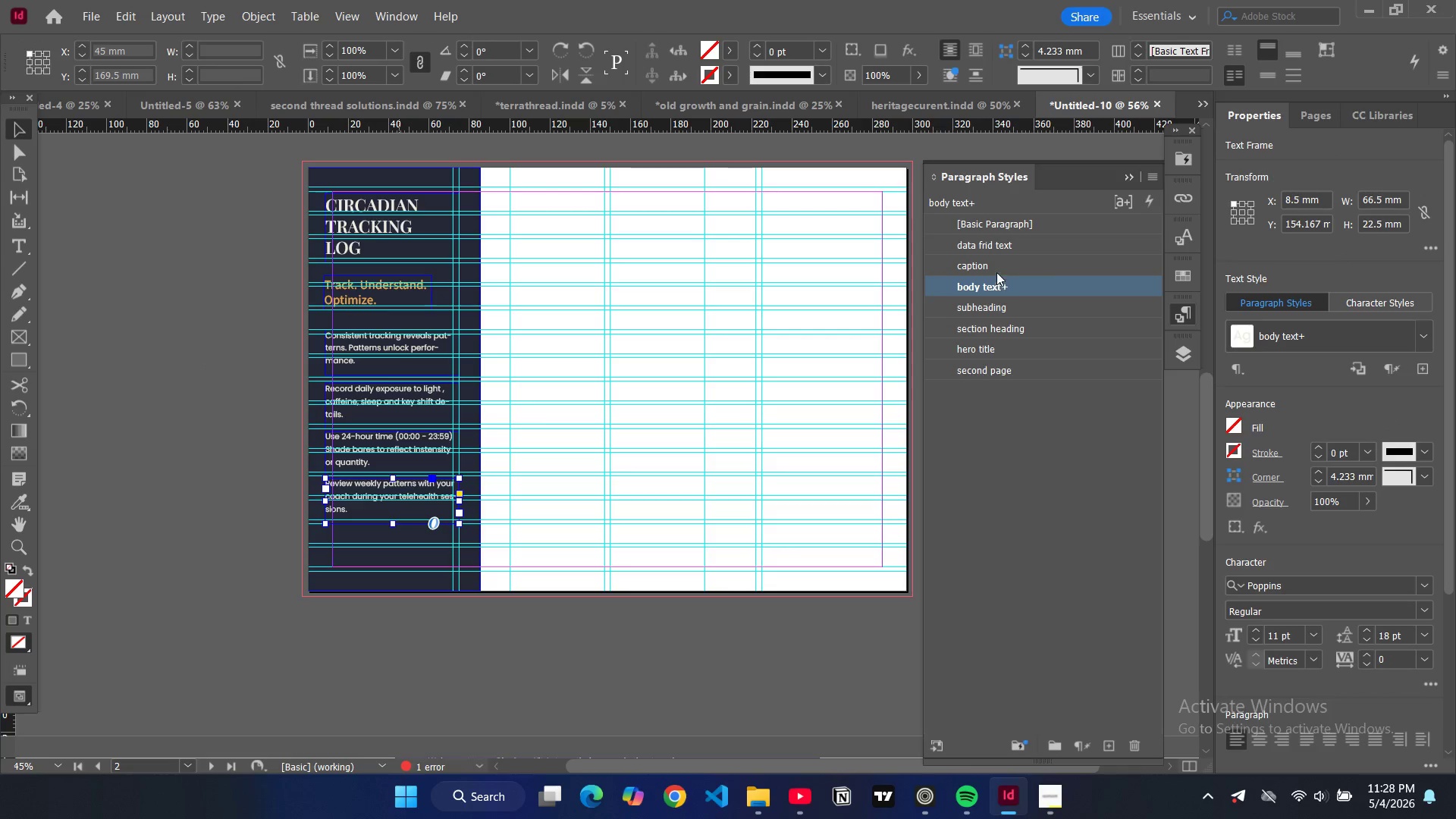 
left_click([995, 263])
 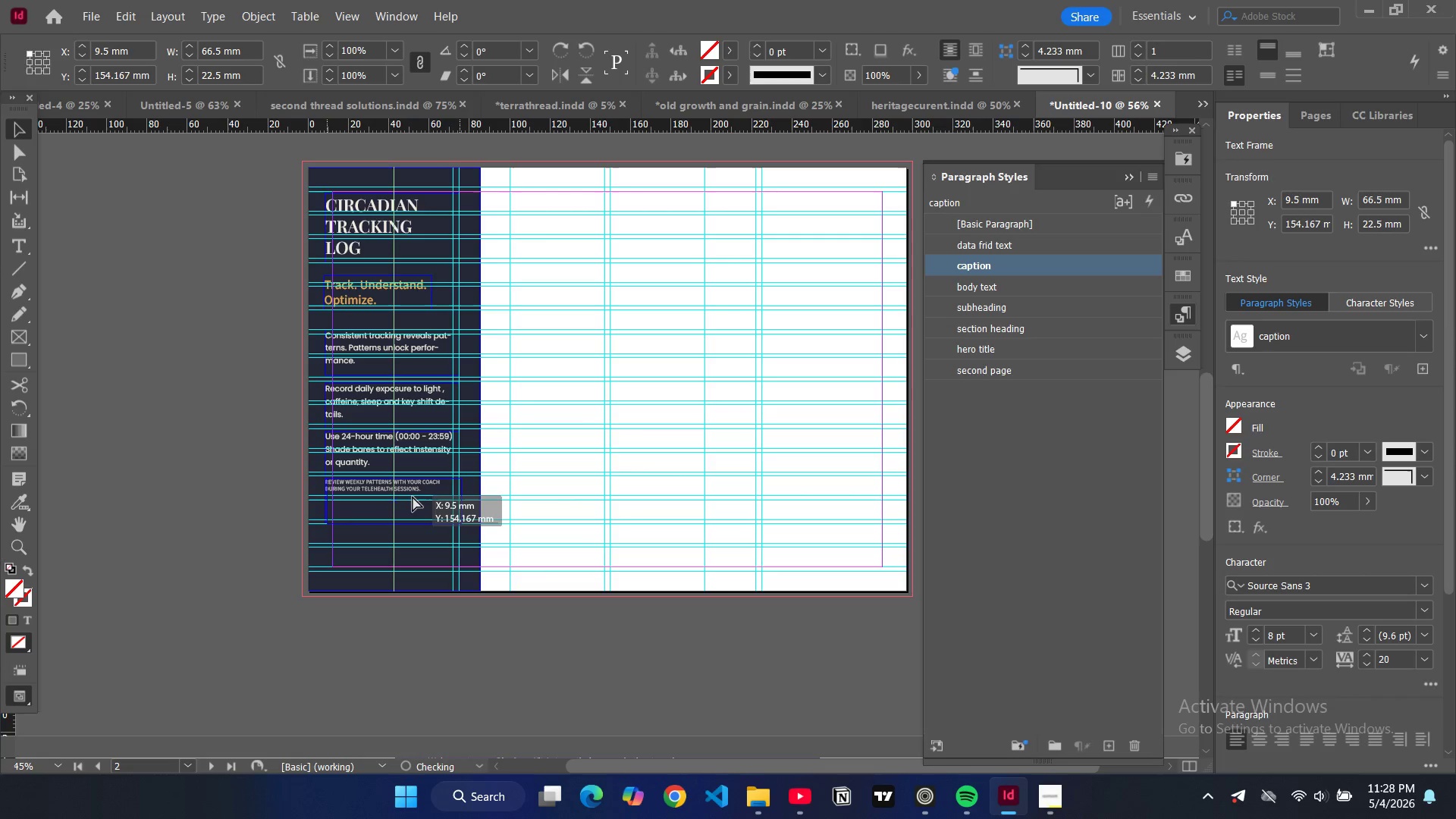 
wait(5.06)
 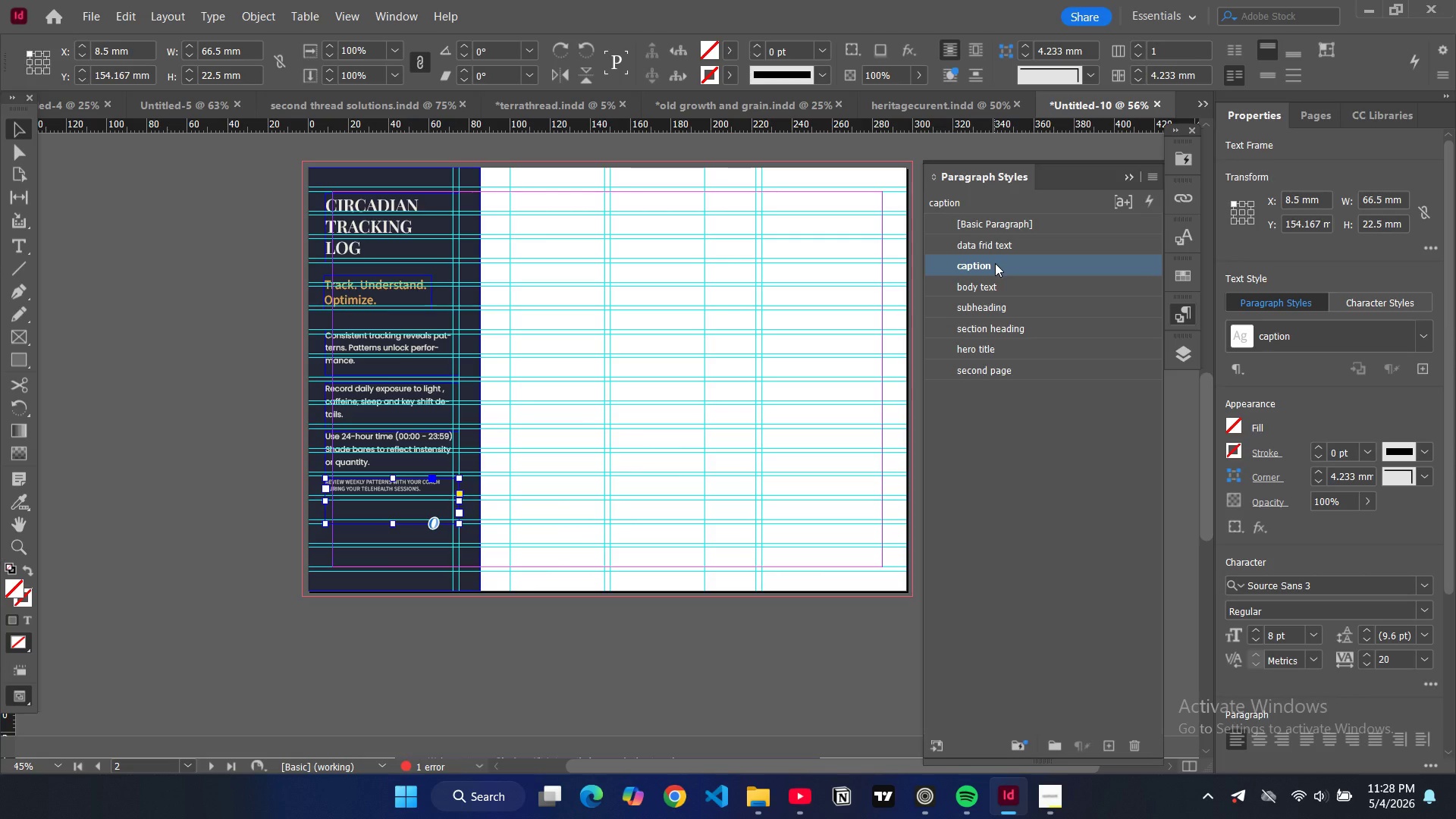 
left_click([407, 390])
 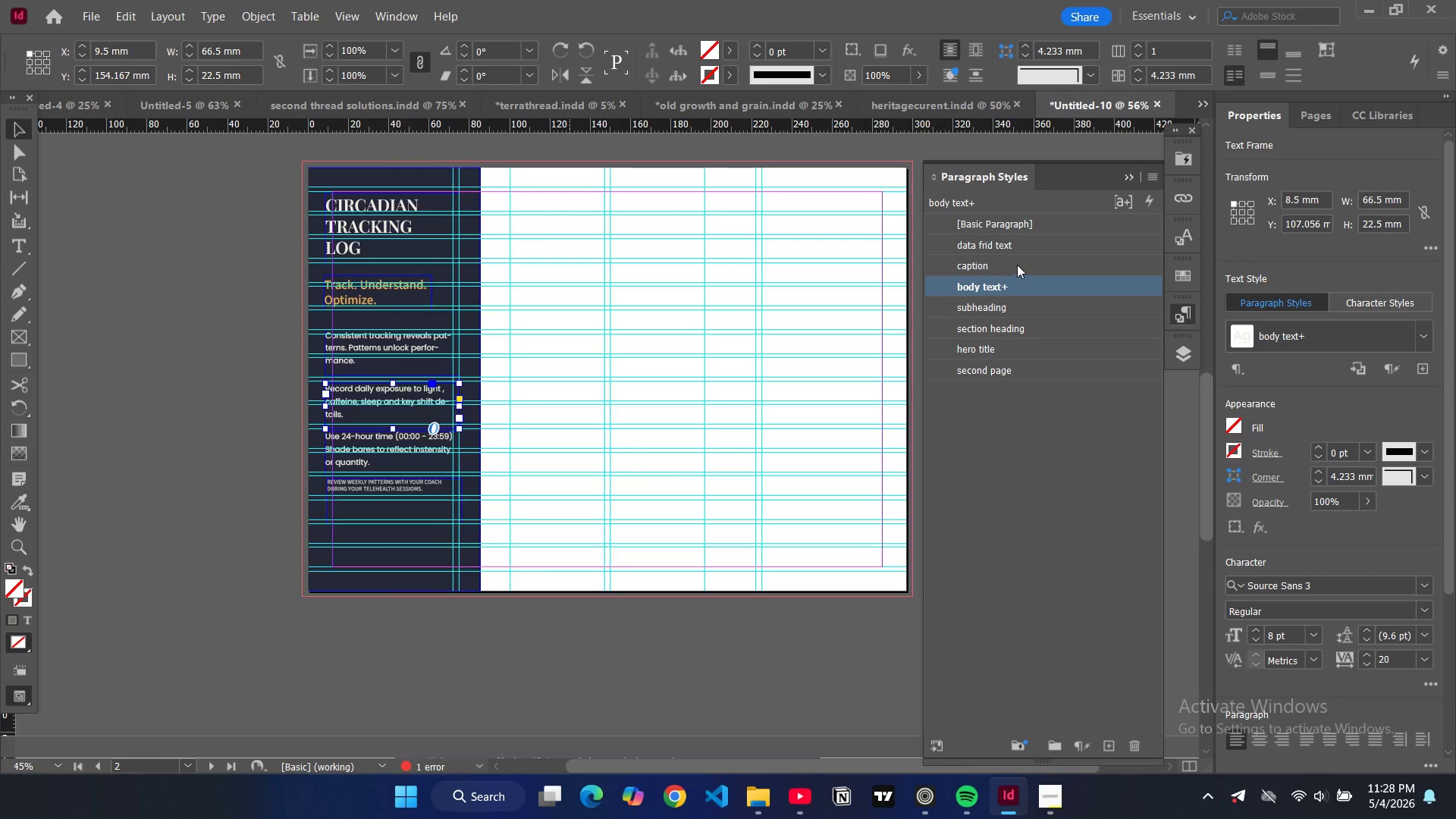 
left_click([1019, 257])
 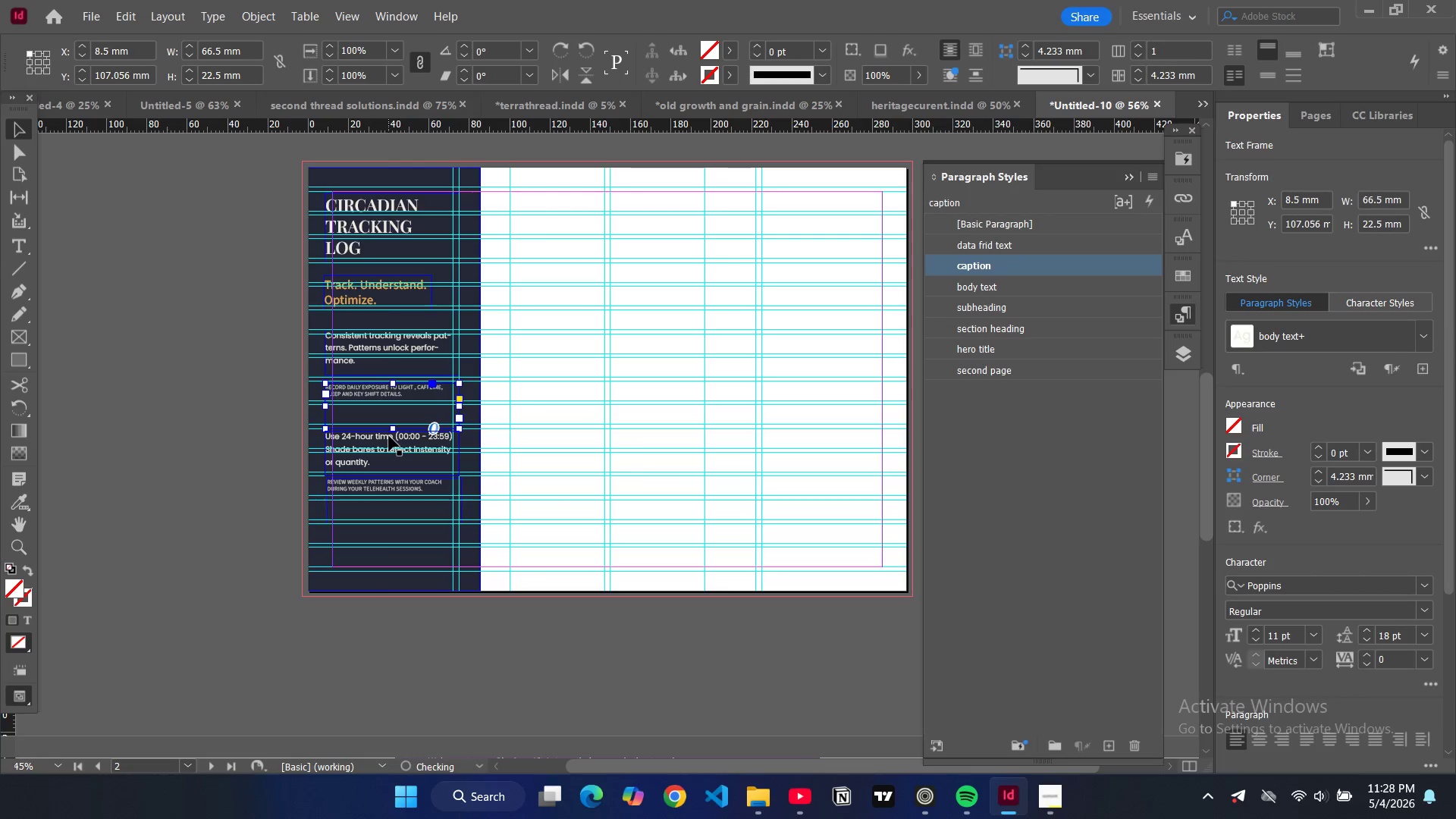 
left_click([389, 436])
 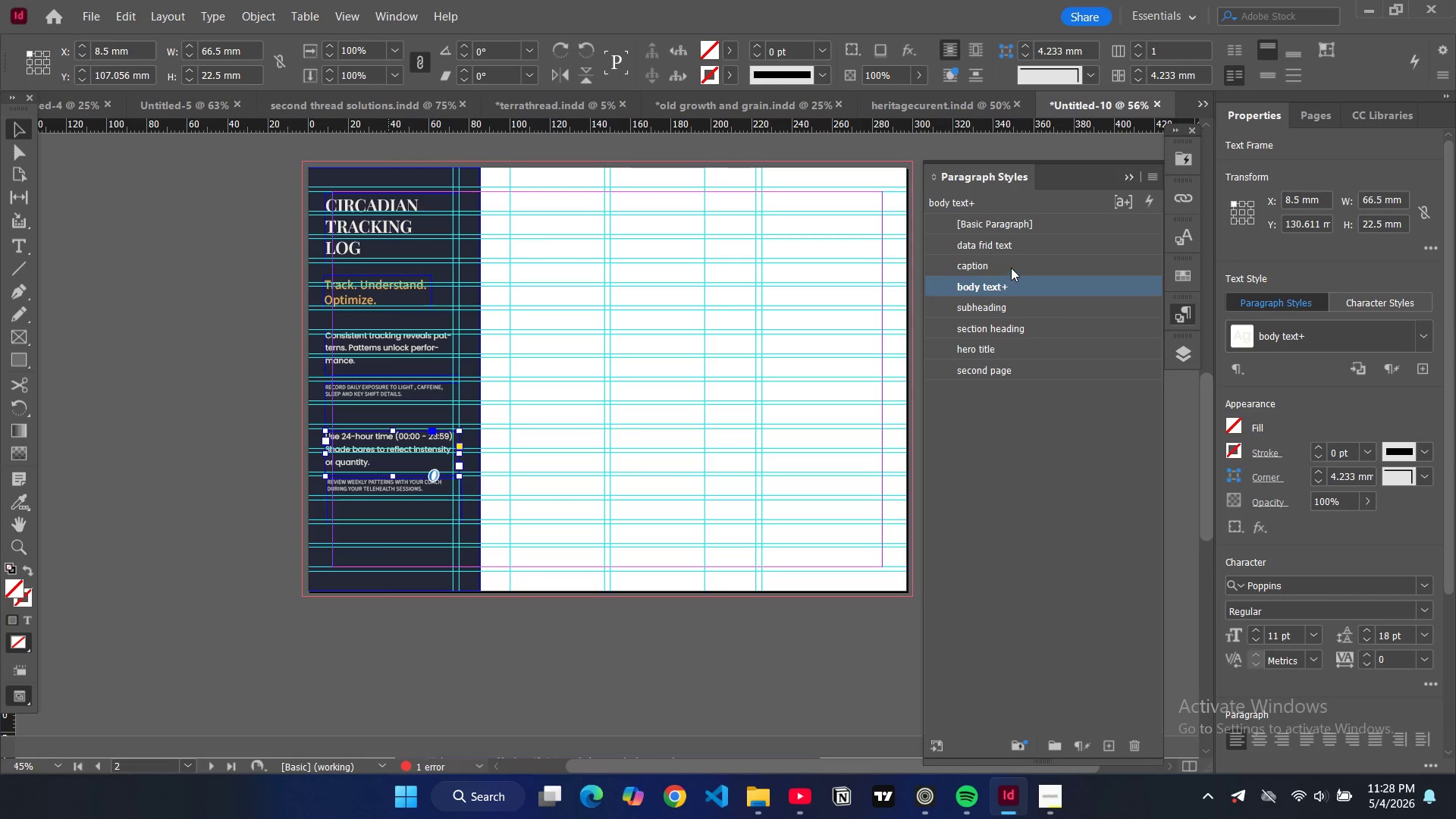 
left_click([1009, 266])
 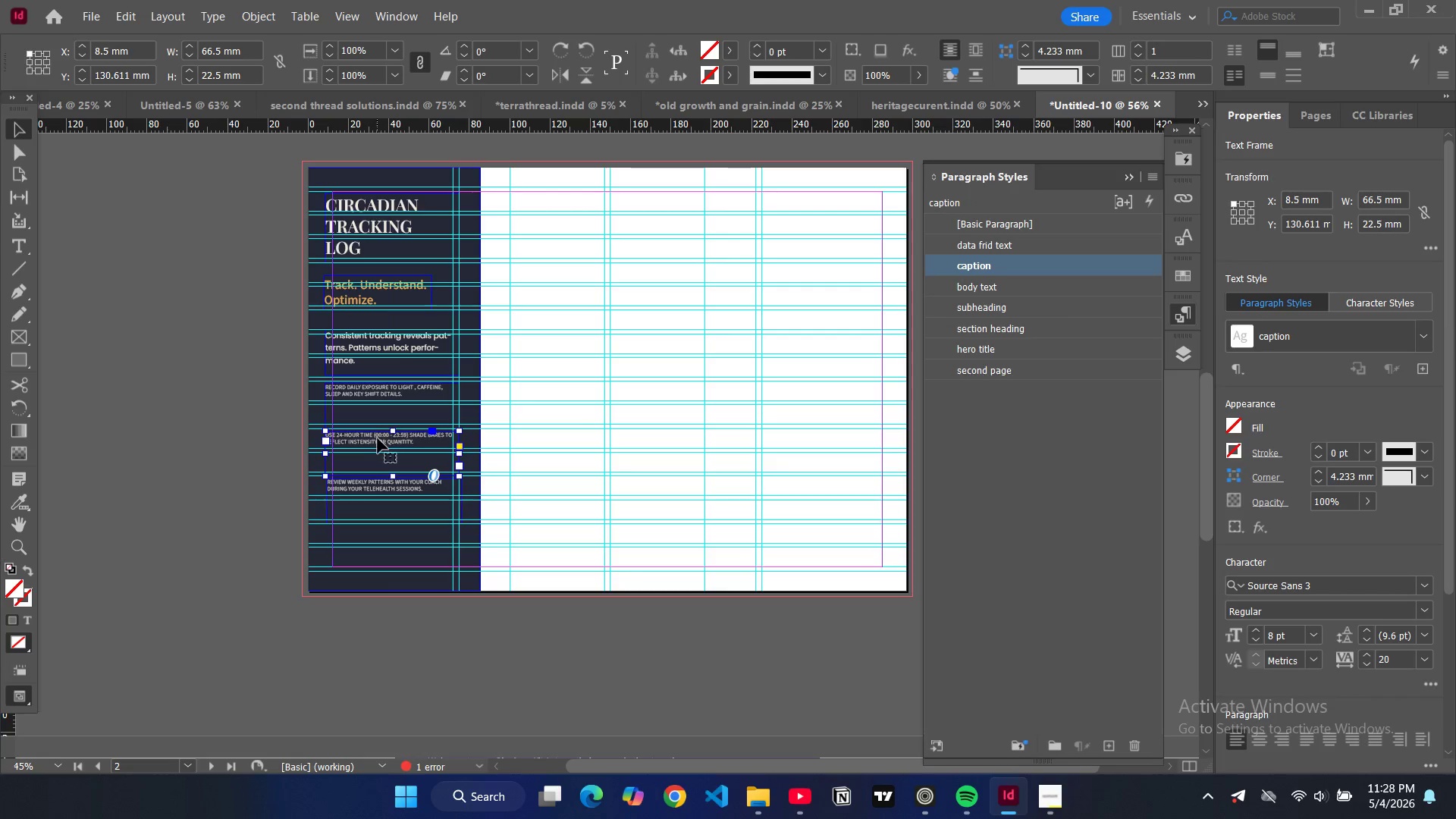 
left_click_drag(start_coordinate=[371, 438], to_coordinate=[372, 419])
 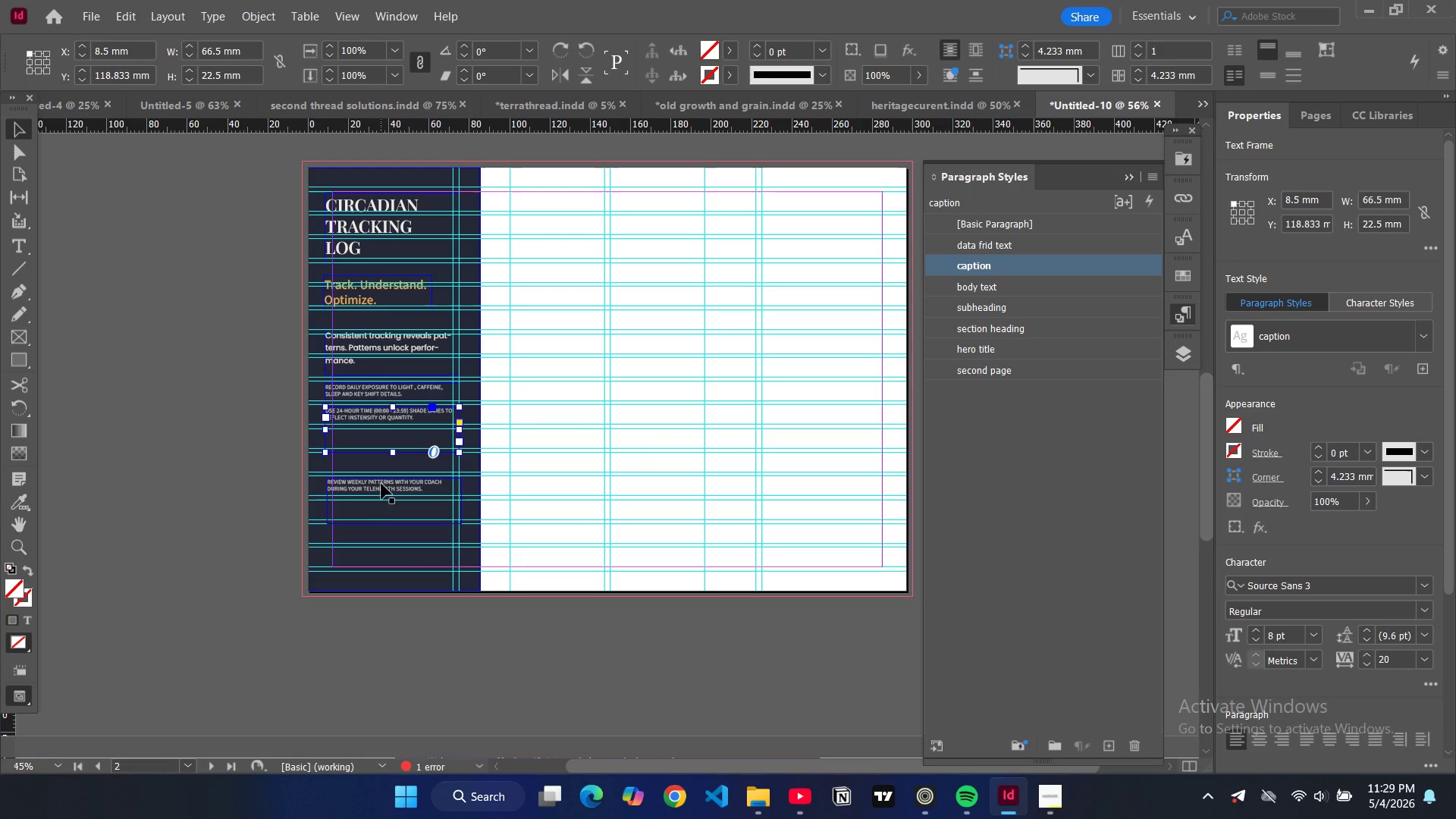 
left_click_drag(start_coordinate=[381, 484], to_coordinate=[382, 443])
 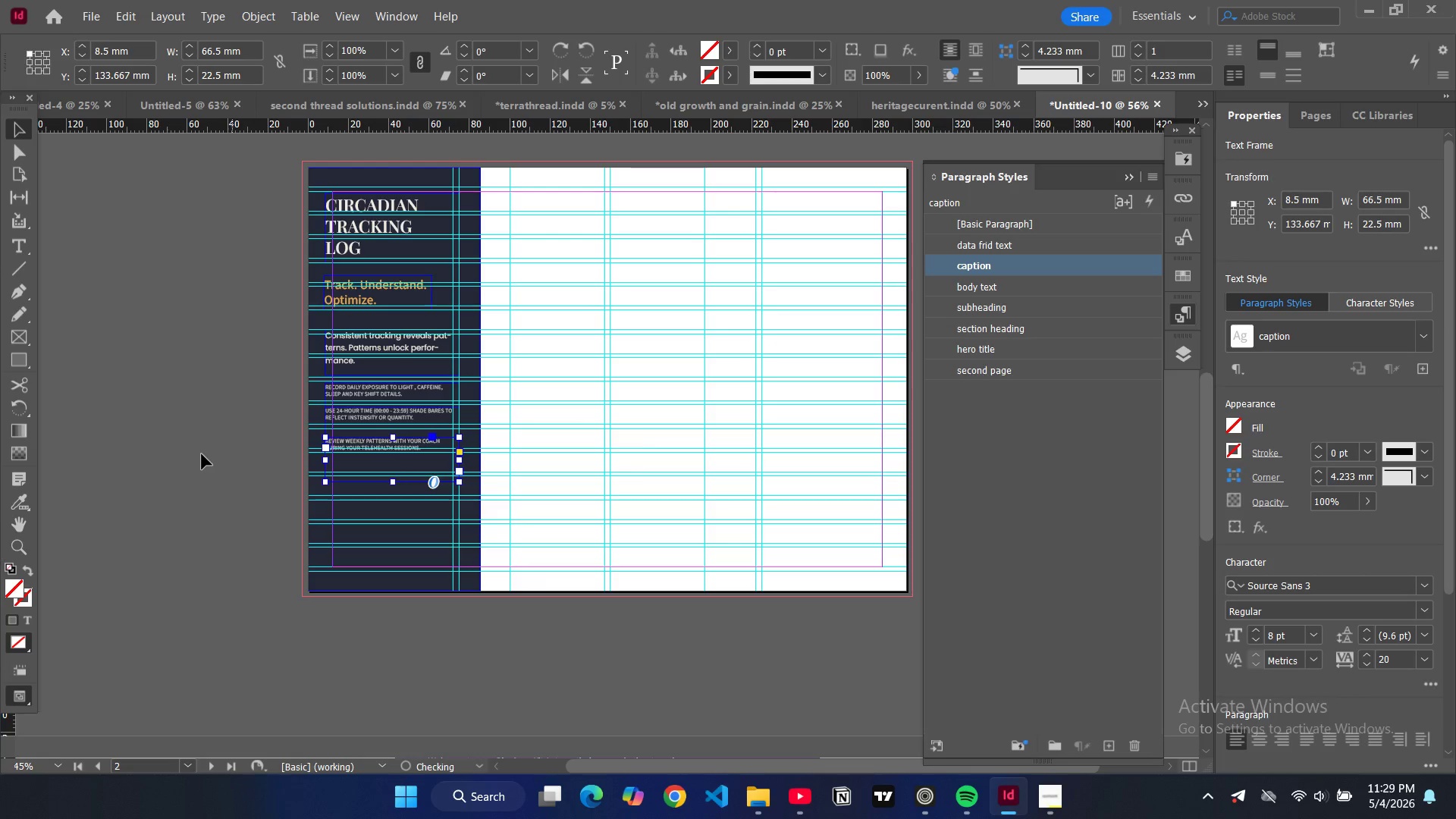 
left_click([202, 454])
 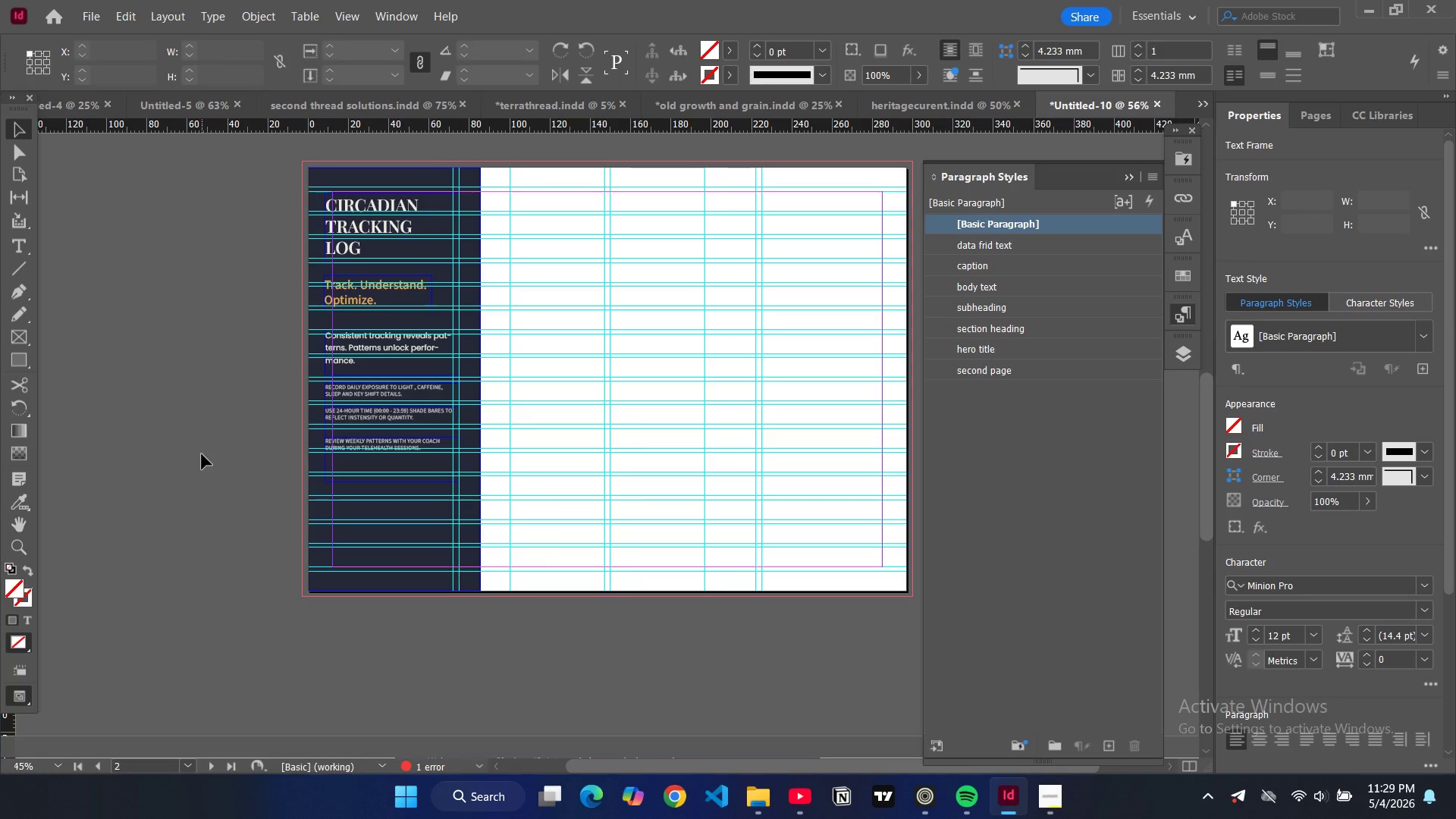 
key(W)
 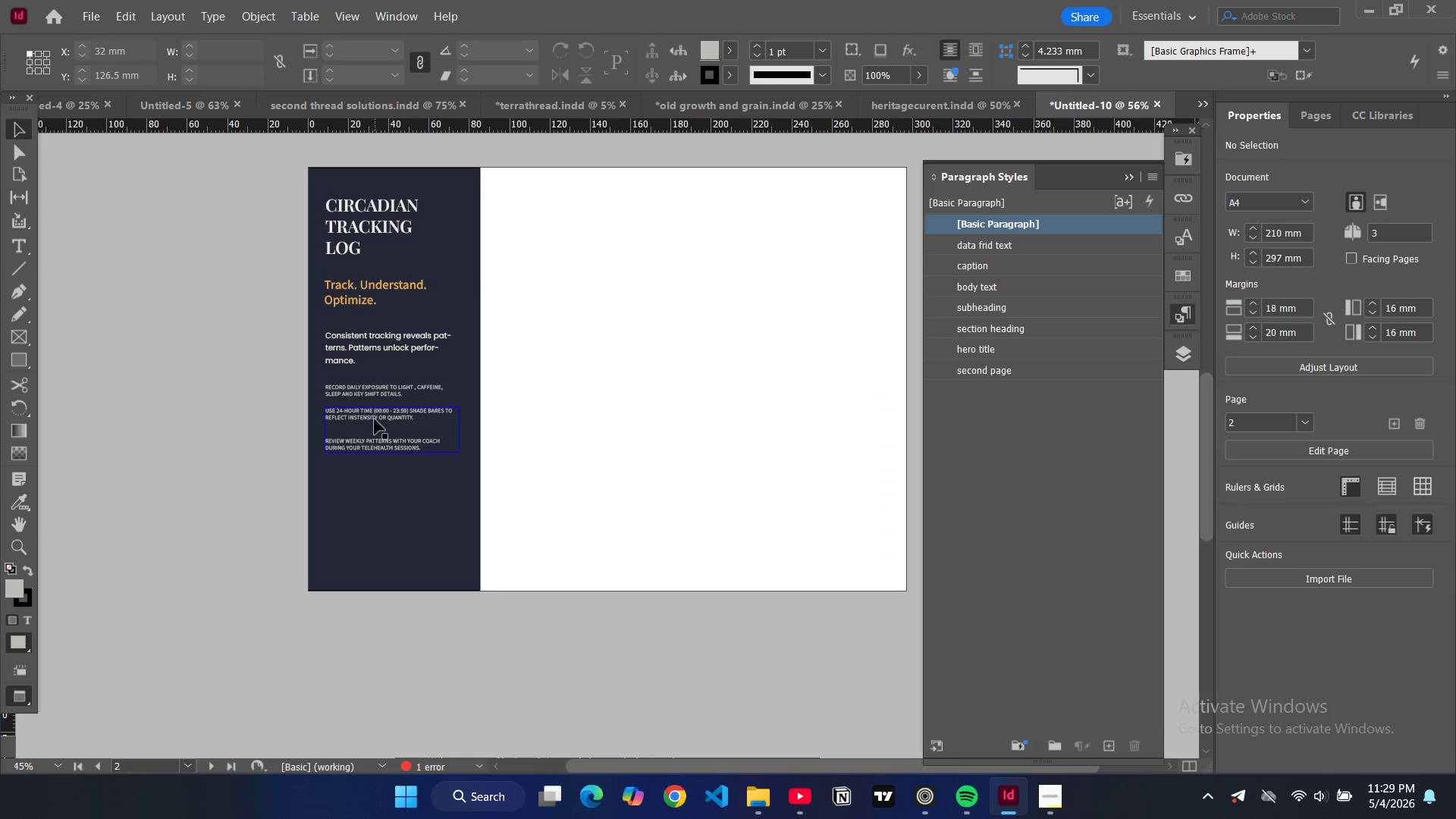 
left_click([375, 419])
 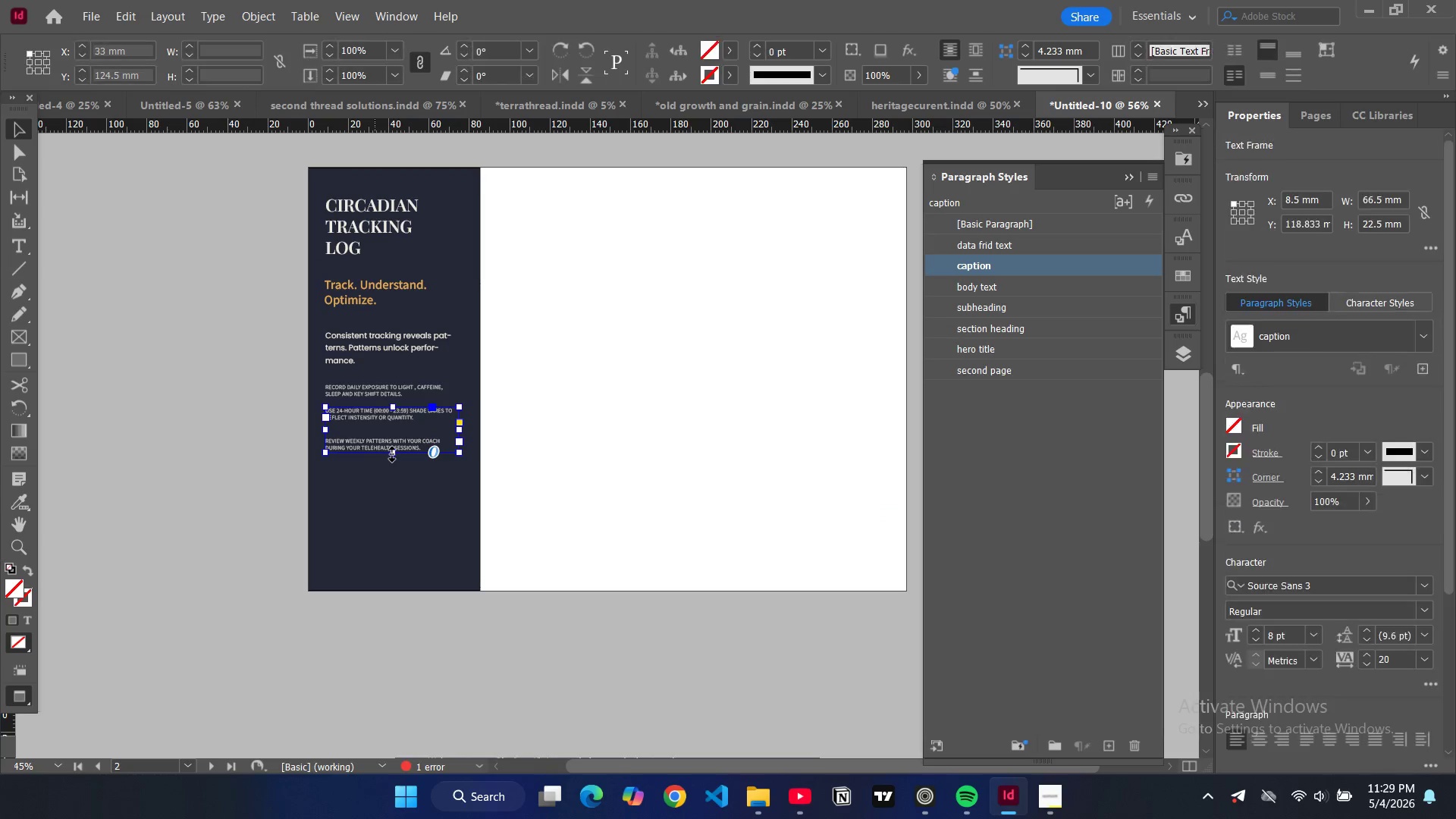 
left_click_drag(start_coordinate=[392, 454], to_coordinate=[390, 425])
 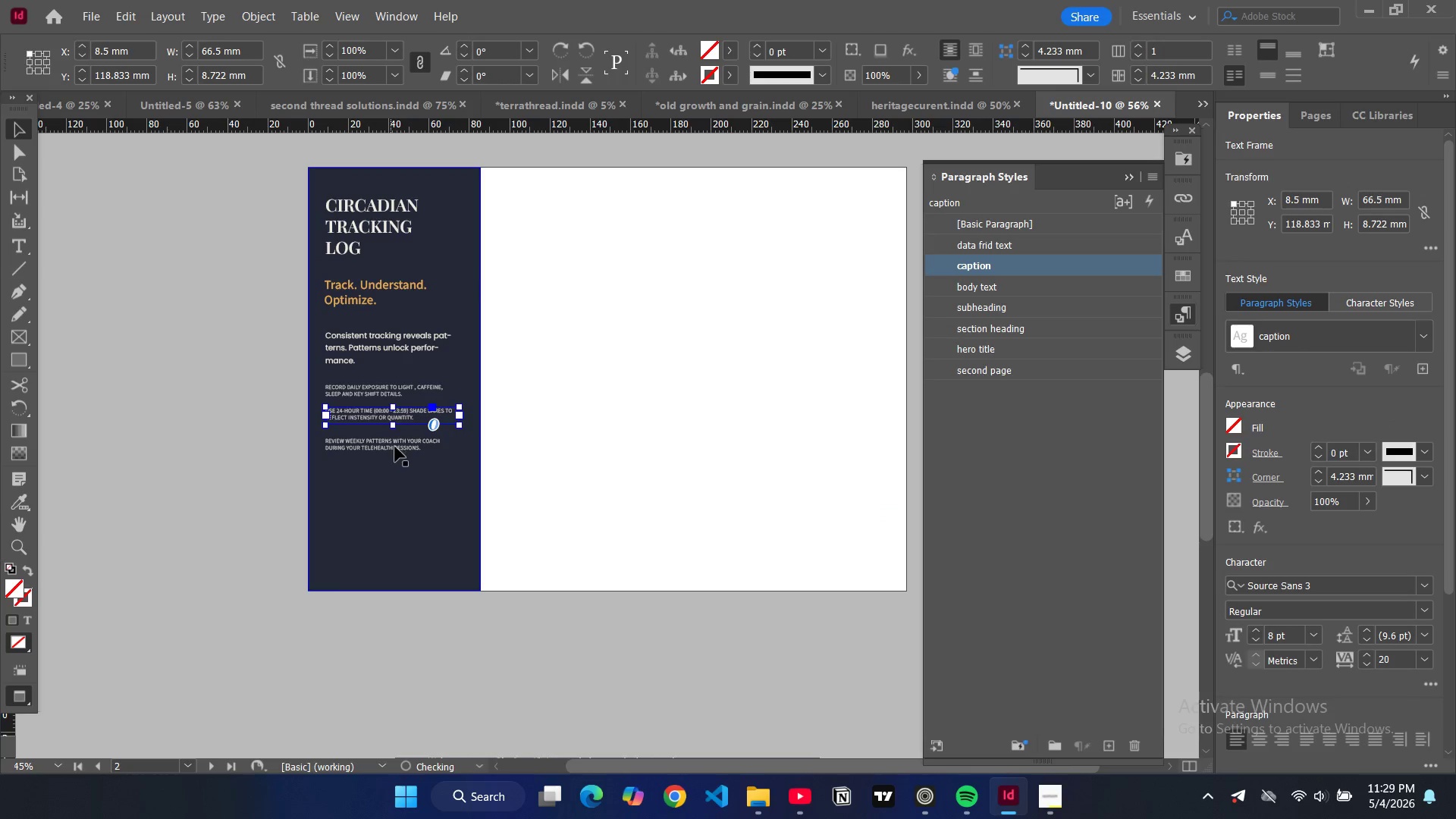 
key(W)
 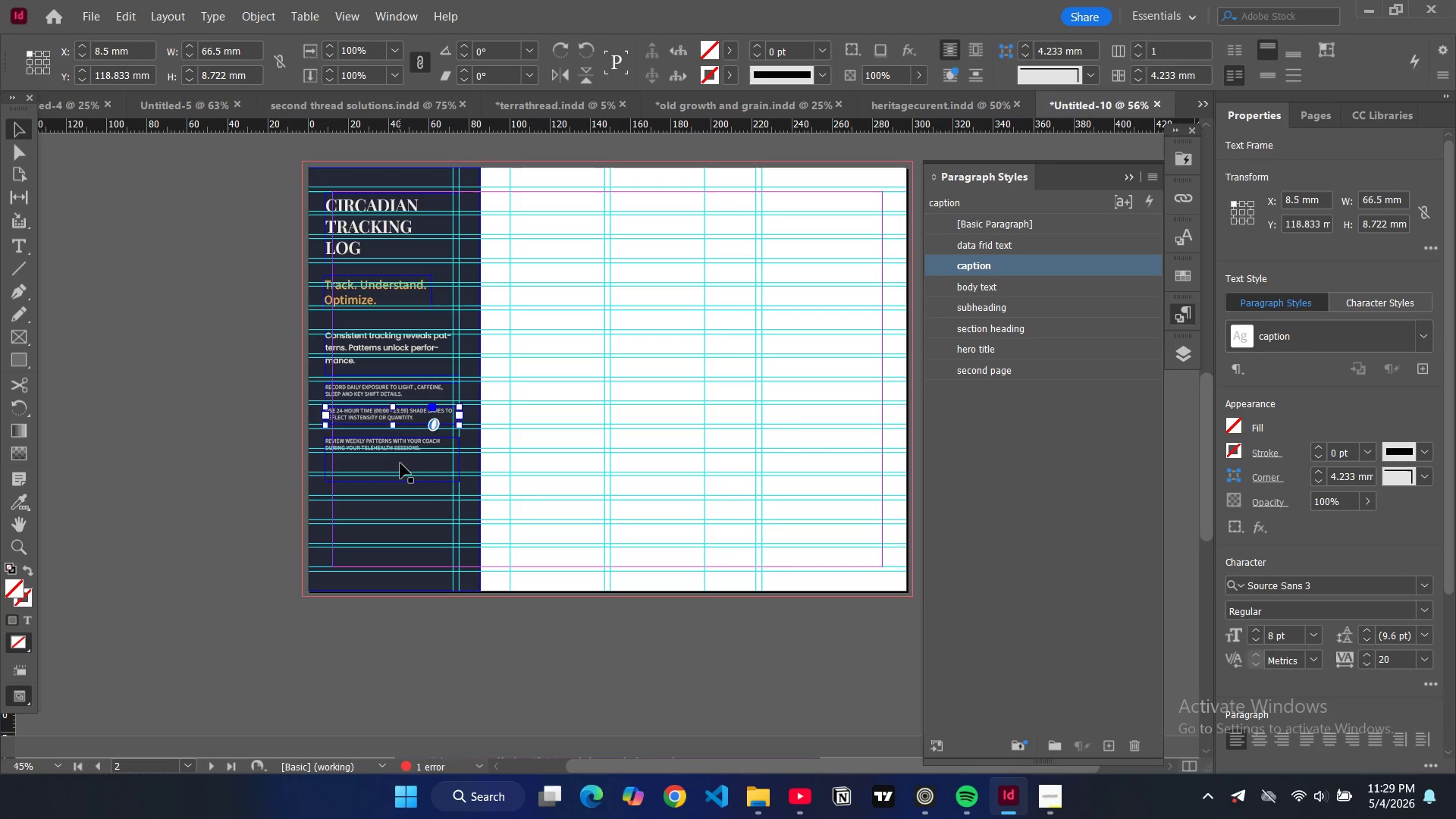 
left_click([400, 463])
 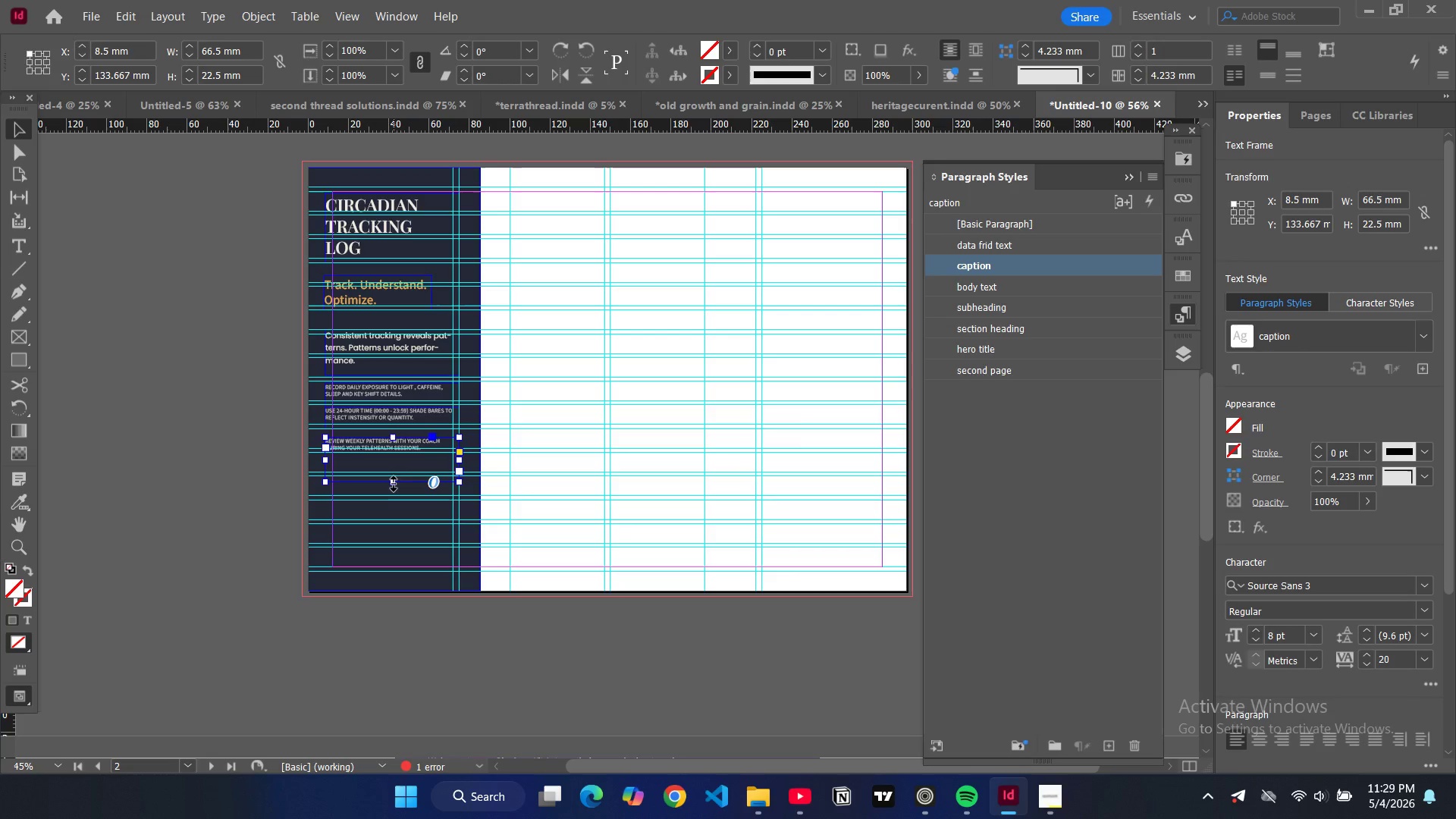 
left_click_drag(start_coordinate=[394, 484], to_coordinate=[392, 457])
 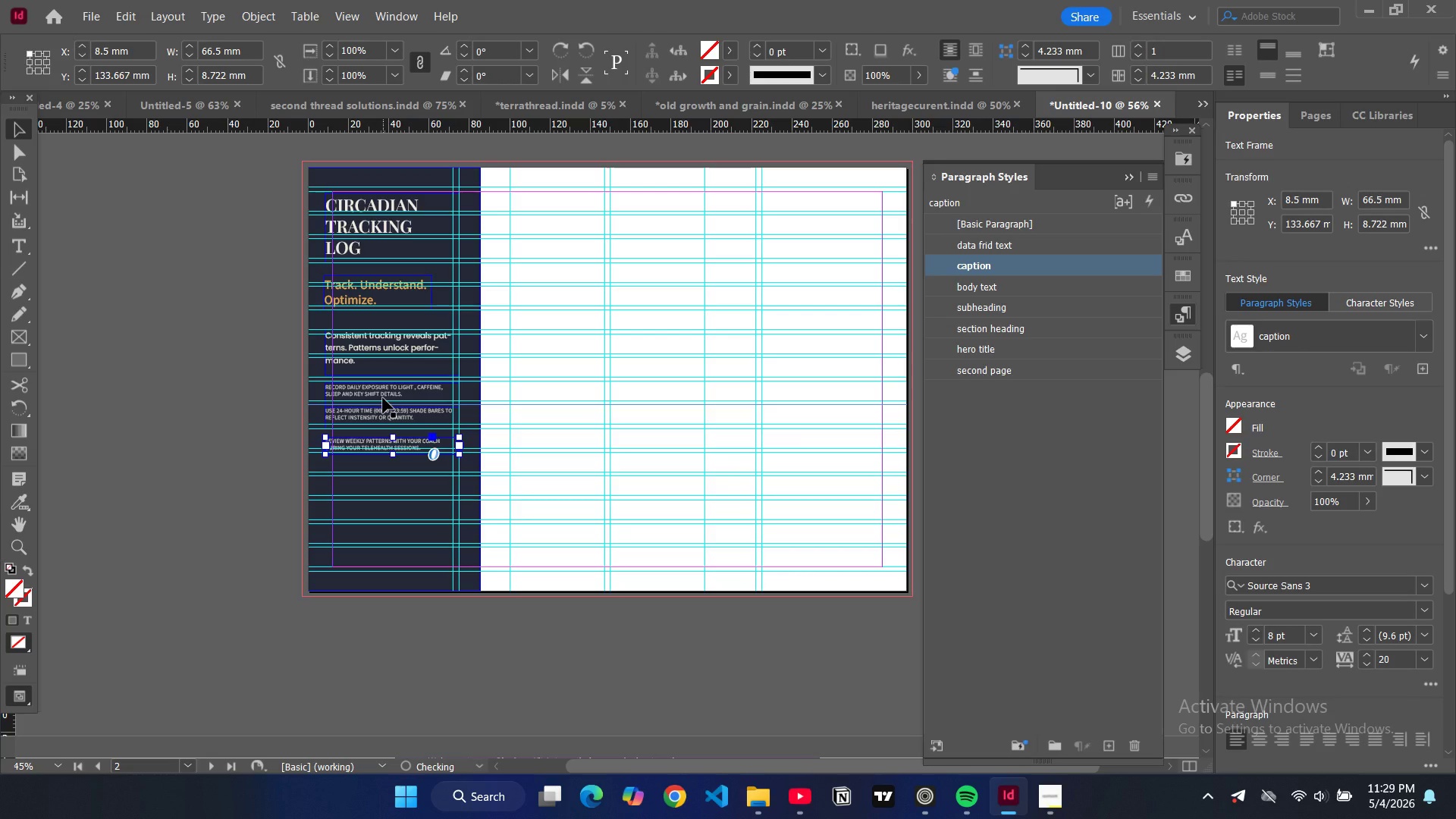 
left_click([383, 398])
 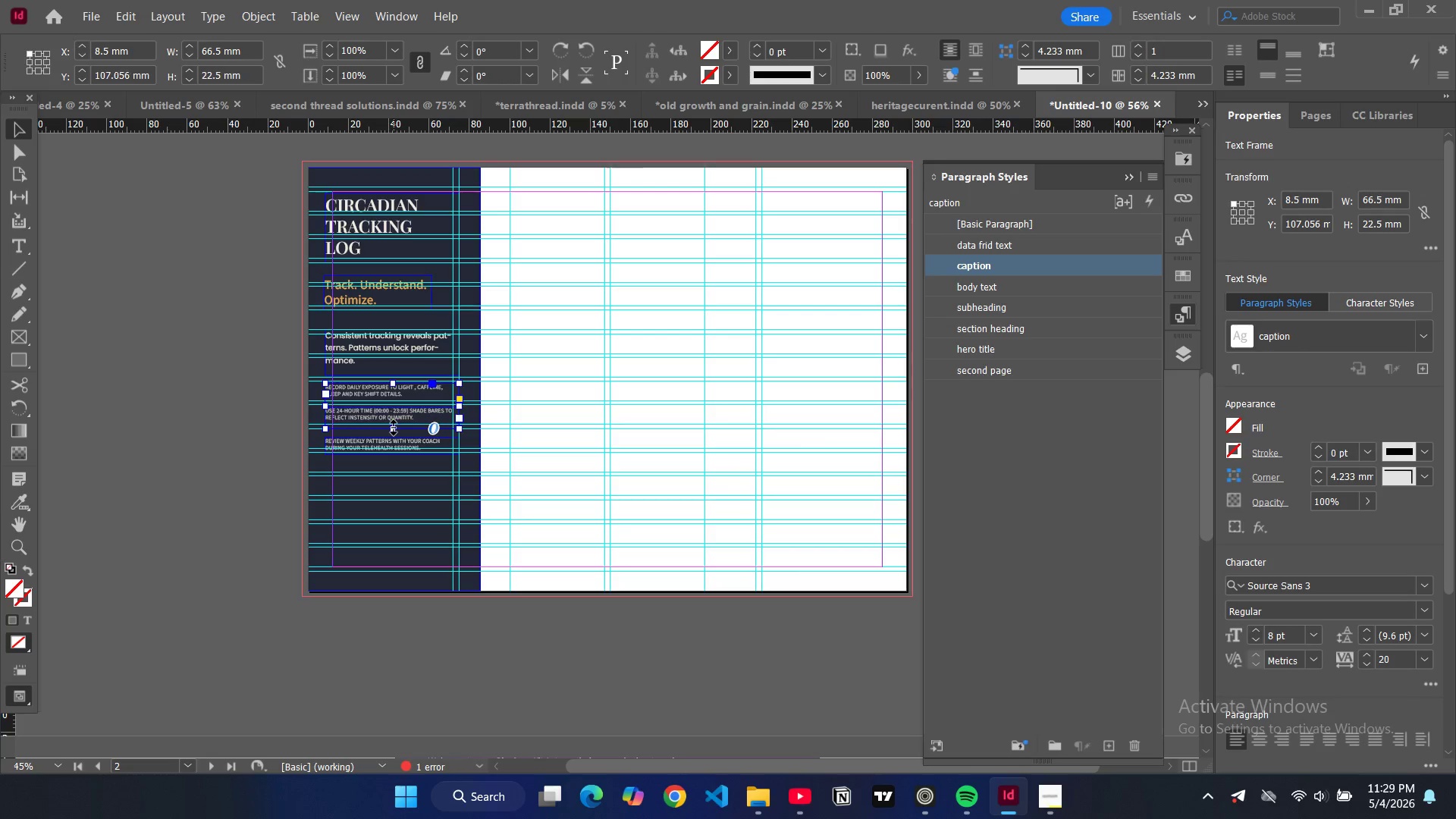 
left_click_drag(start_coordinate=[394, 428], to_coordinate=[390, 403])
 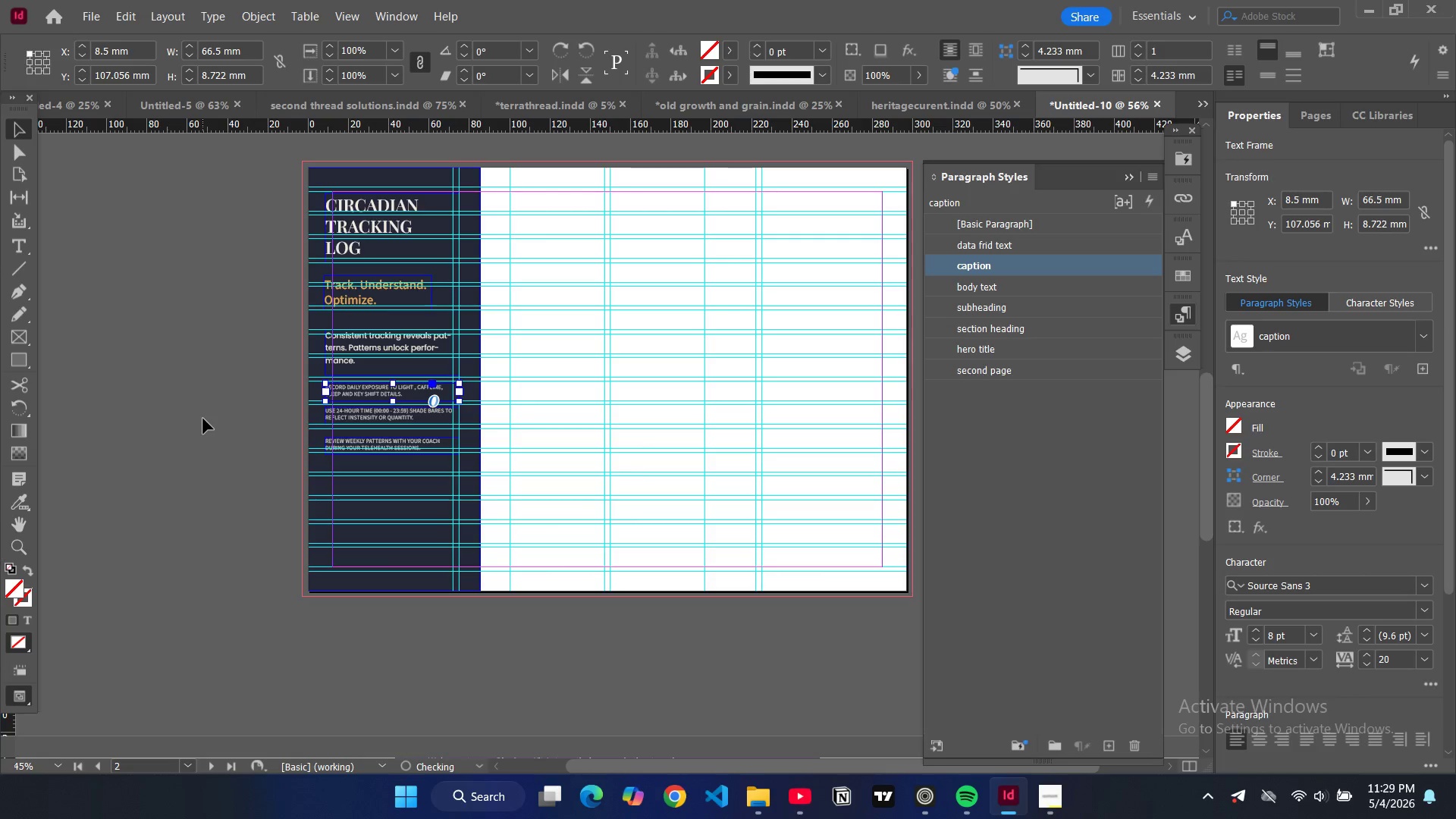 
left_click([203, 419])
 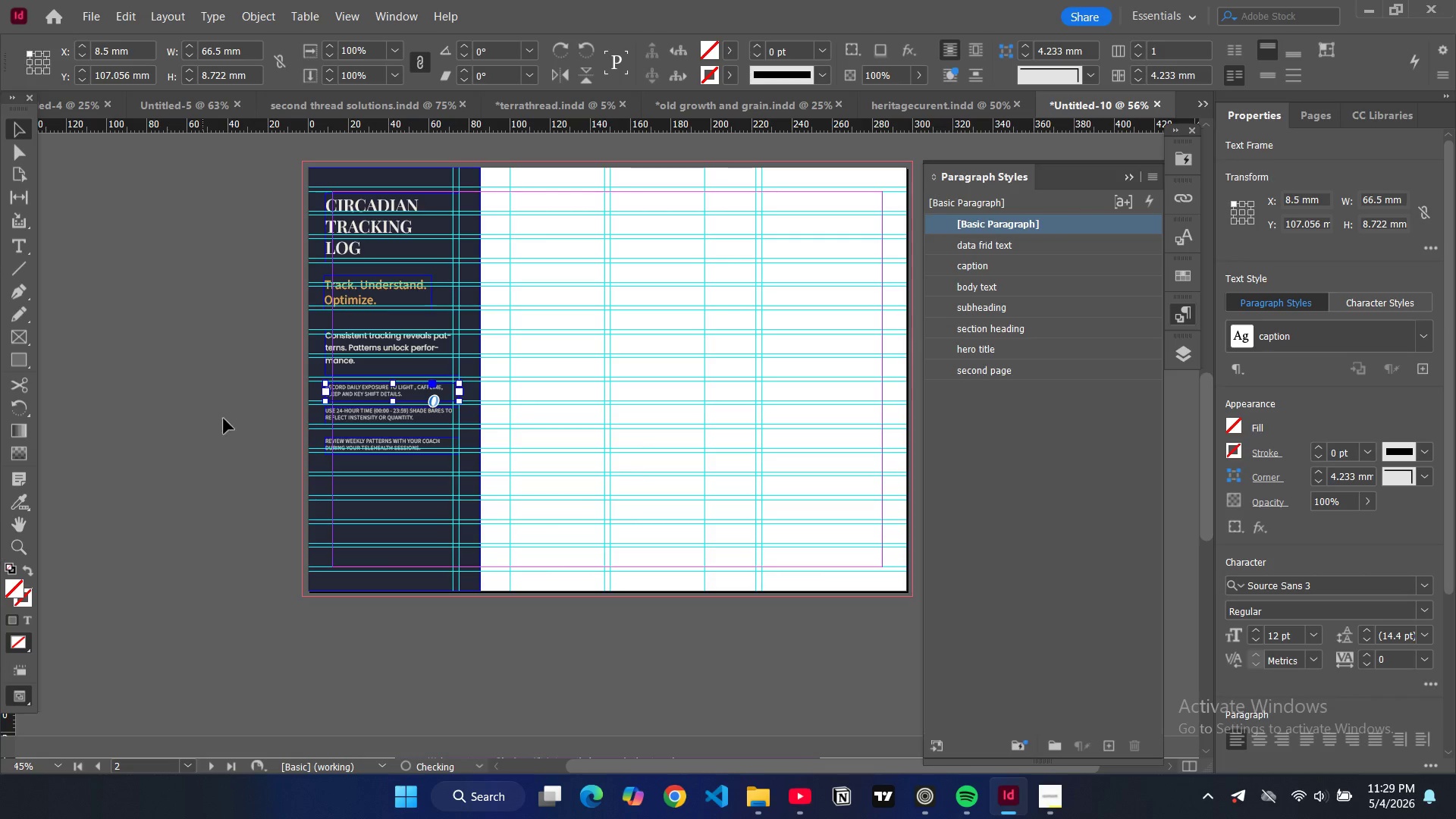 
type(ww)
 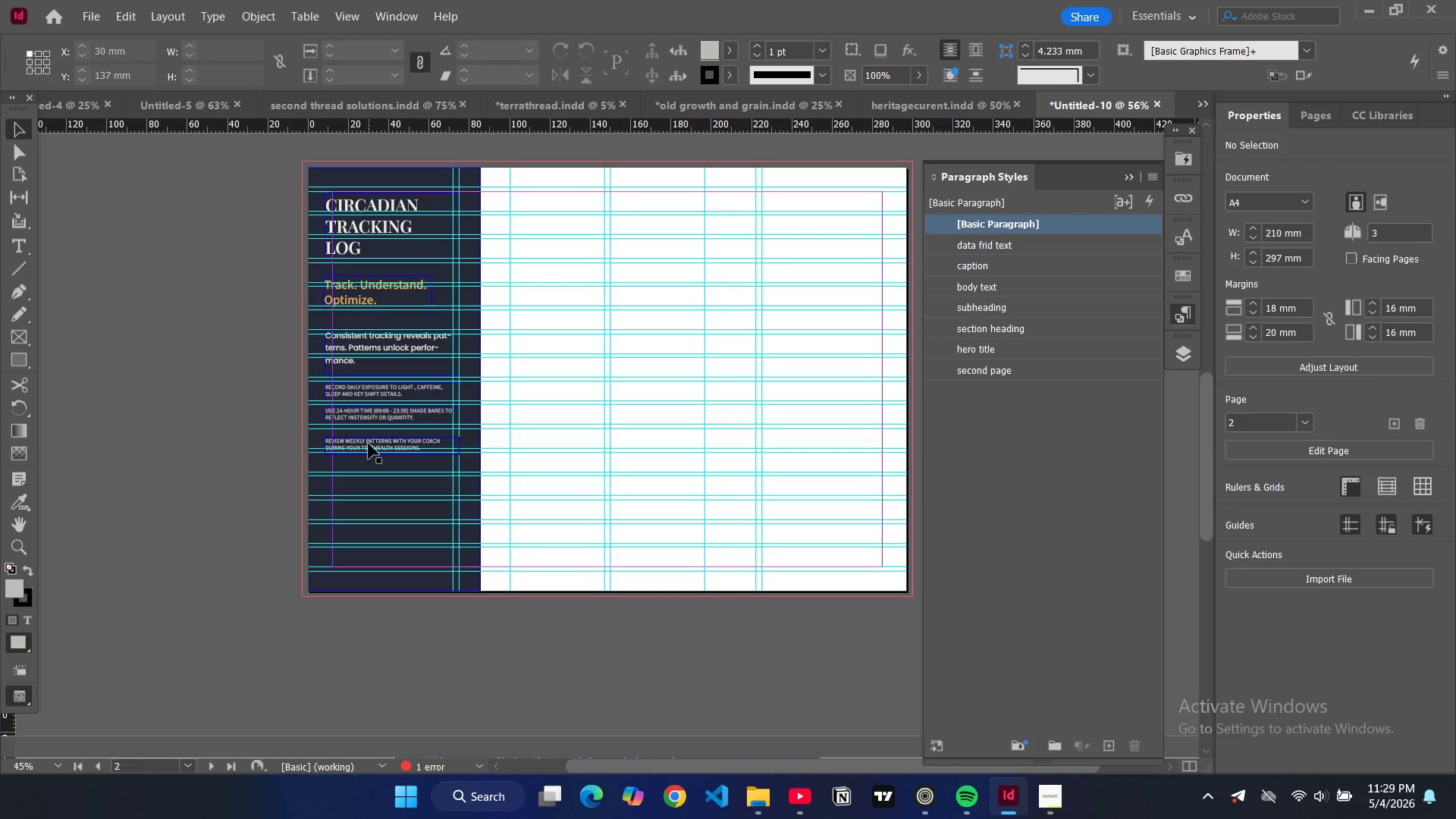 
left_click([369, 444])
 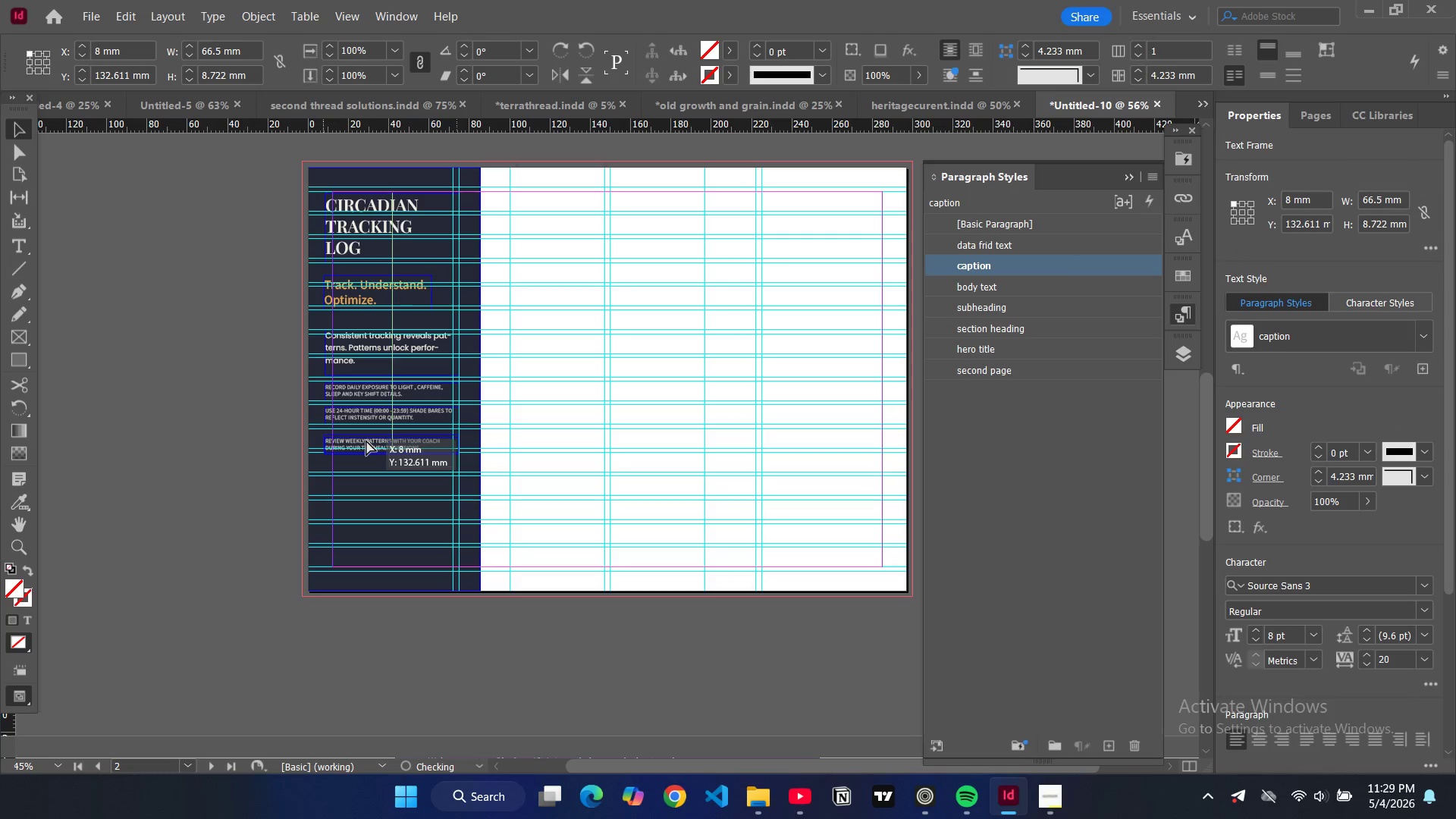 
left_click([194, 458])
 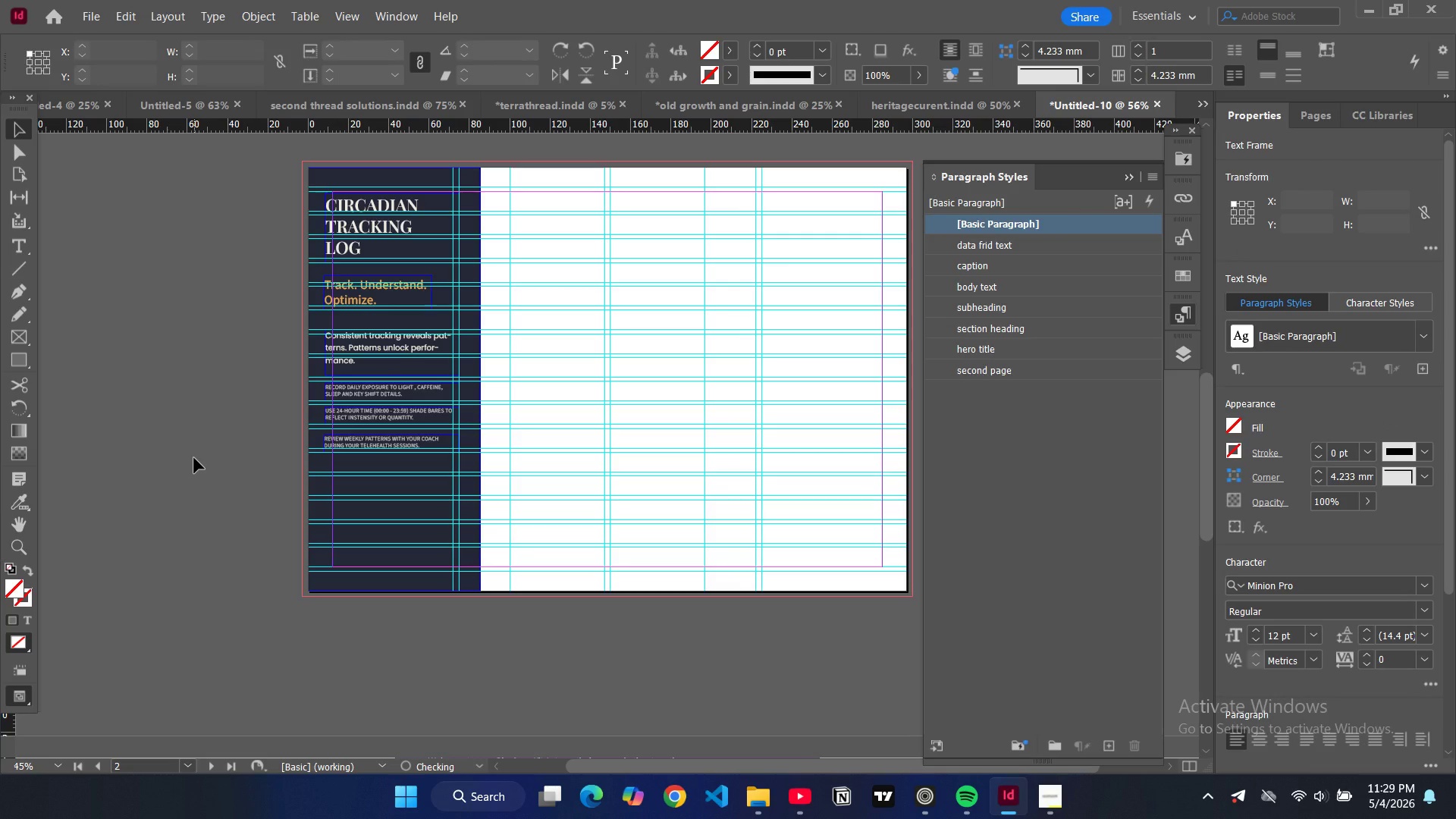 
key(W)
 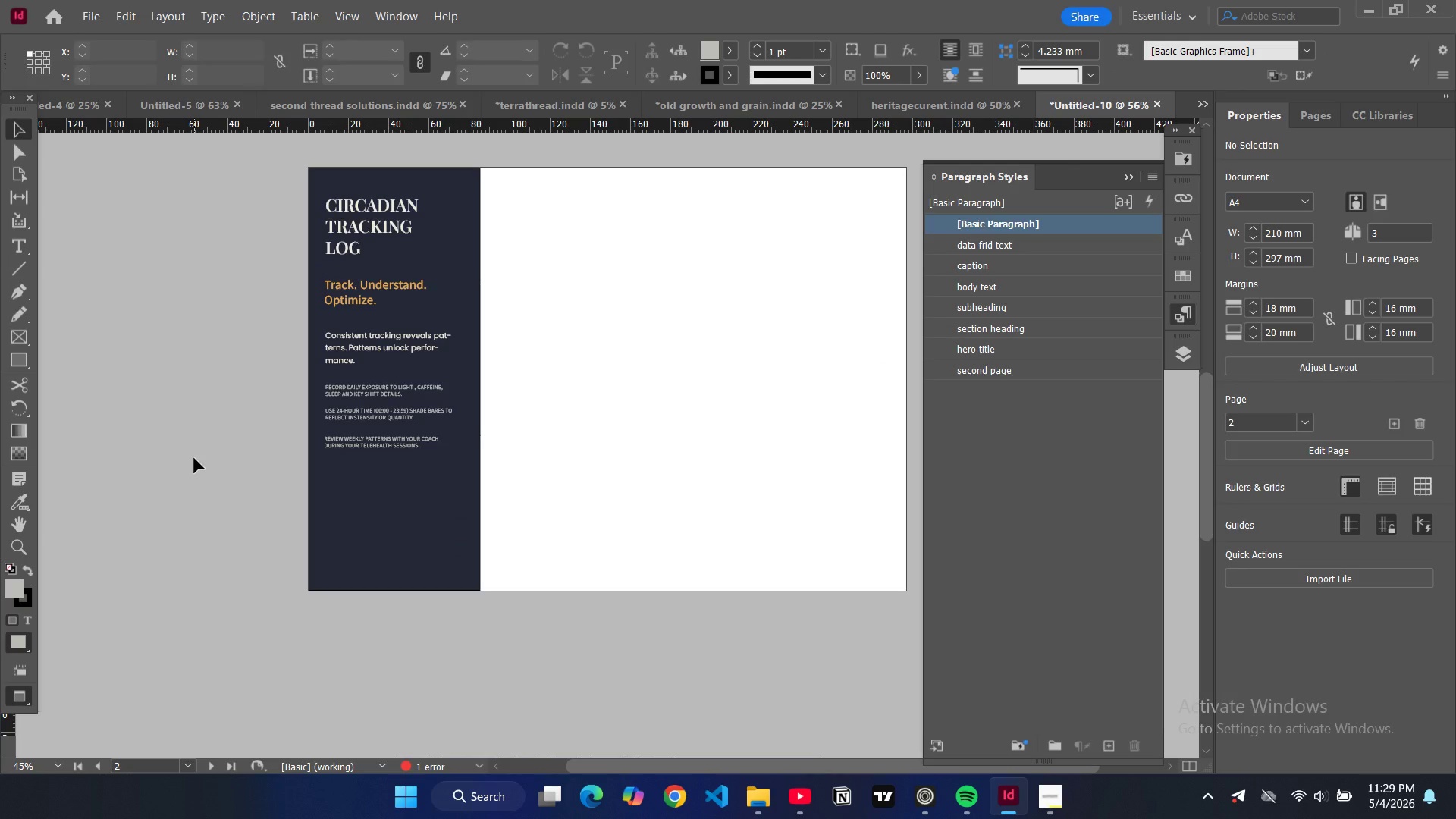 
wait(6.41)
 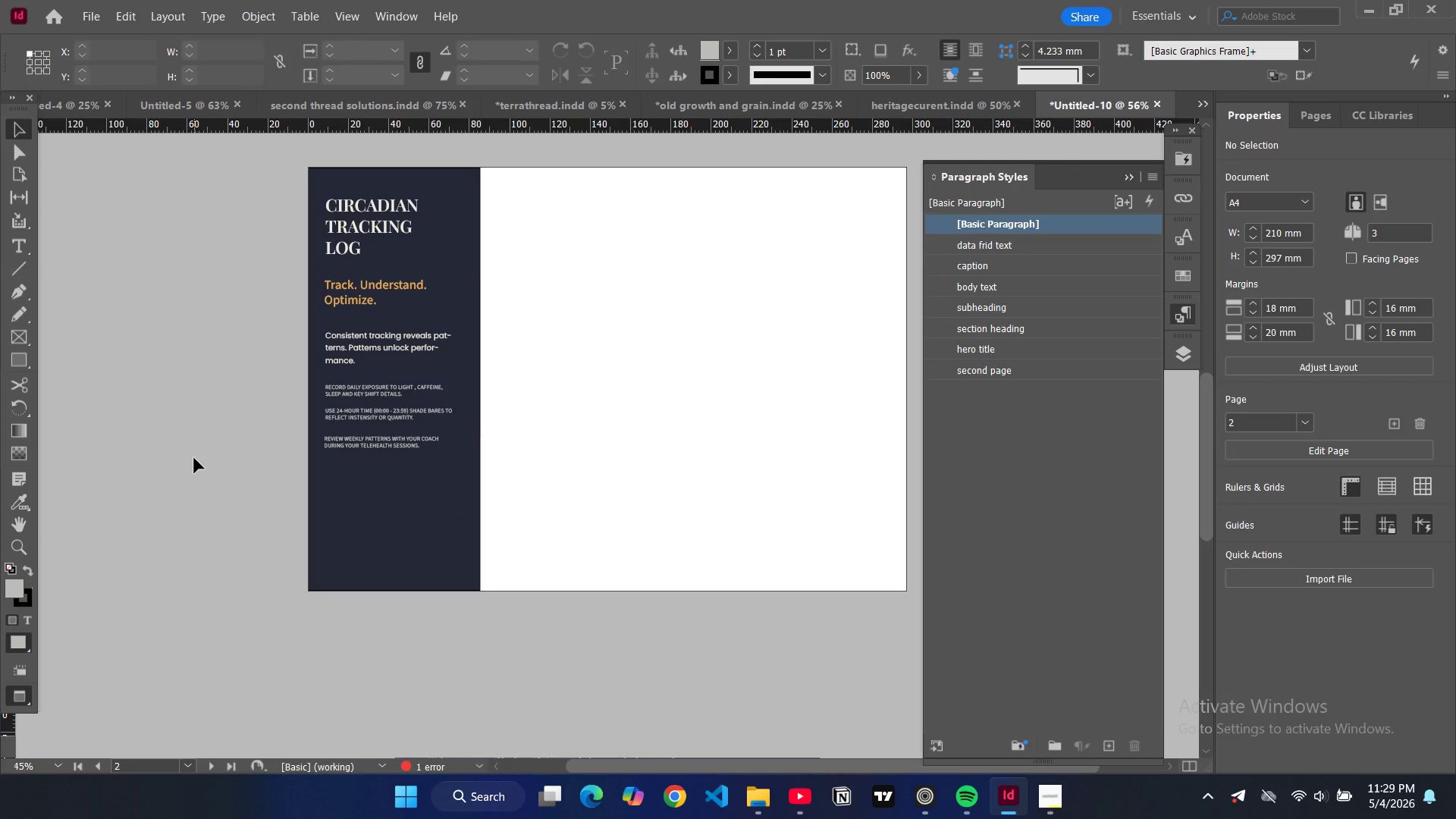 
key(W)
 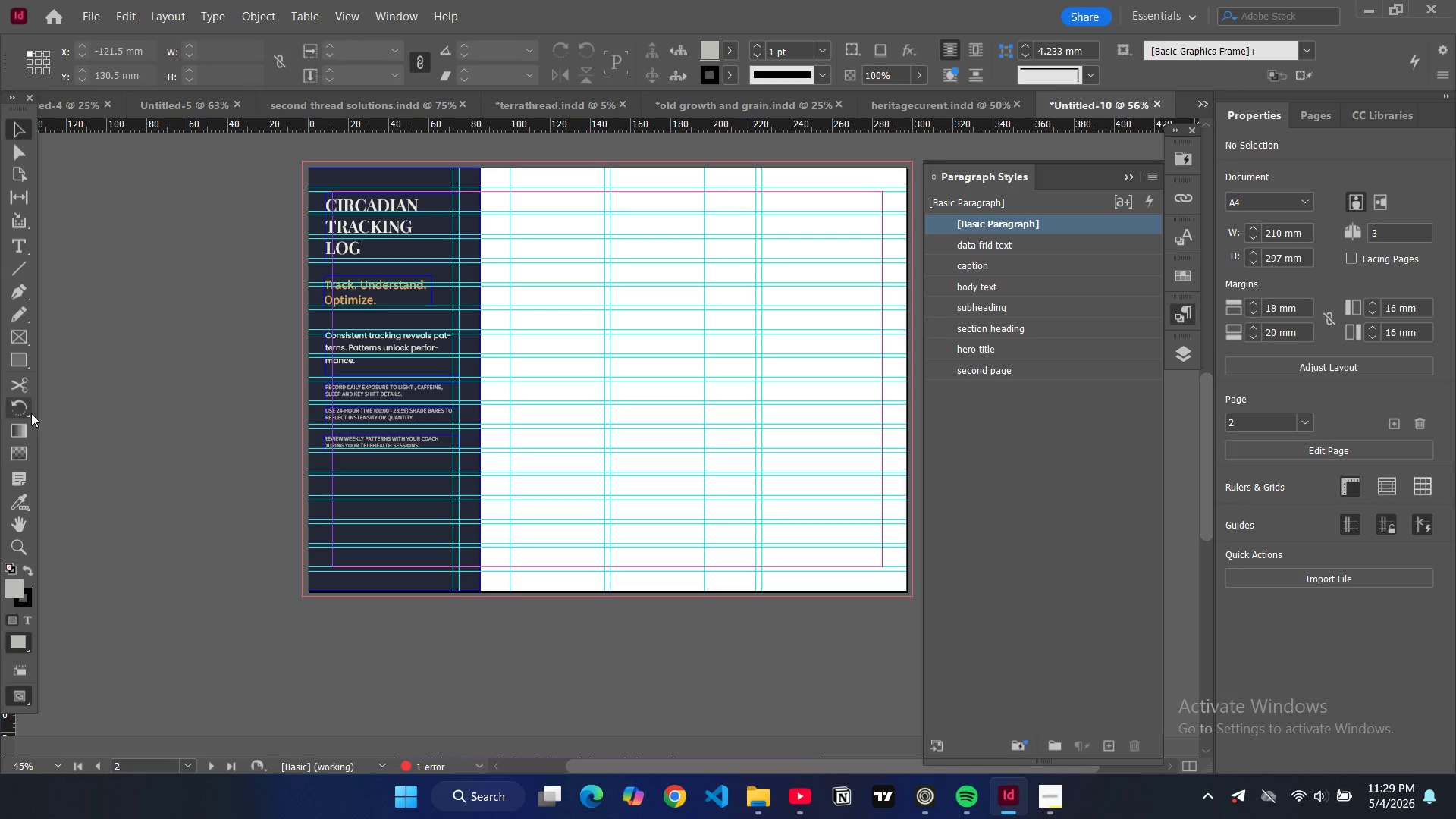 
left_click([15, 362])
 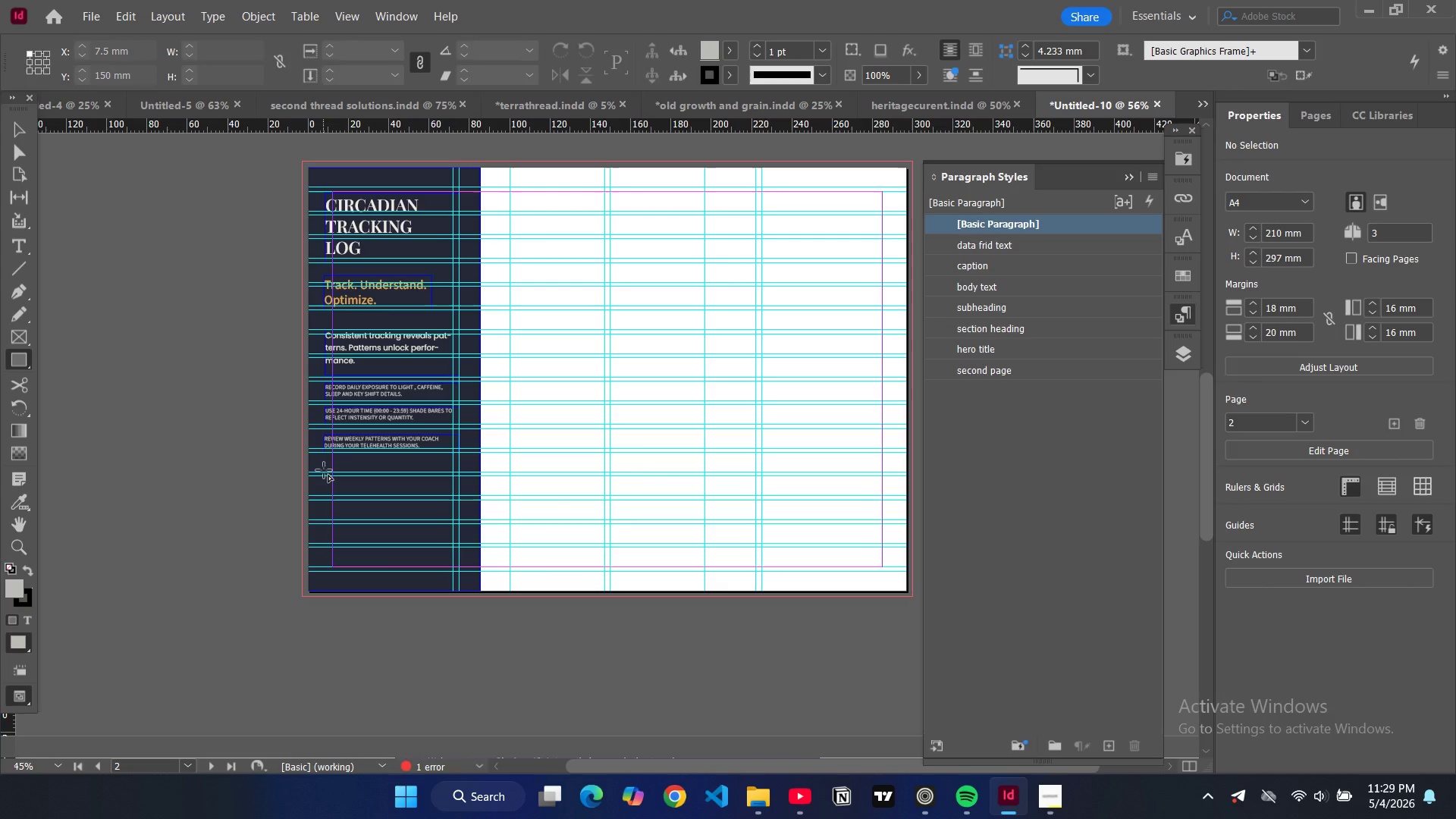 
left_click_drag(start_coordinate=[324, 470], to_coordinate=[452, 551])
 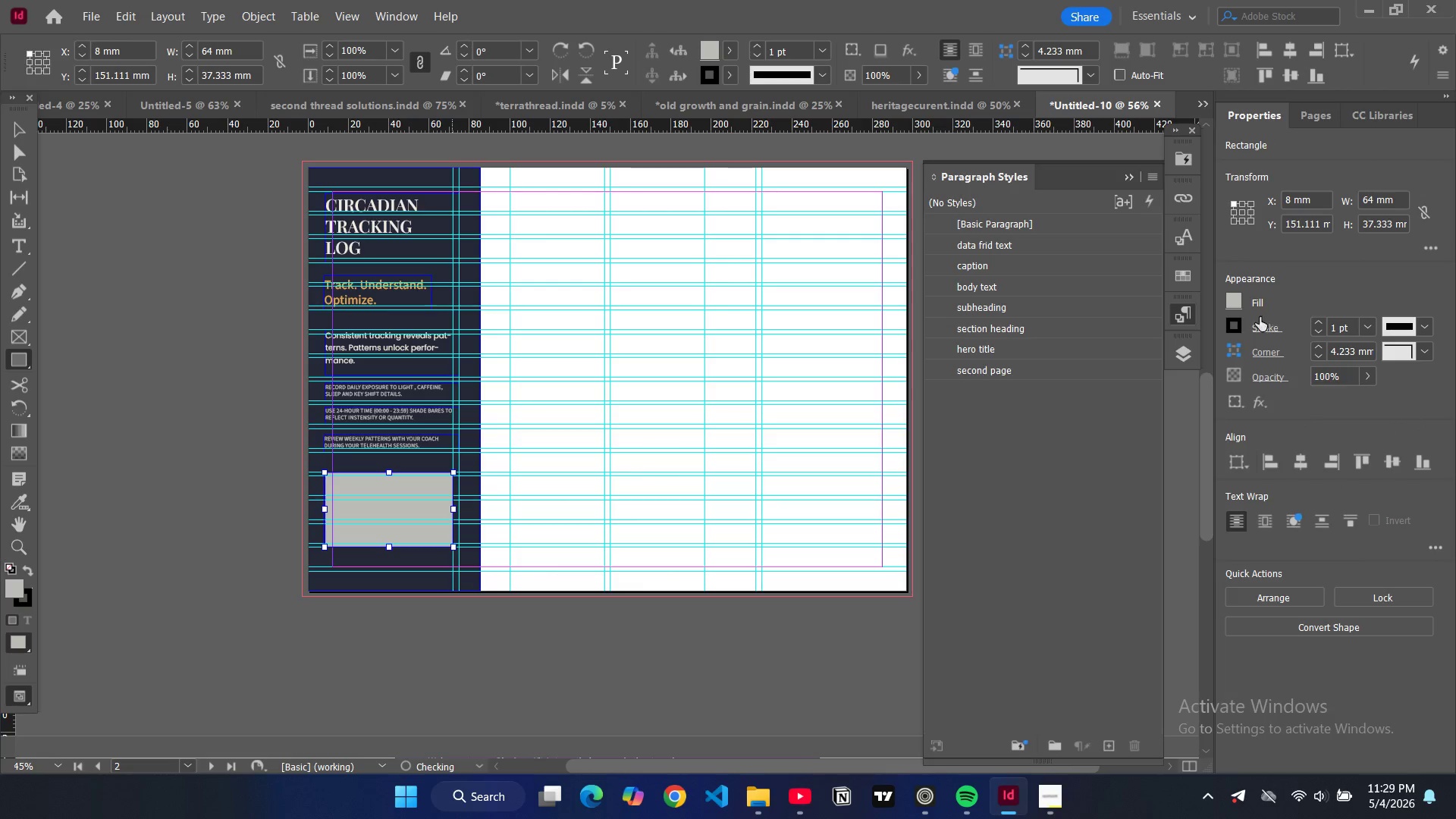 
left_click([1238, 305])
 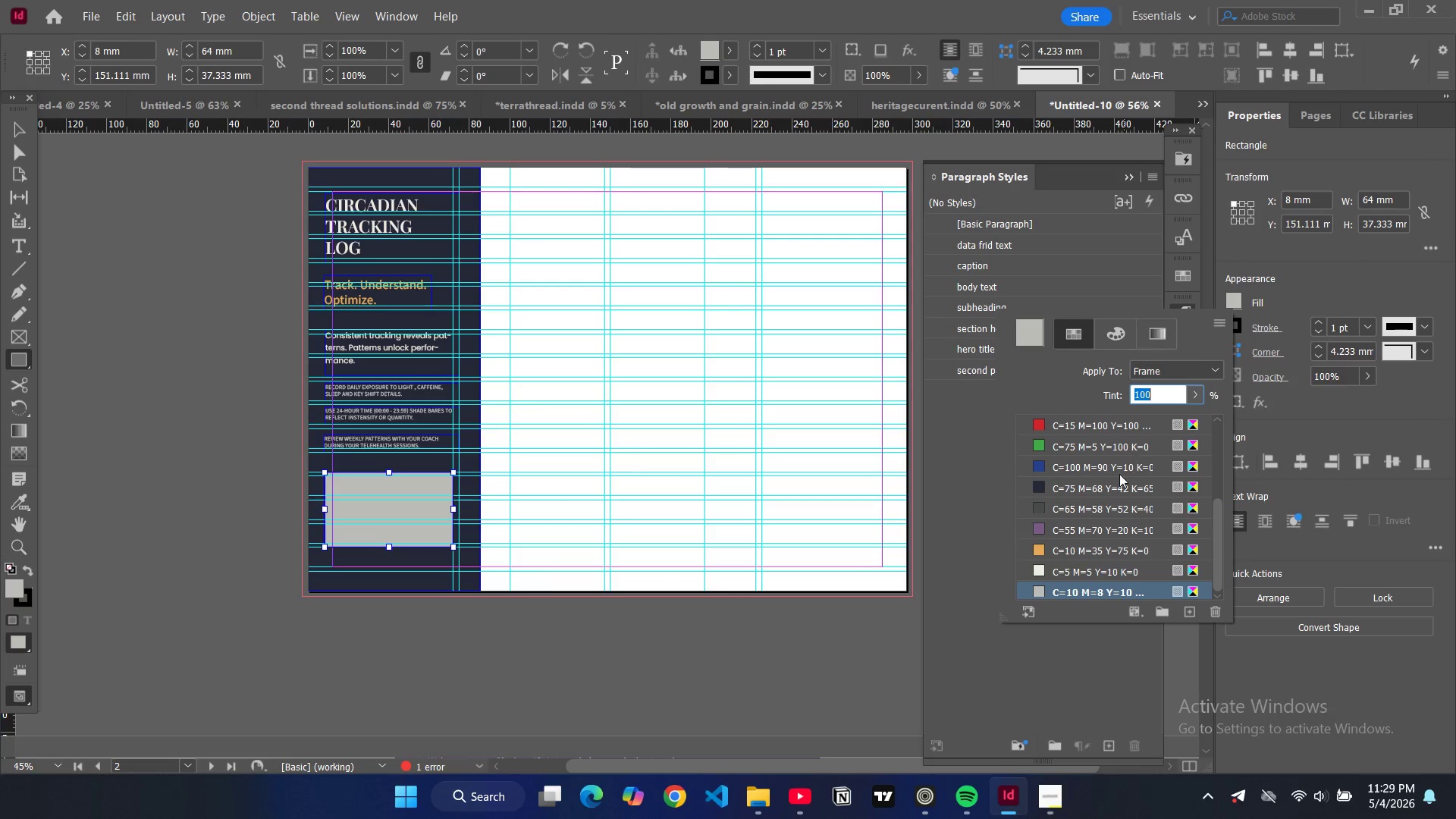 
scroll: coordinate [1032, 541], scroll_direction: down, amount: 1.0
 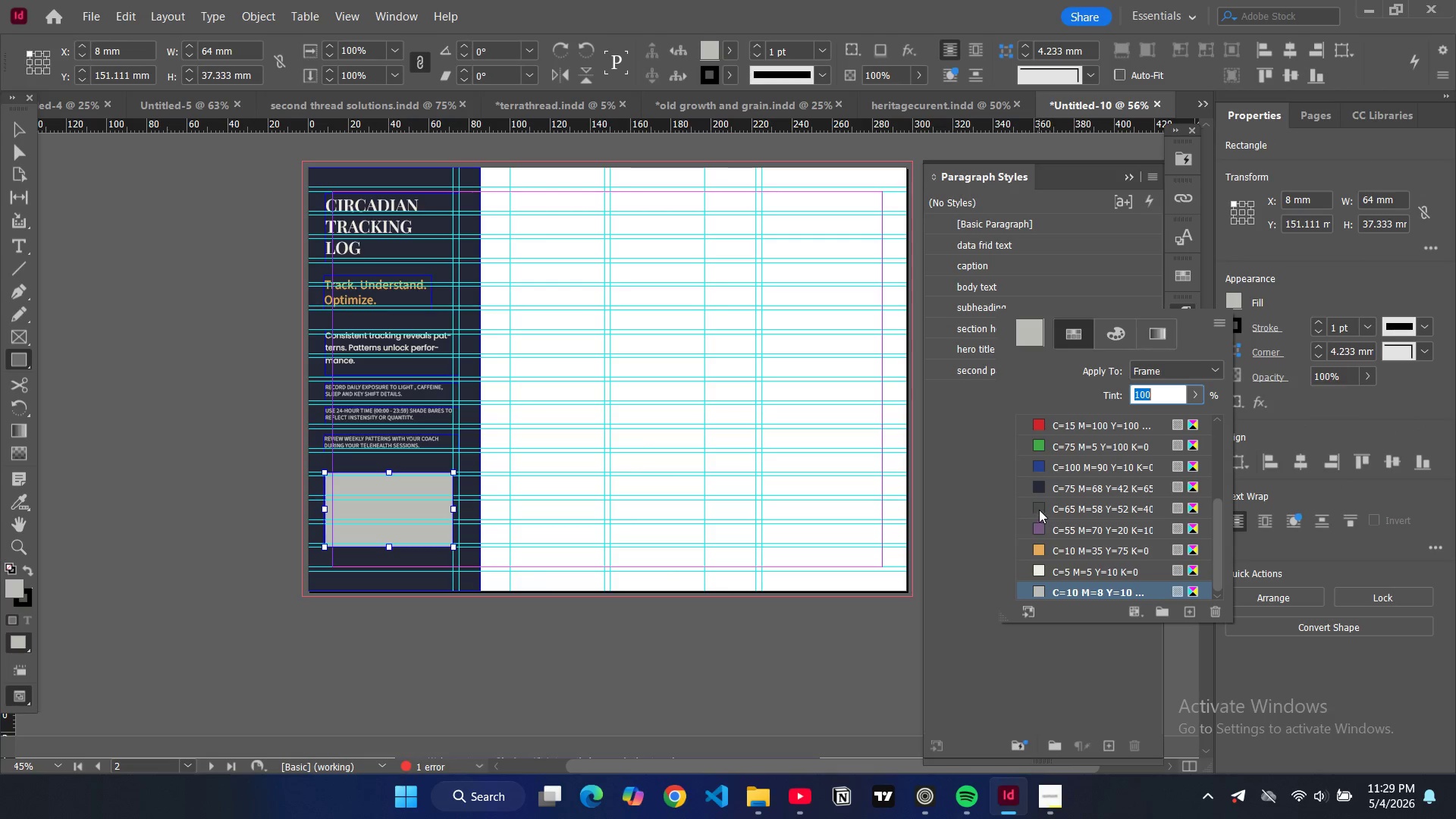 
left_click([1039, 510])
 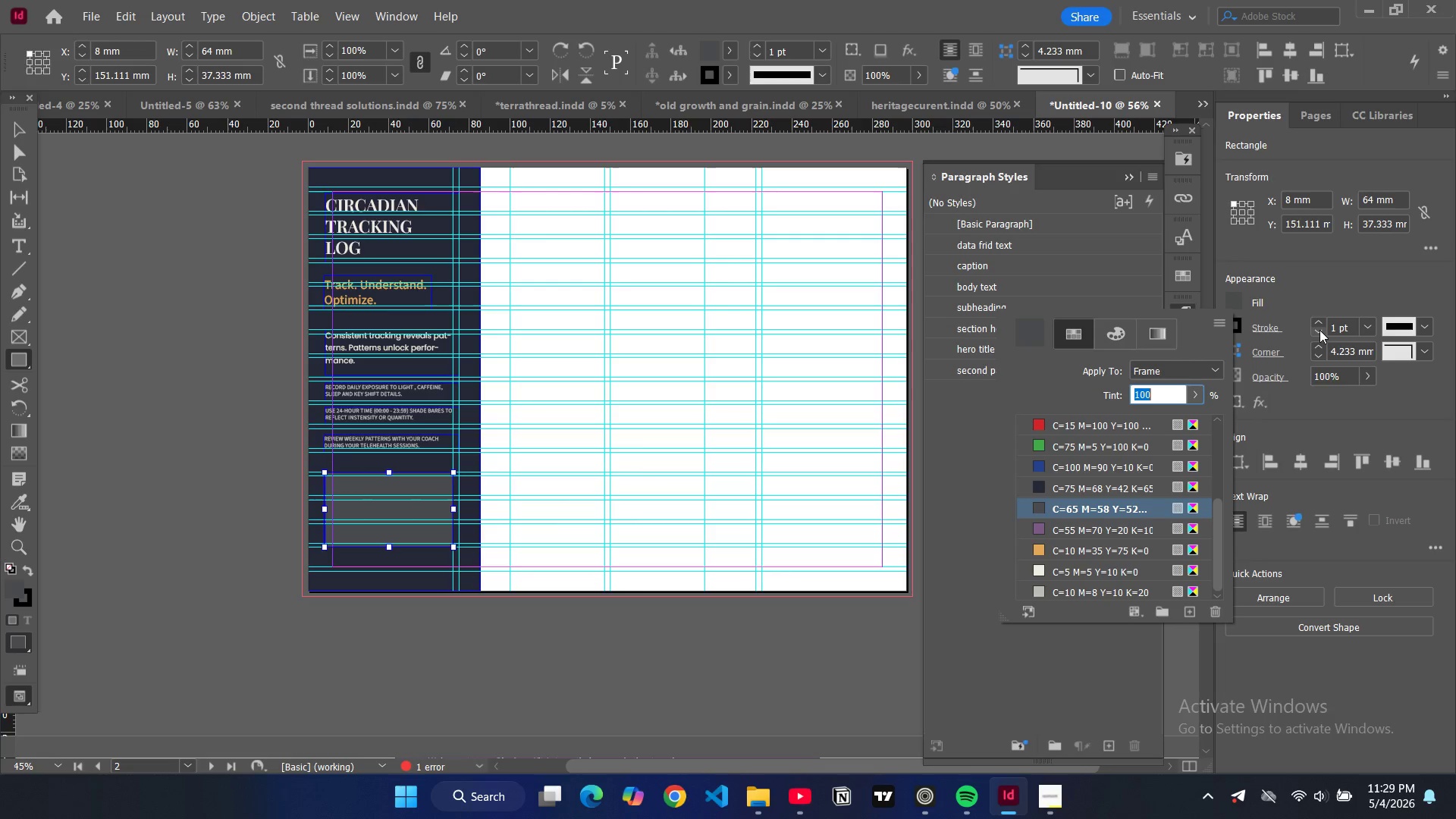 
left_click([1320, 330])
 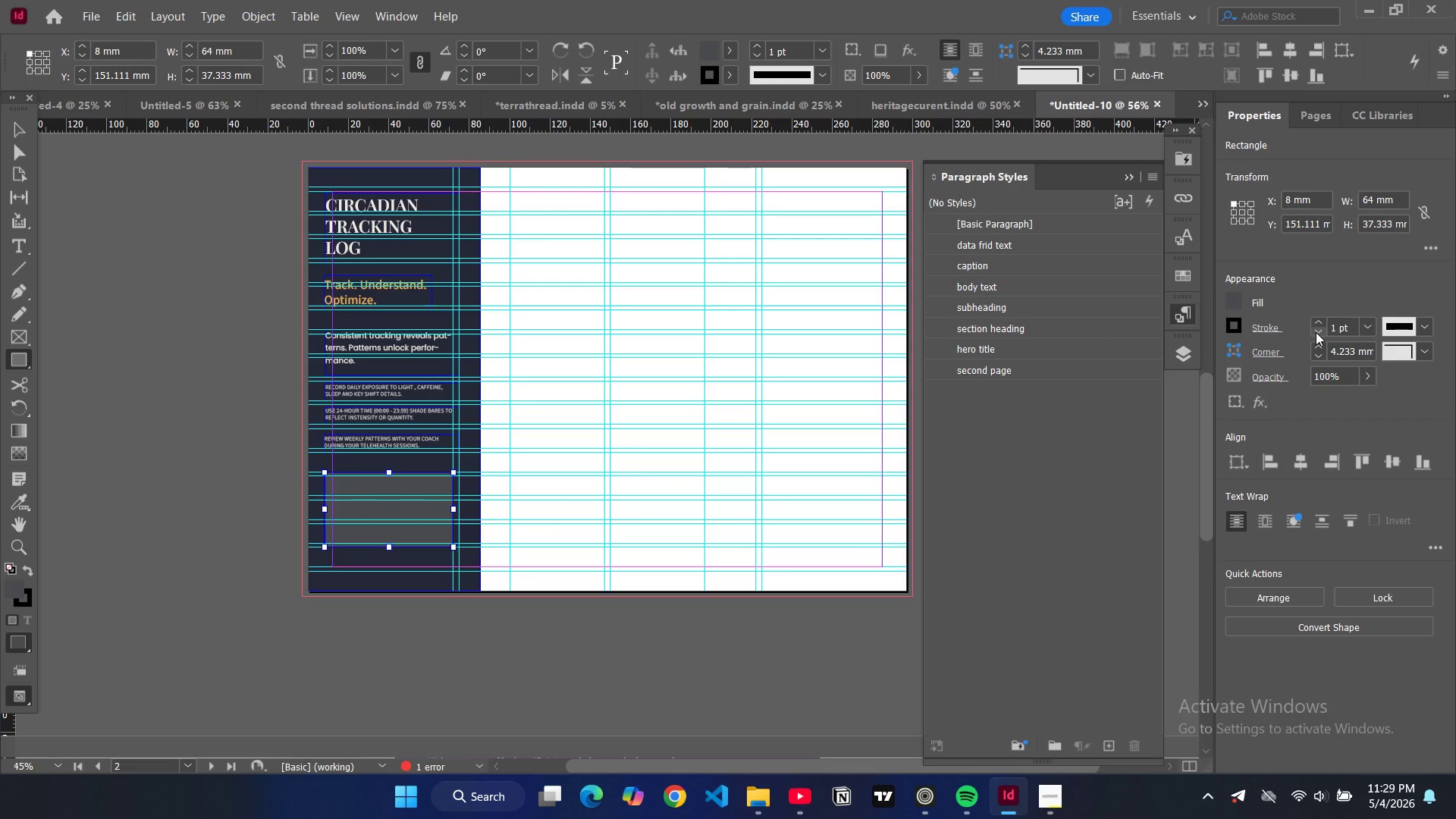 
left_click([1316, 332])
 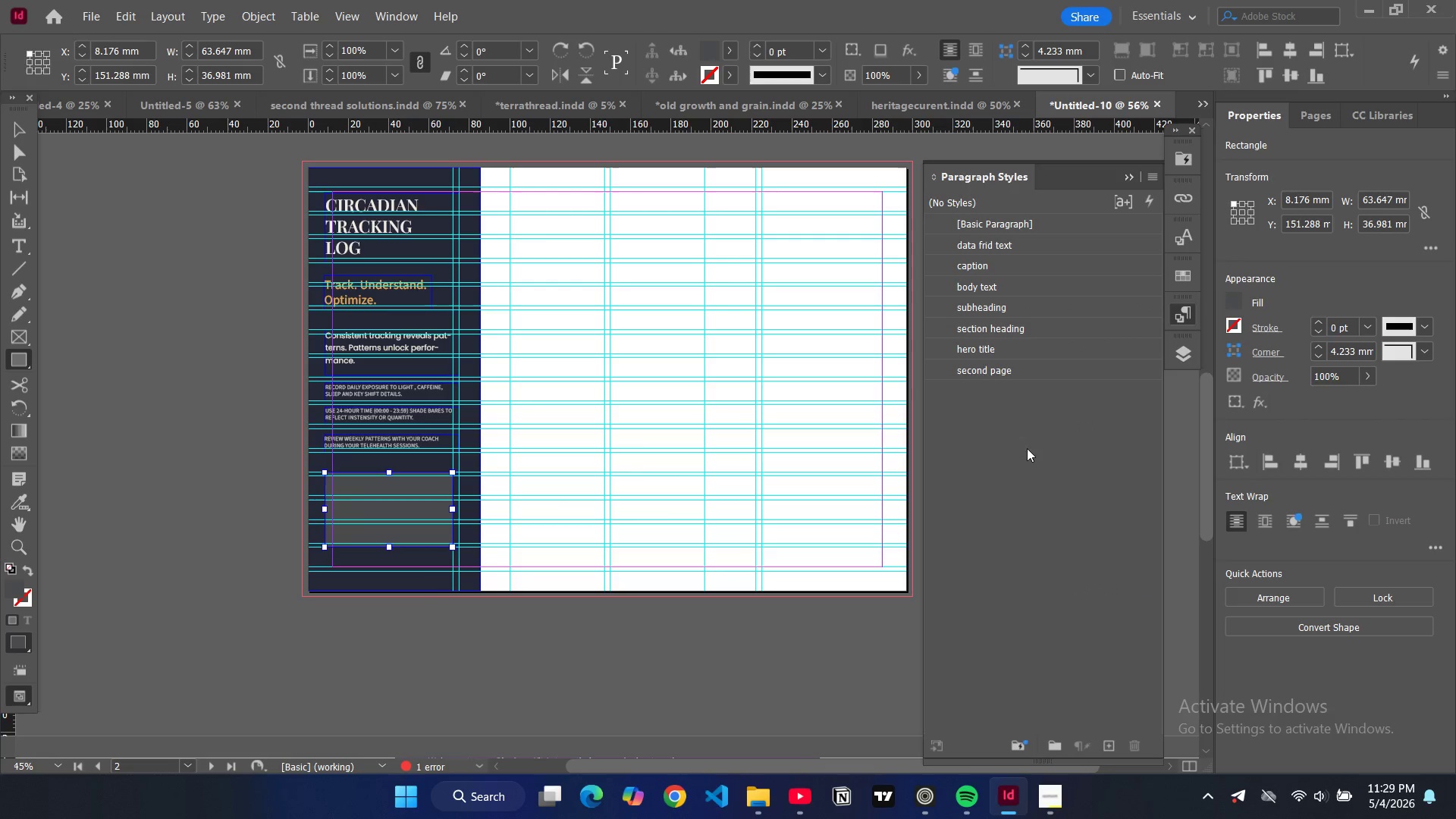 
left_click([391, 688])
 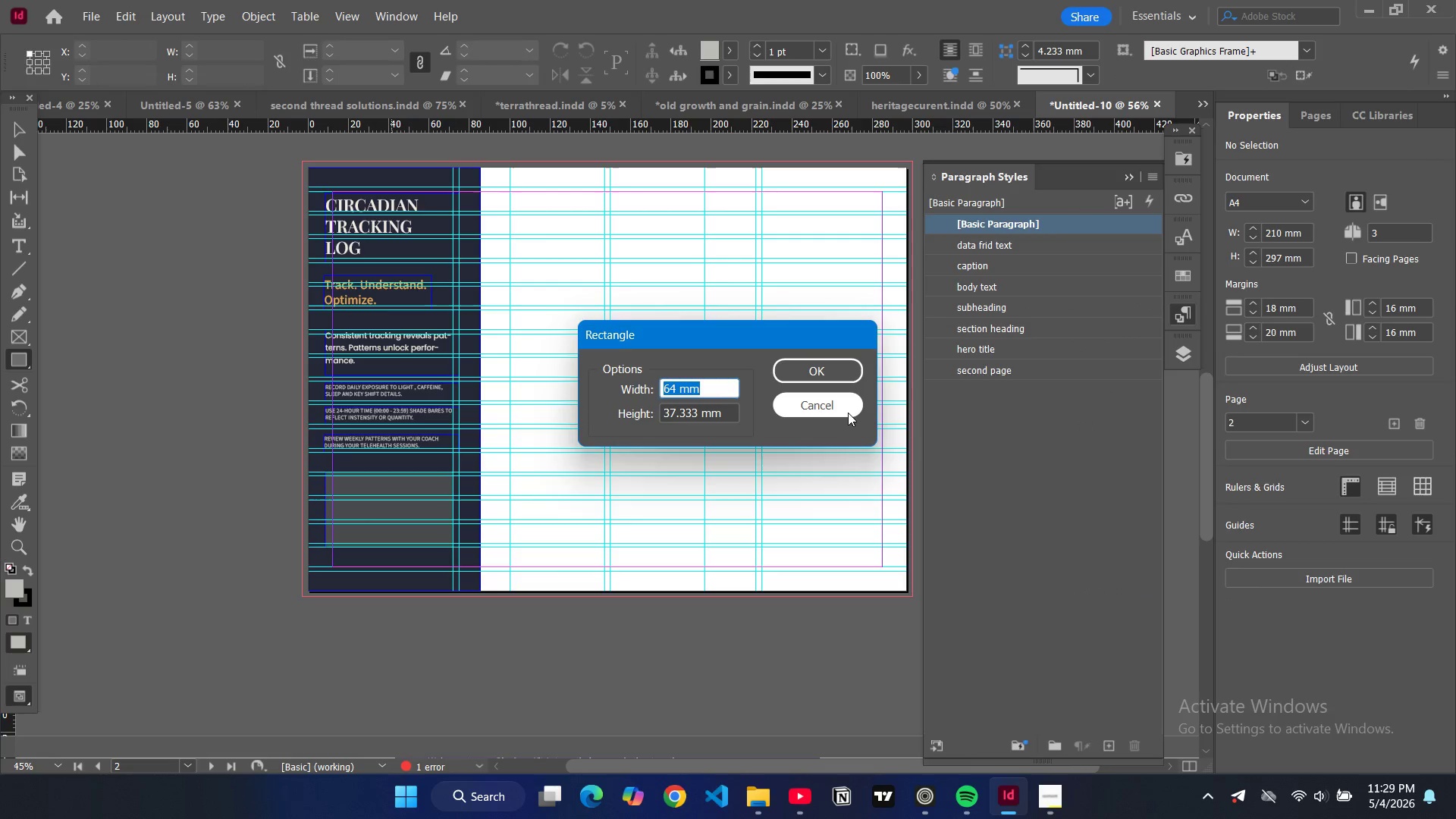 
left_click([846, 413])
 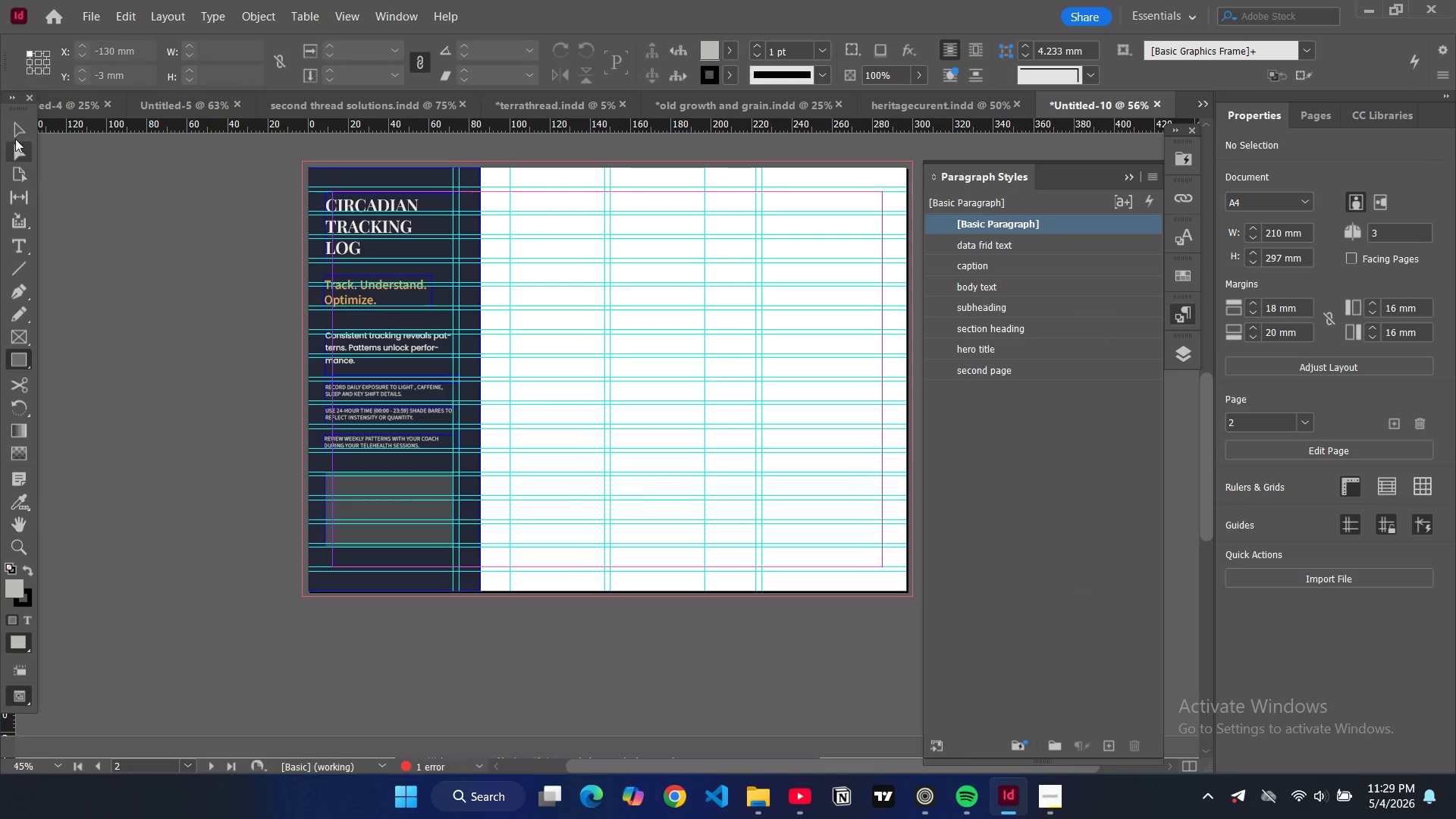 
left_click([8, 128])
 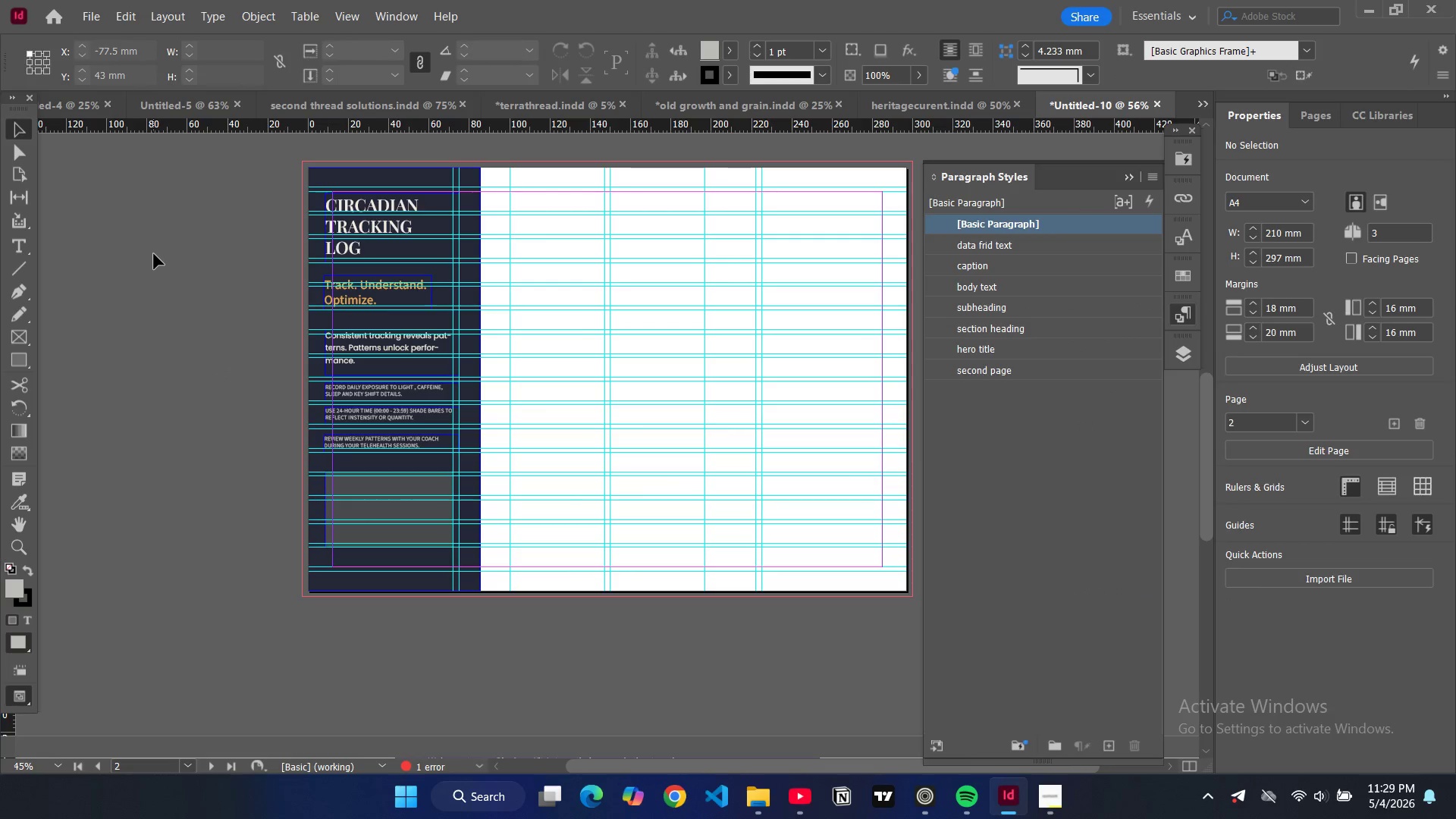 
left_click([154, 254])
 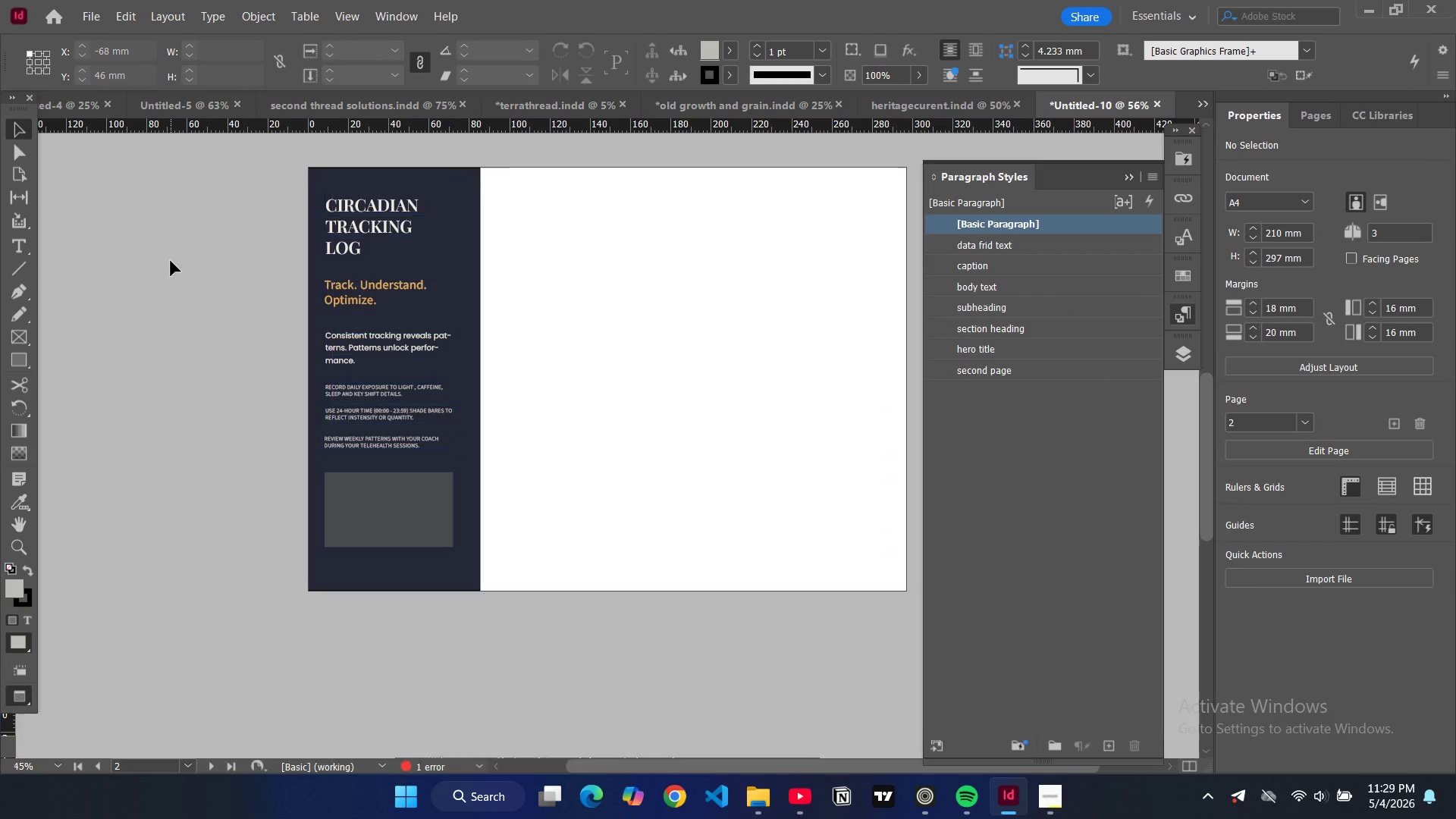 
key(W)
 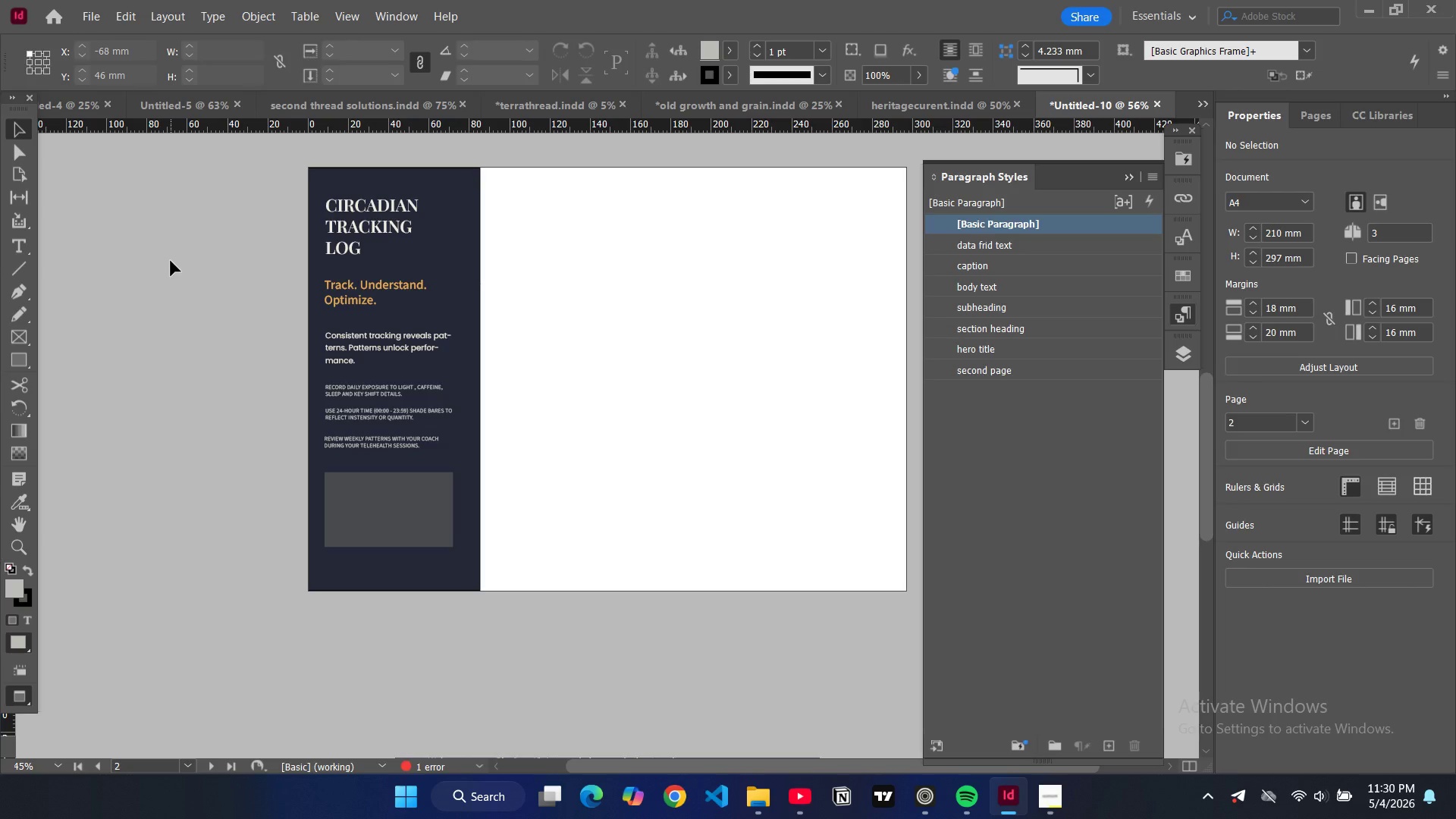 
key(W)
 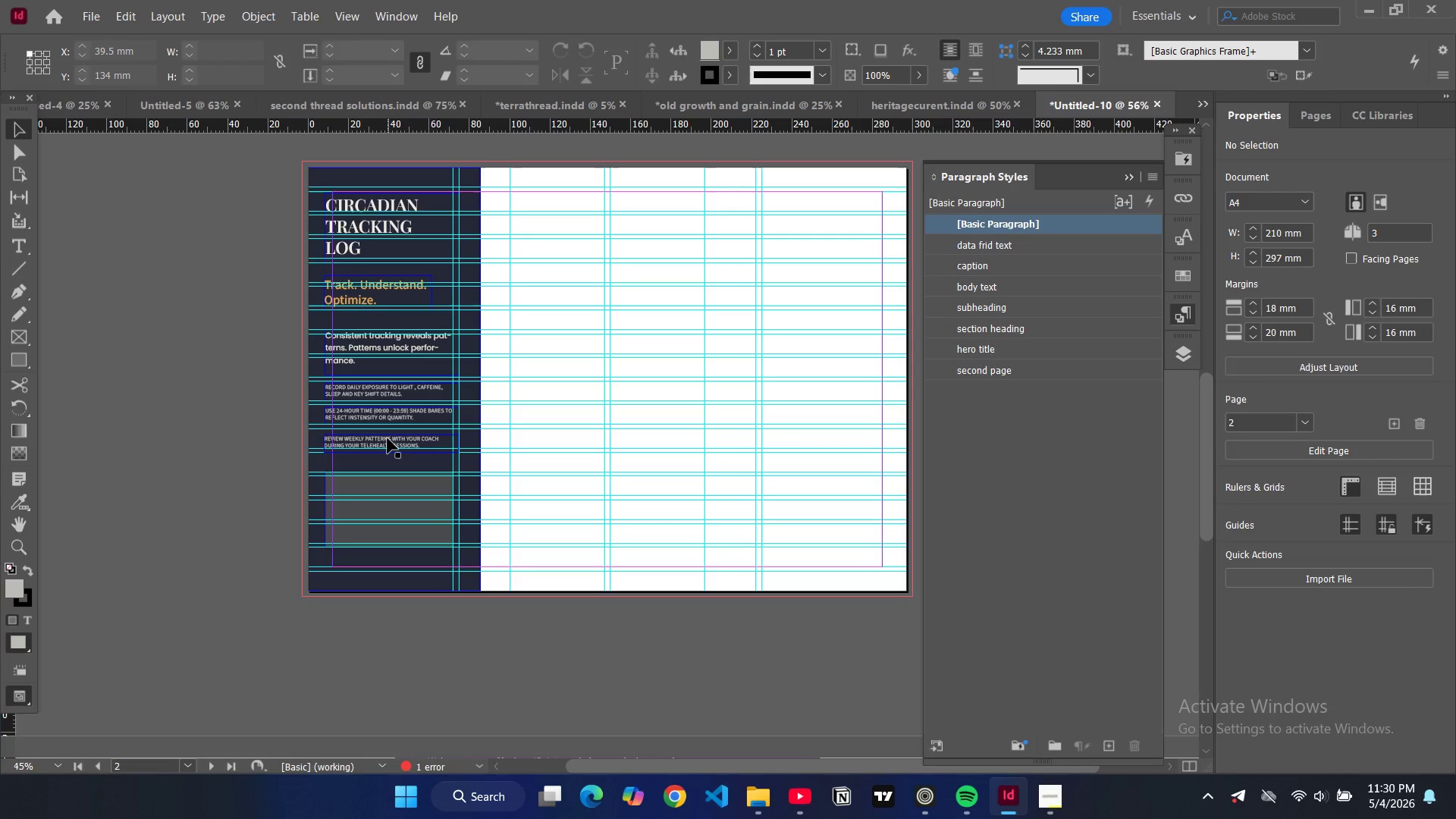 
left_click([388, 438])
 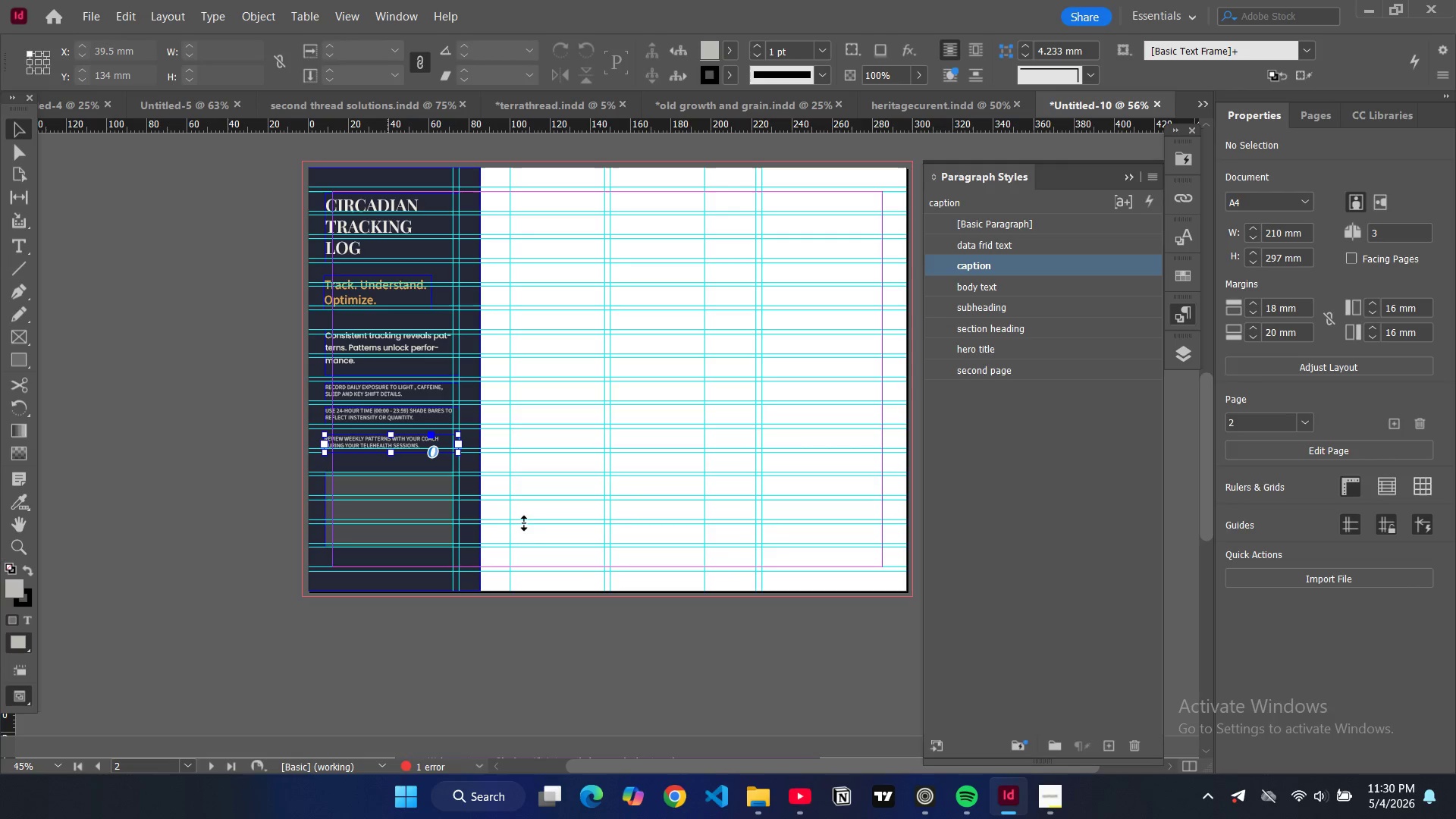 
key(Control+C)
 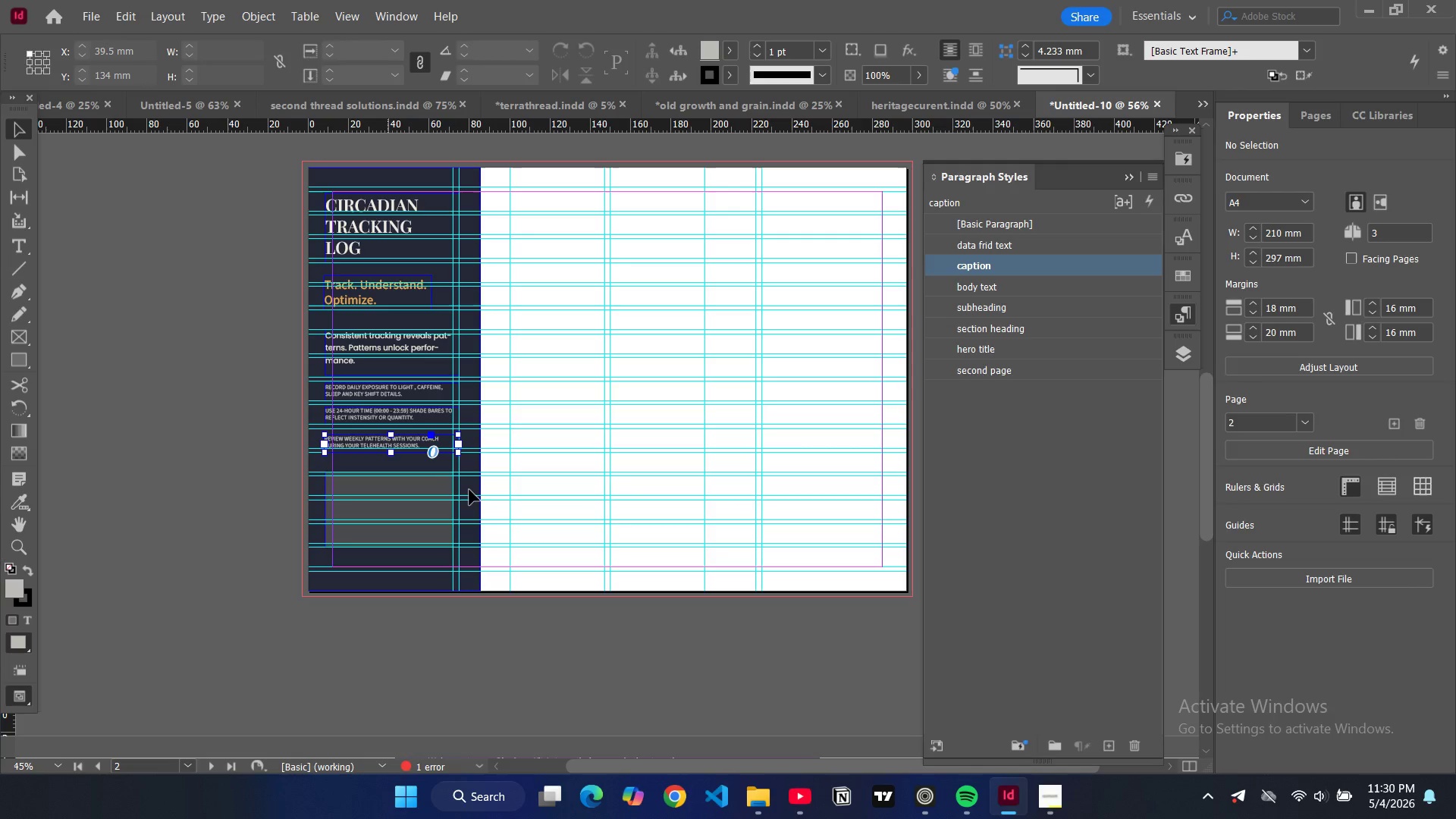 
key(Control+V)
 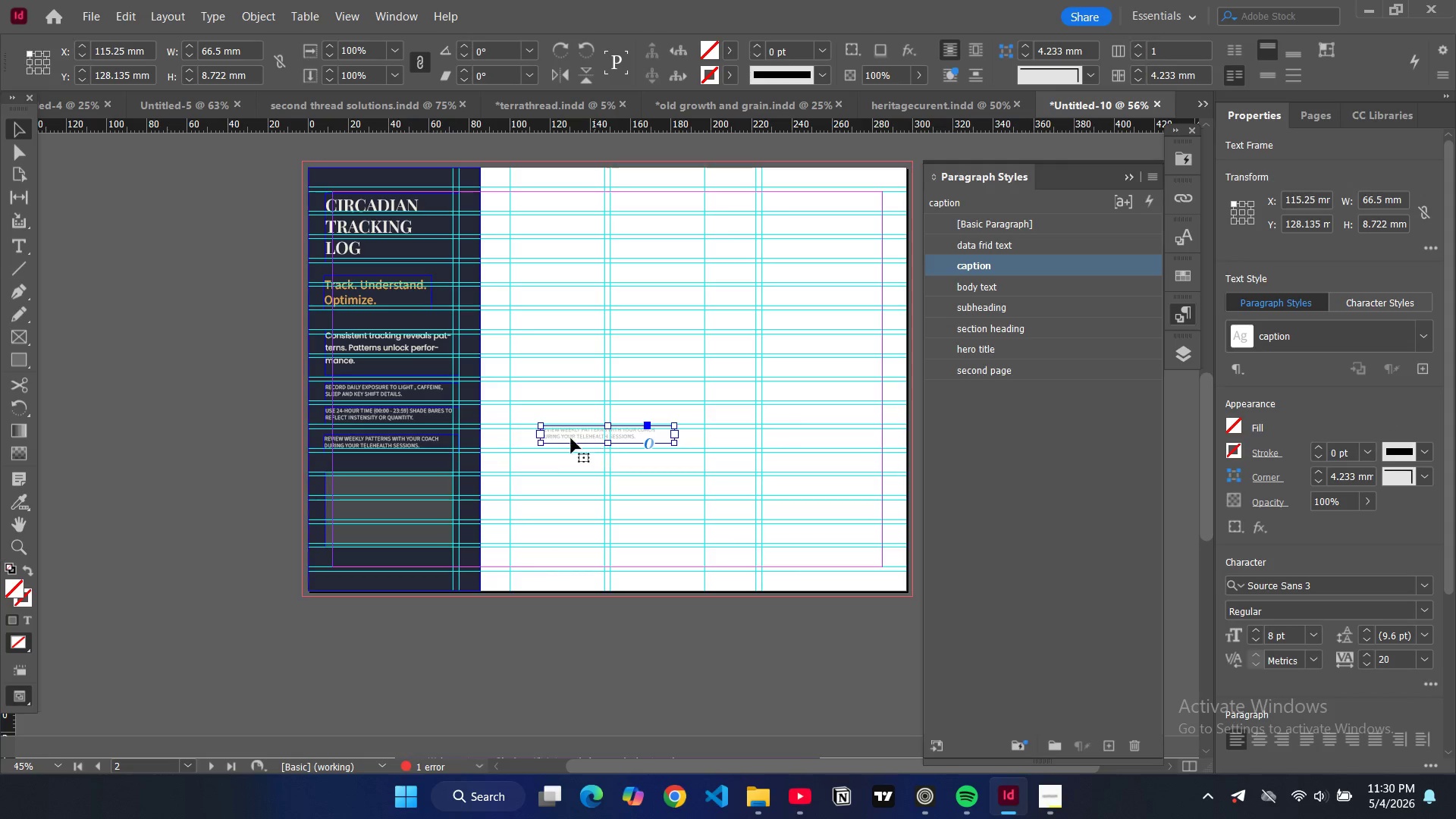 
left_click_drag(start_coordinate=[563, 435], to_coordinate=[360, 489])
 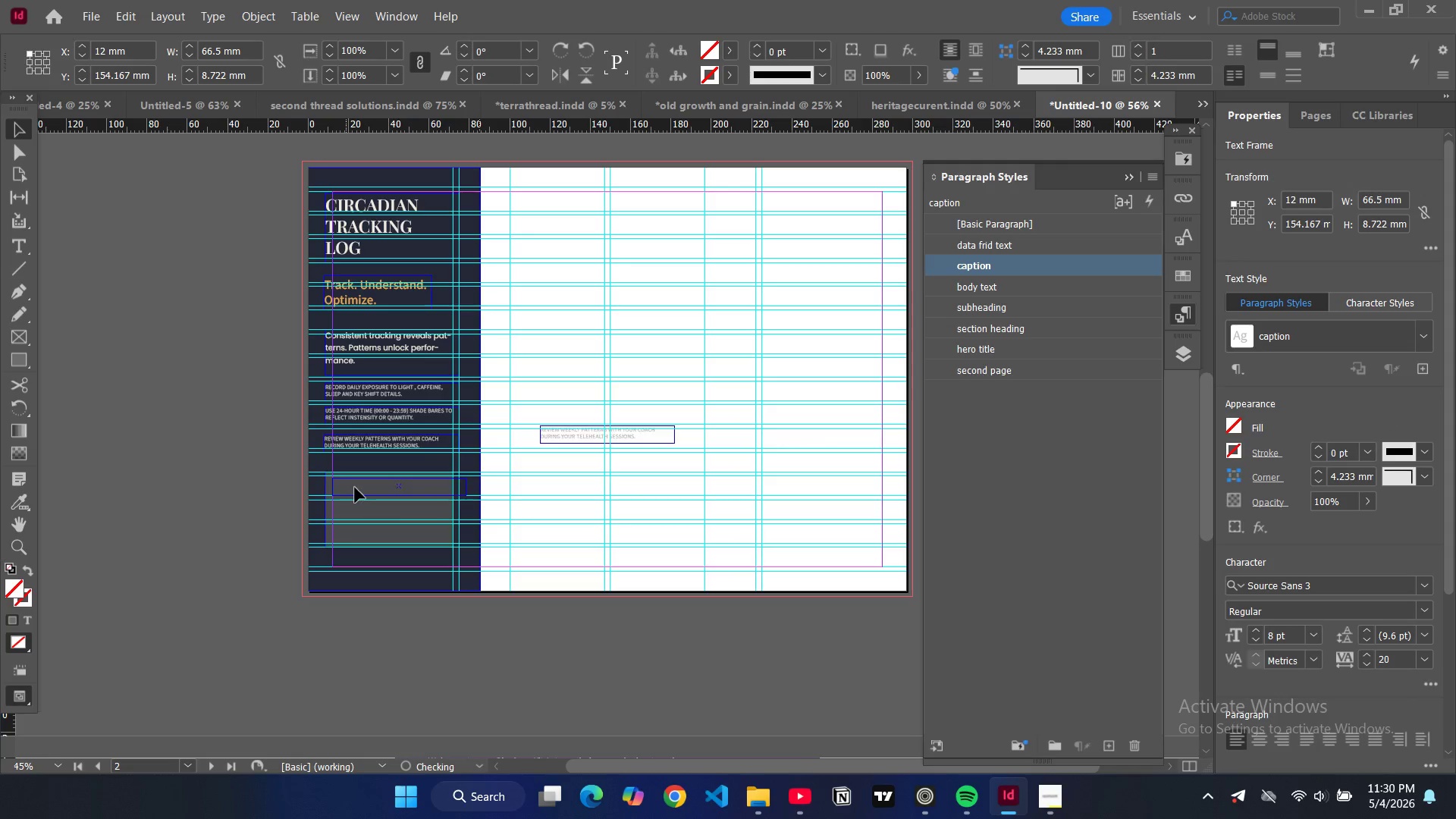 
left_click_drag(start_coordinate=[359, 488], to_coordinate=[355, 488])
 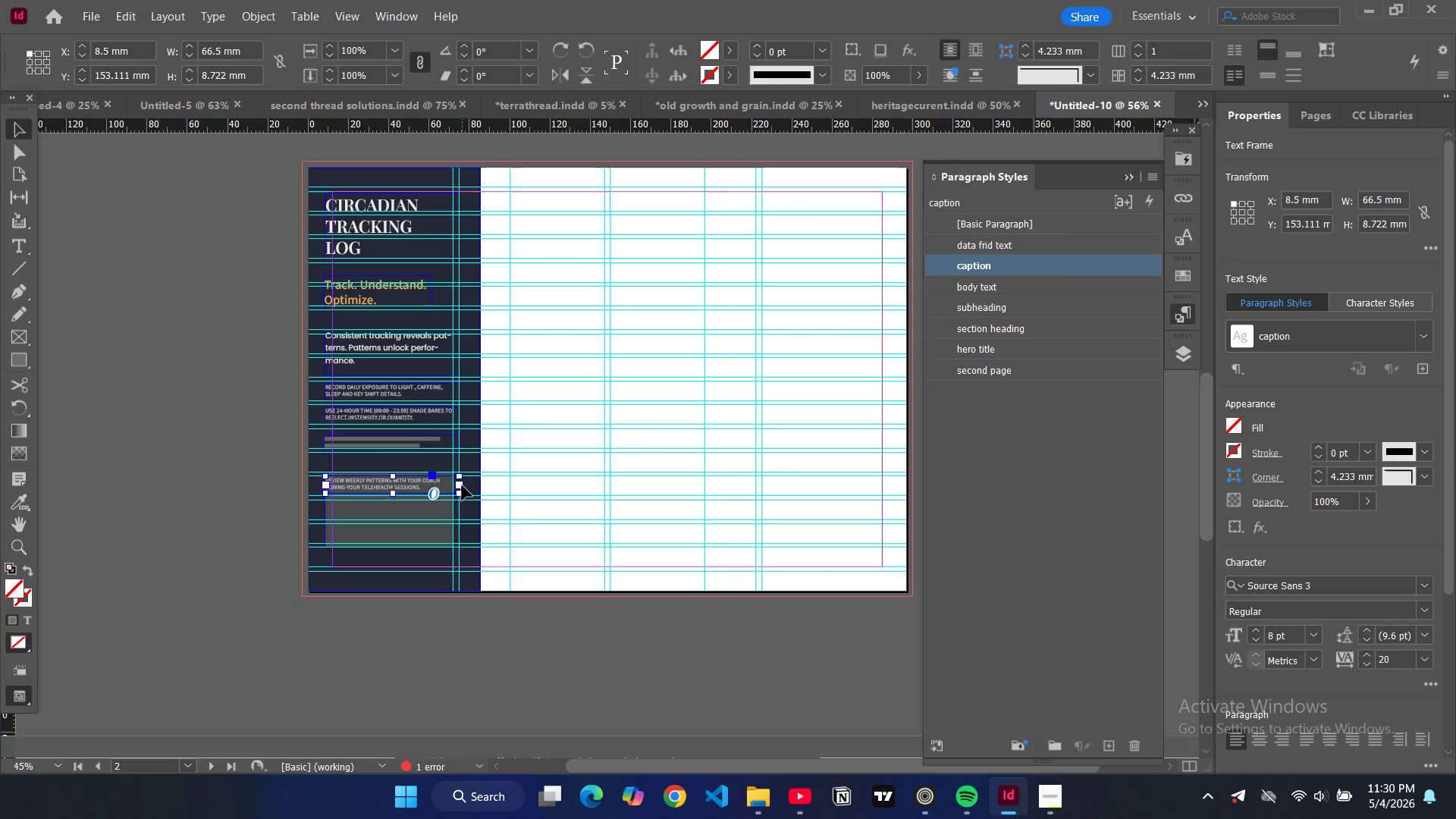 
left_click_drag(start_coordinate=[460, 485], to_coordinate=[432, 485])
 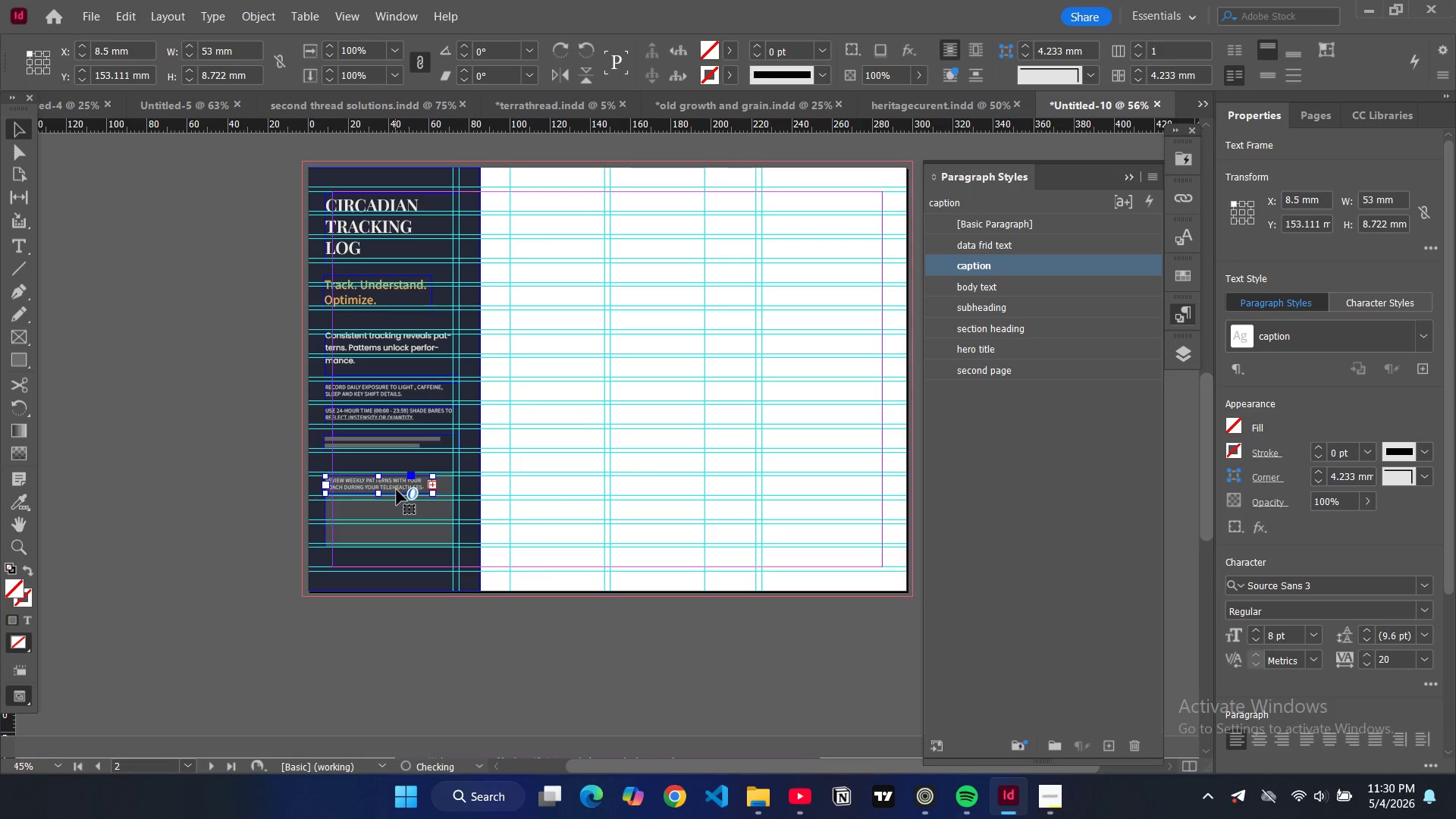 
left_click_drag(start_coordinate=[396, 490], to_coordinate=[401, 491])
 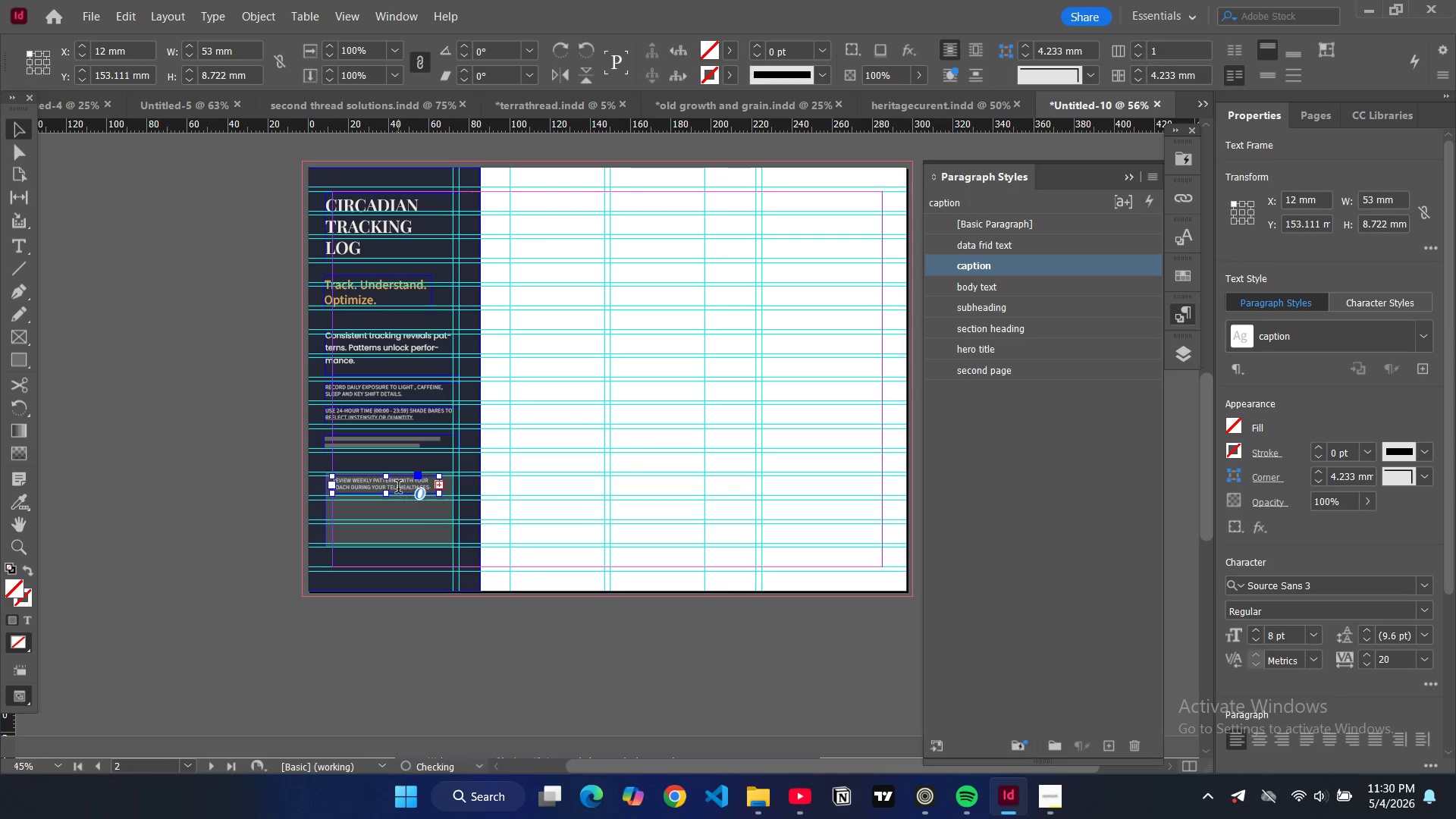 
double_click([398, 488])
 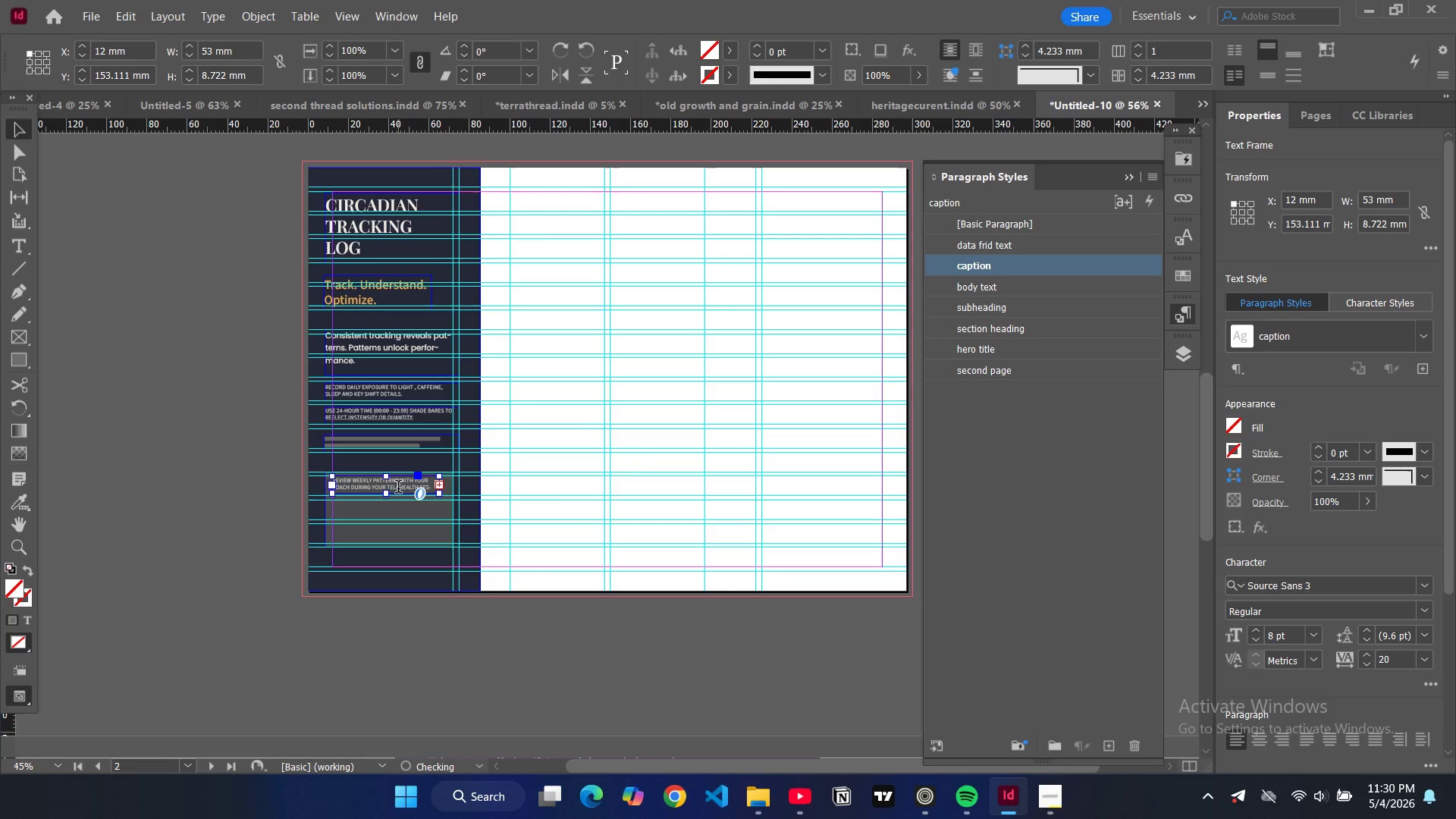 
key(Control+A)
 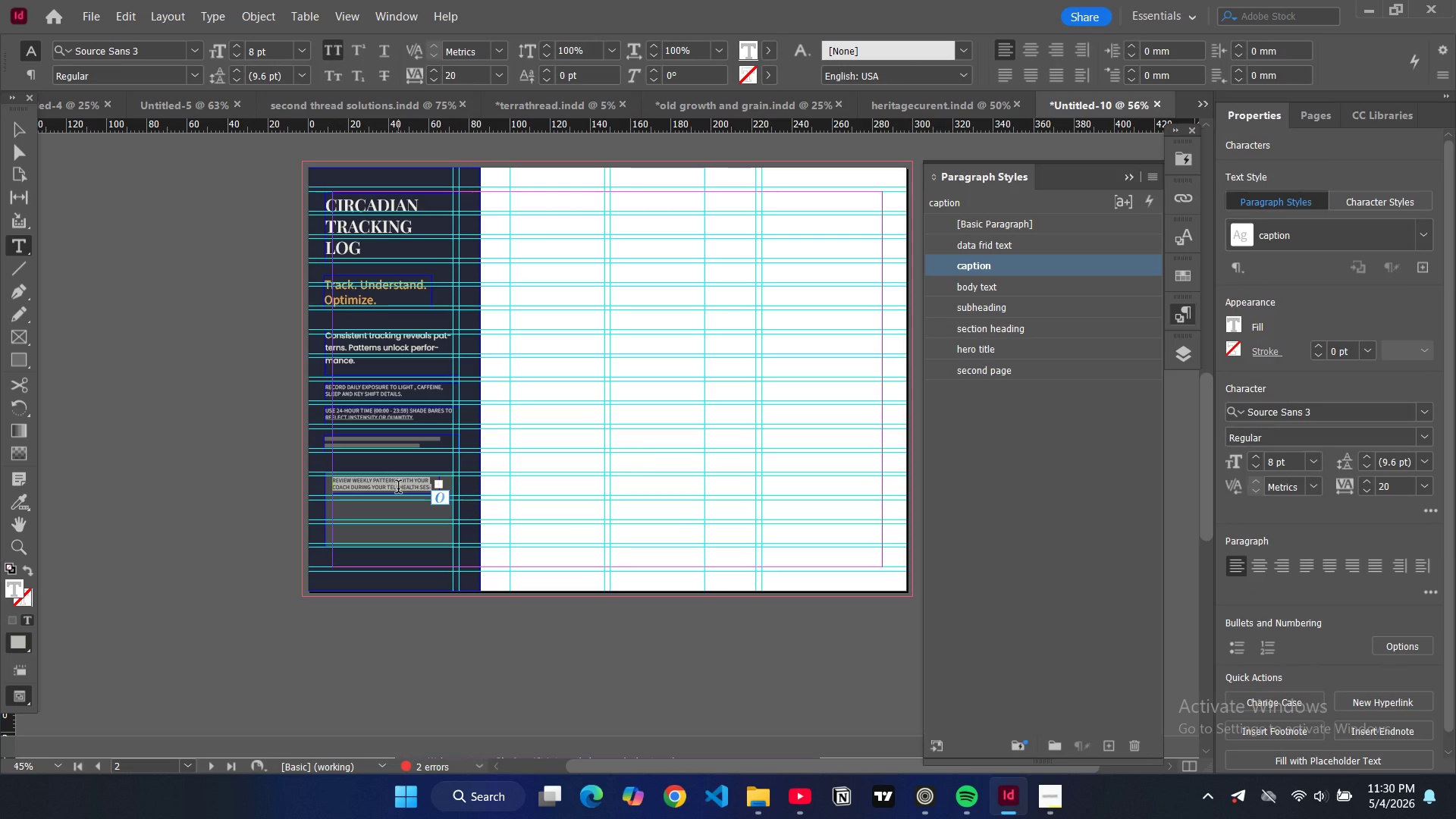 
type(instesity guide)
 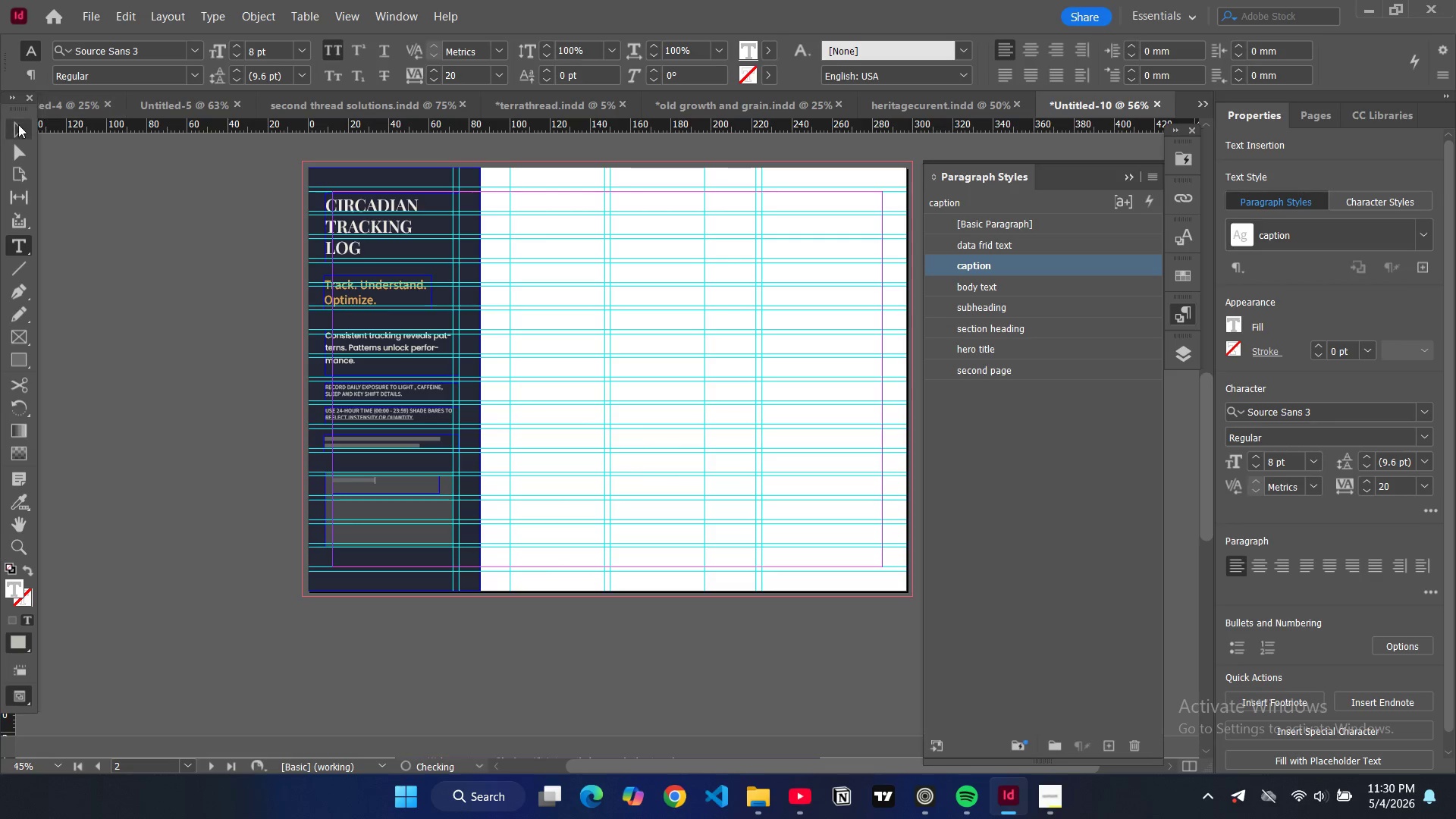 
left_click([18, 124])
 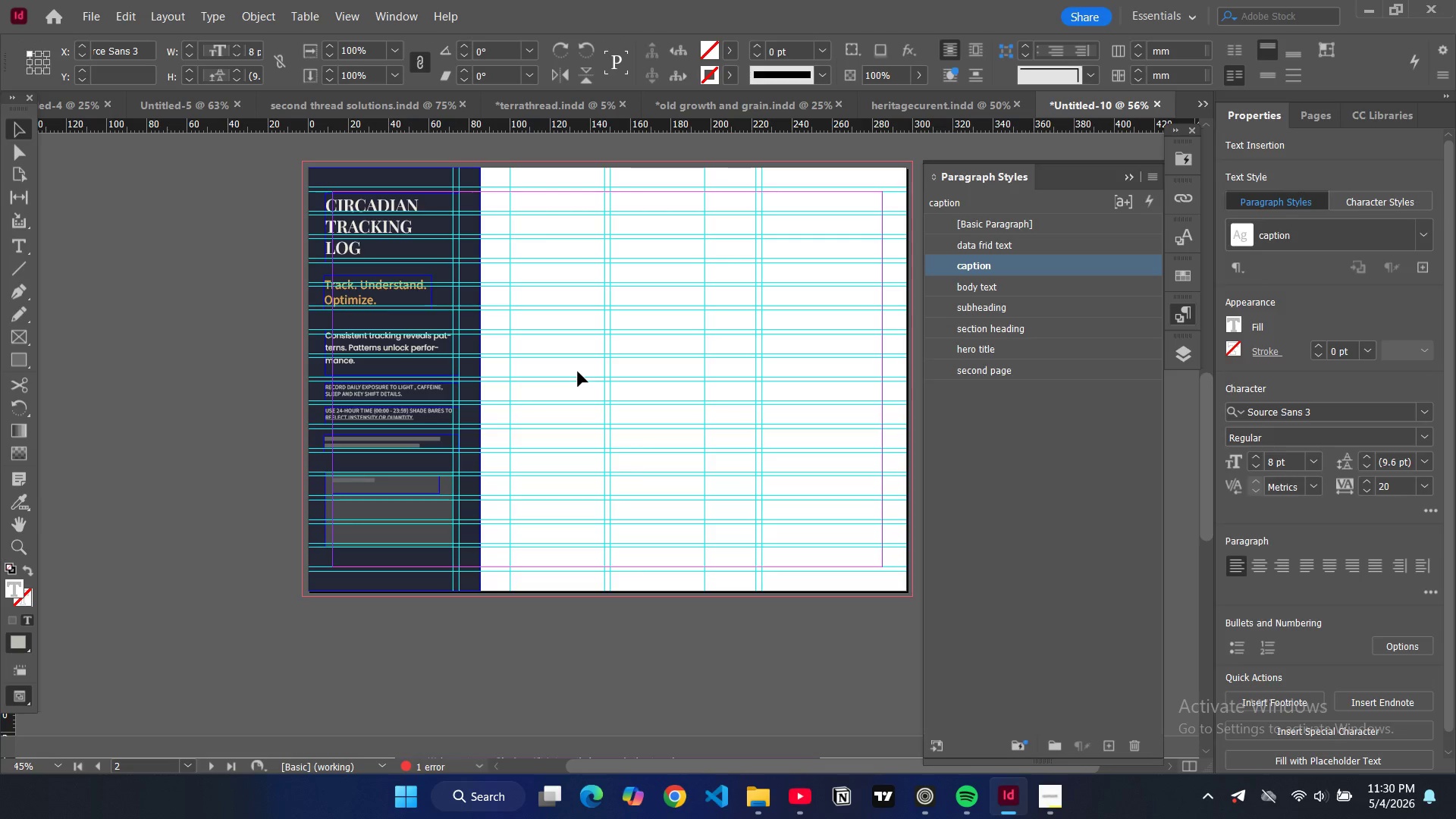 
key(Control+Equal)
 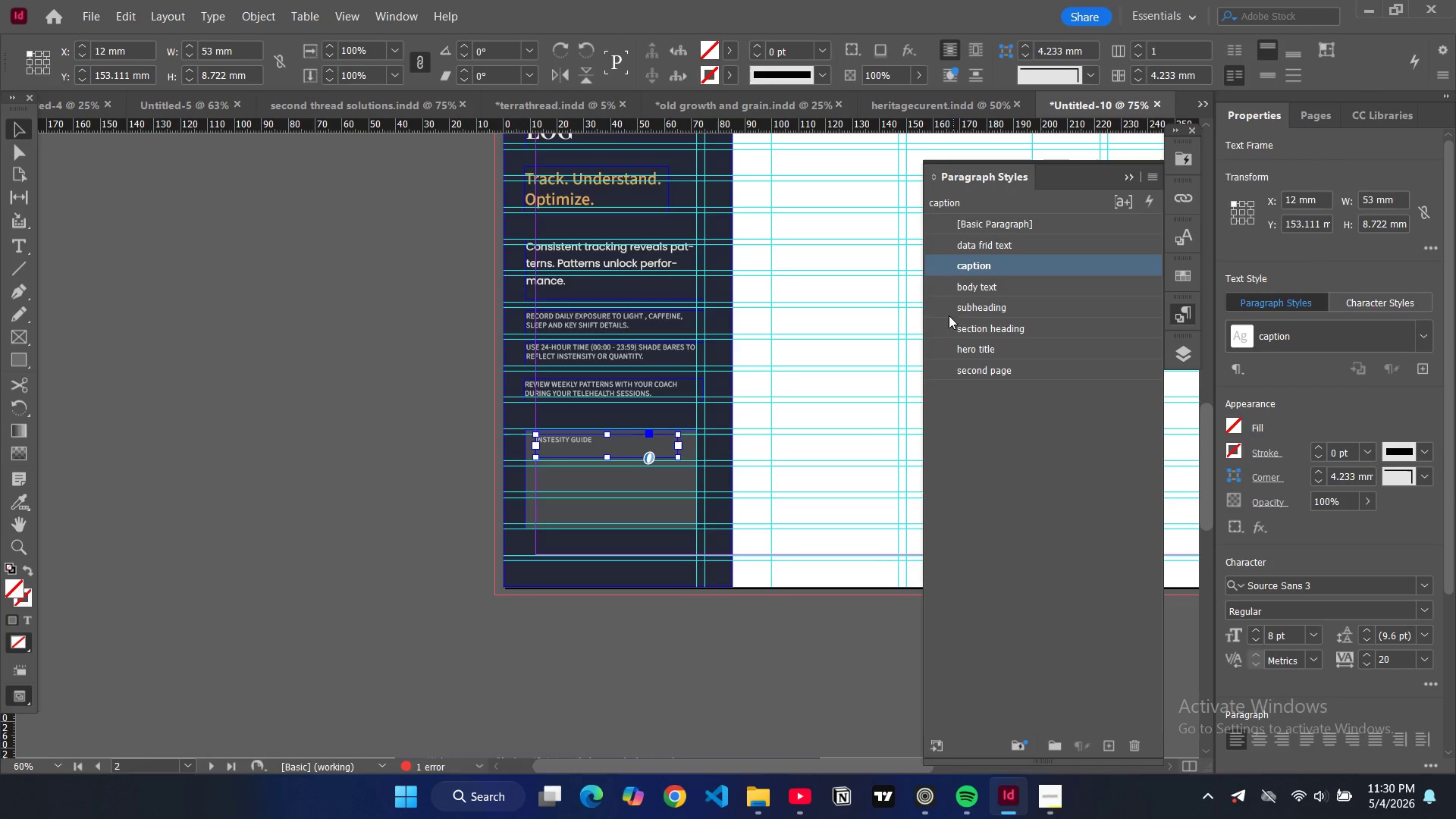 
left_click([979, 287])
 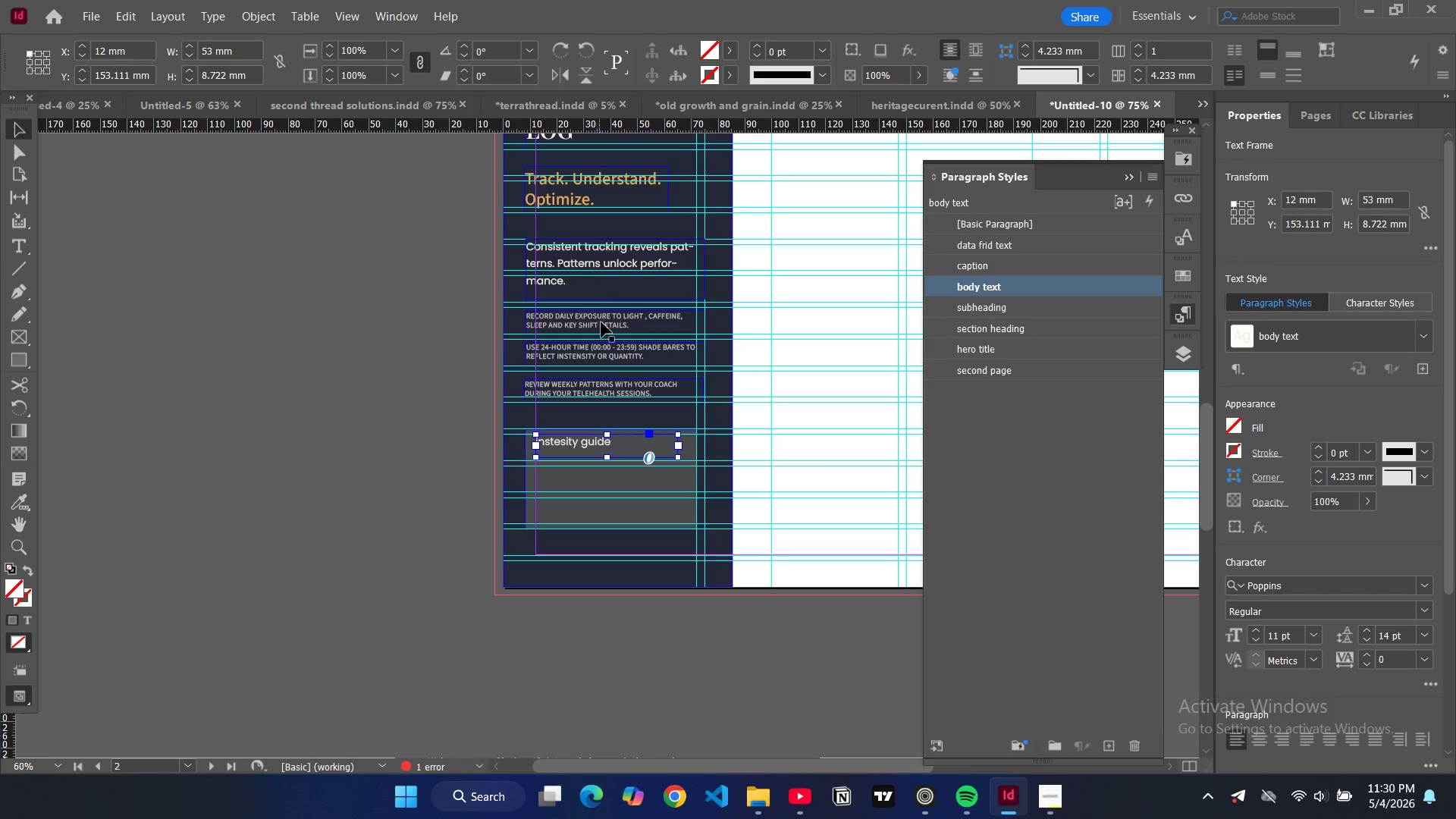 
double_click([579, 446])
 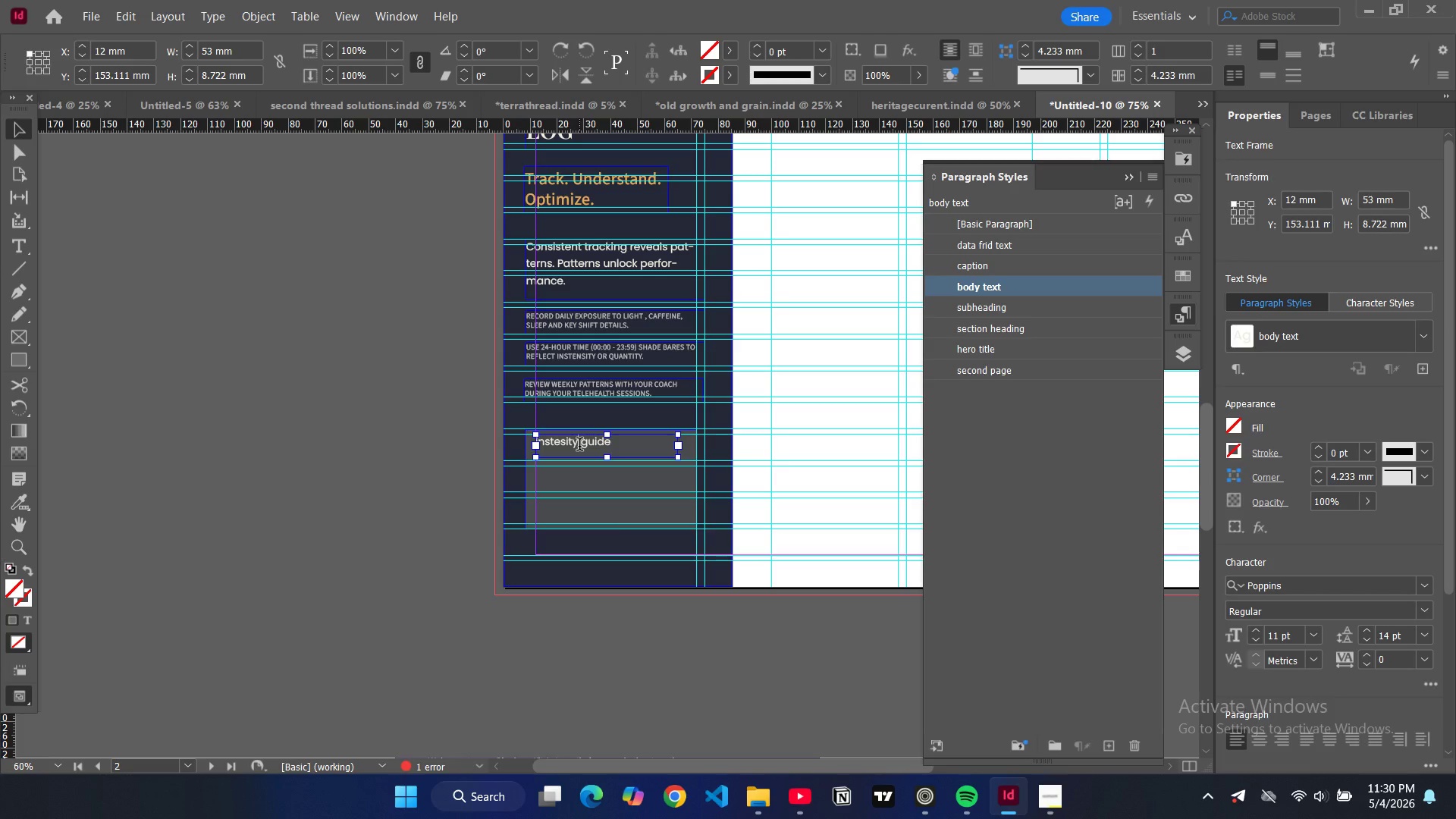 
key(Control+A)
 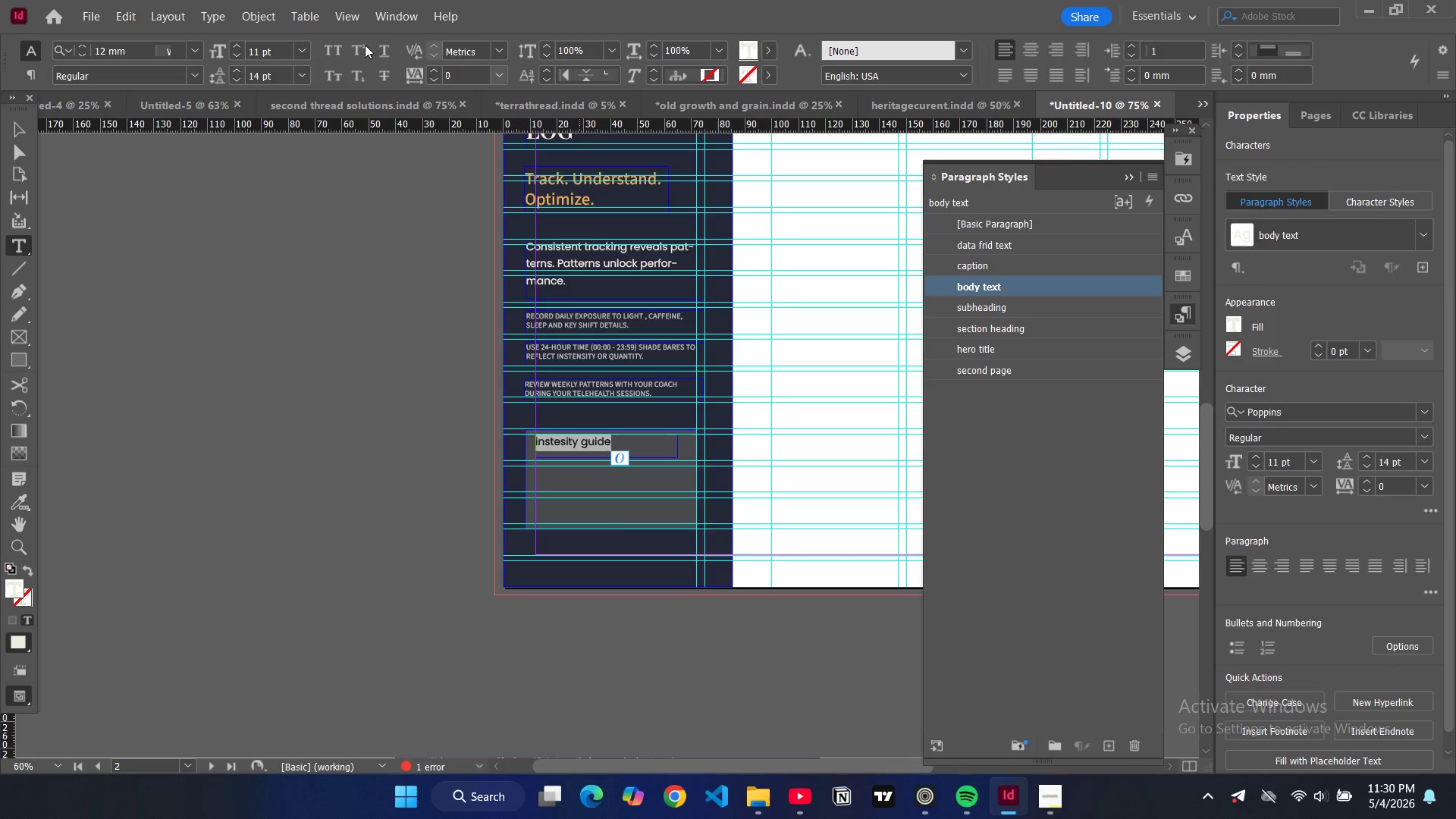 
left_click([335, 54])
 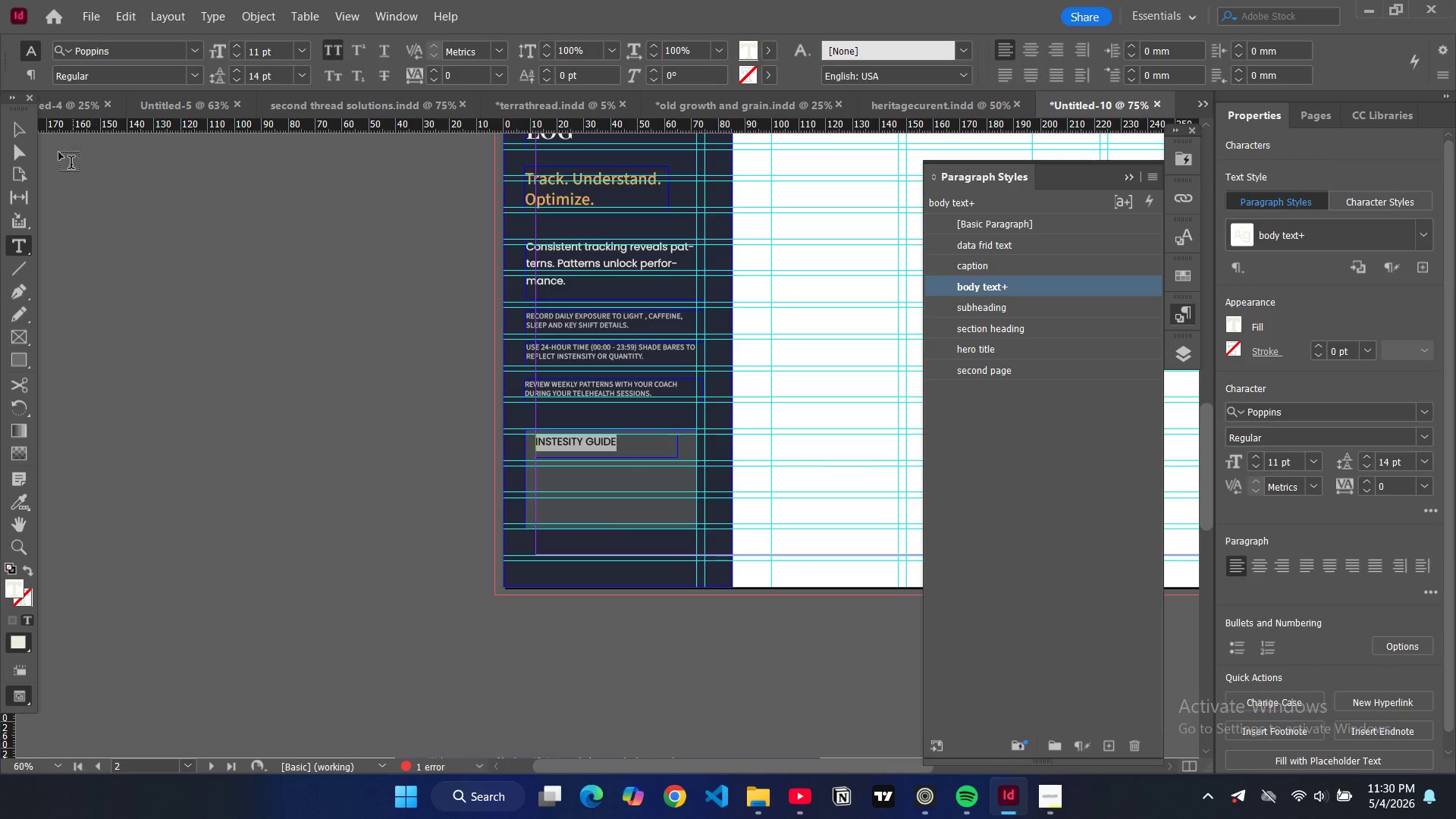 
left_click([19, 132])
 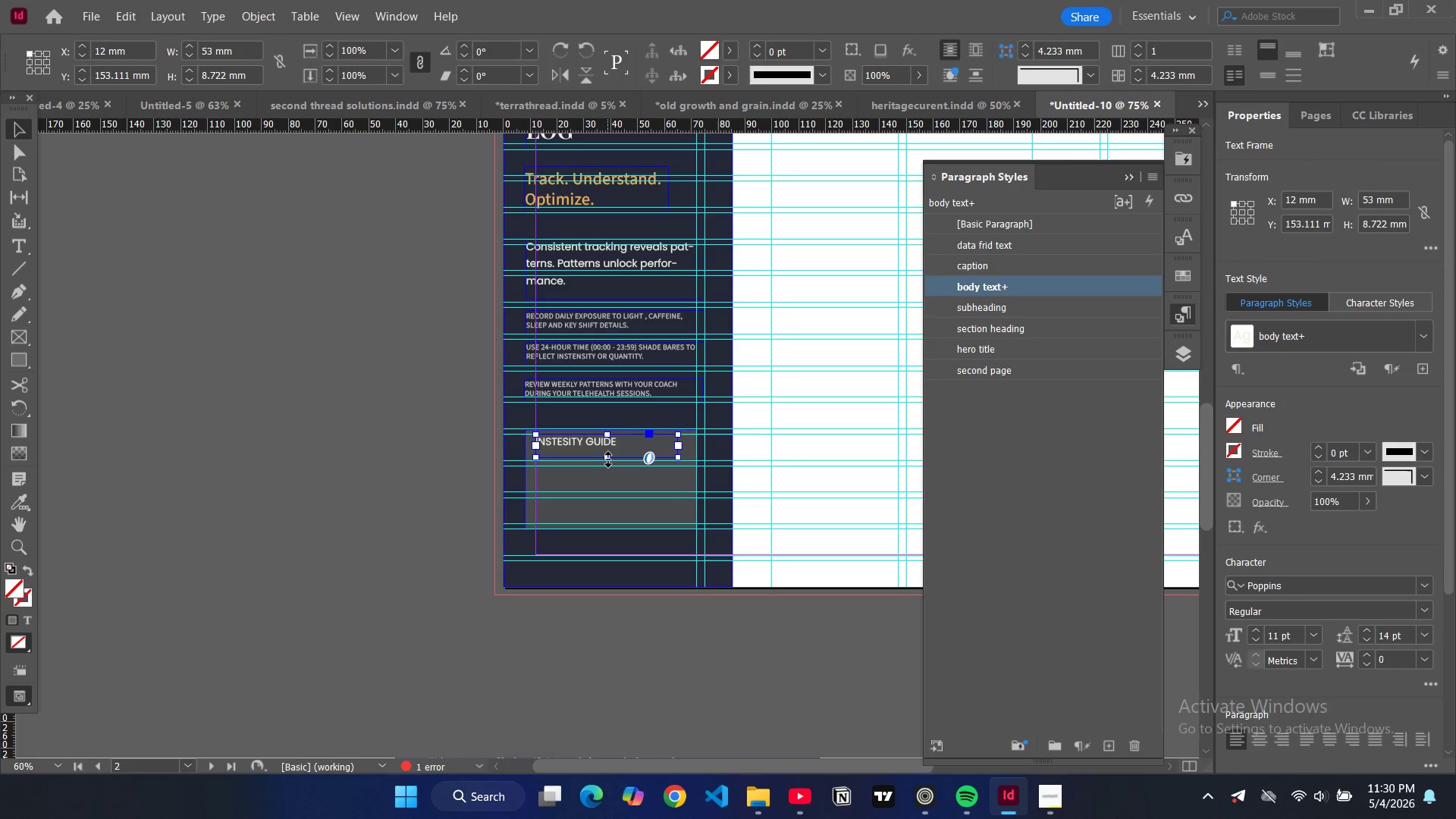 
left_click_drag(start_coordinate=[608, 460], to_coordinate=[608, 450])
 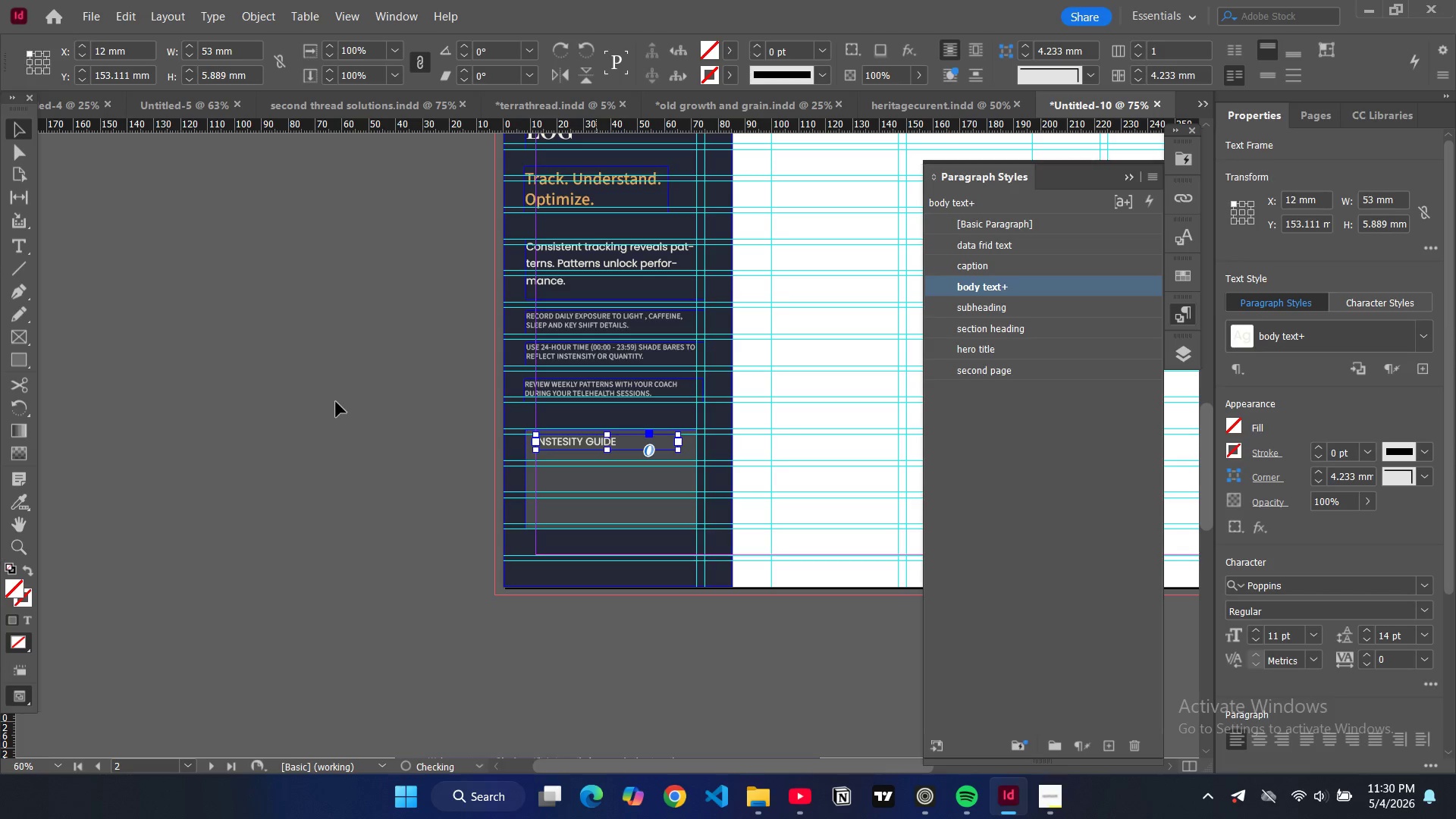 
left_click([336, 402])
 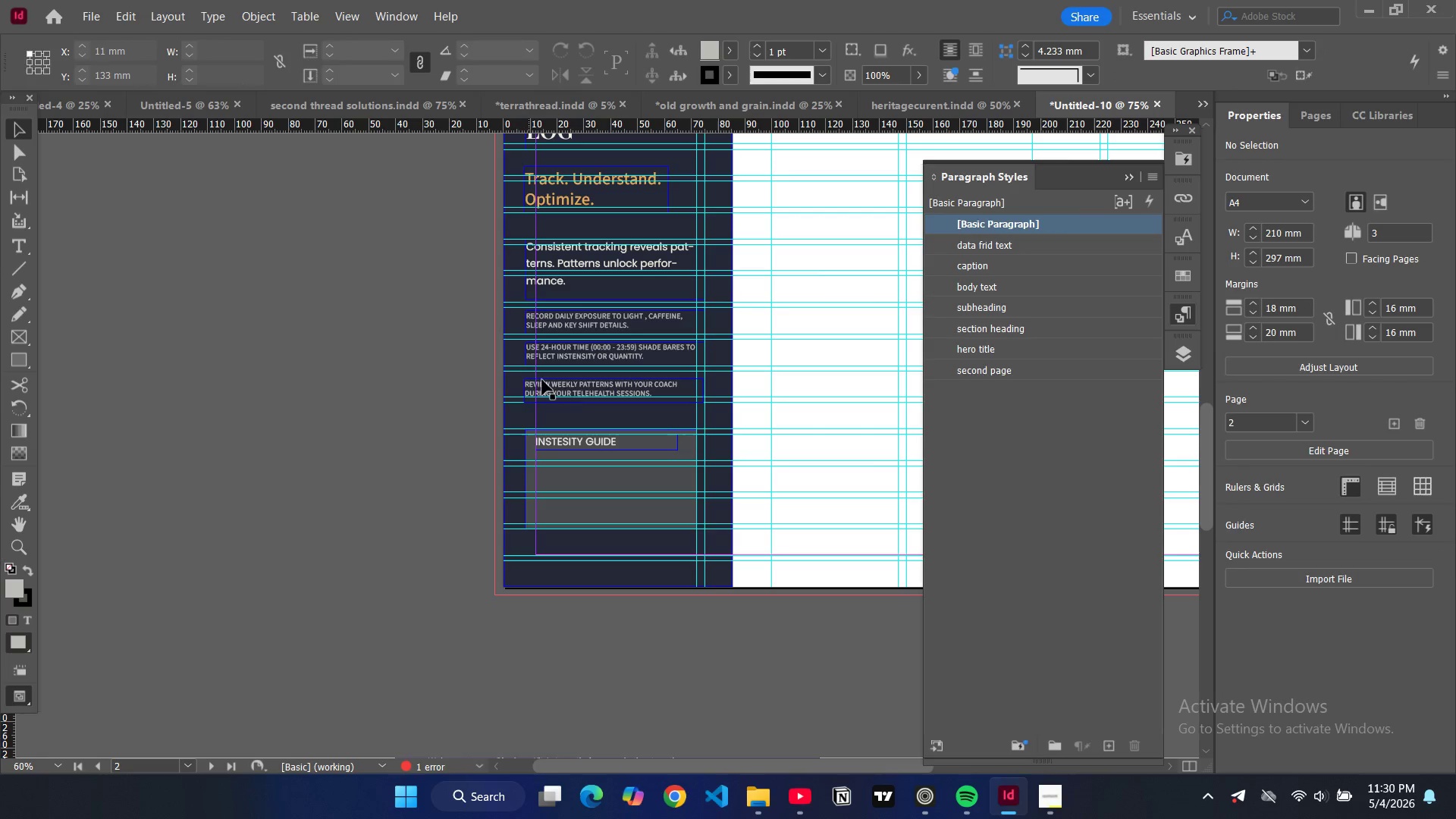 
left_click([573, 390])
 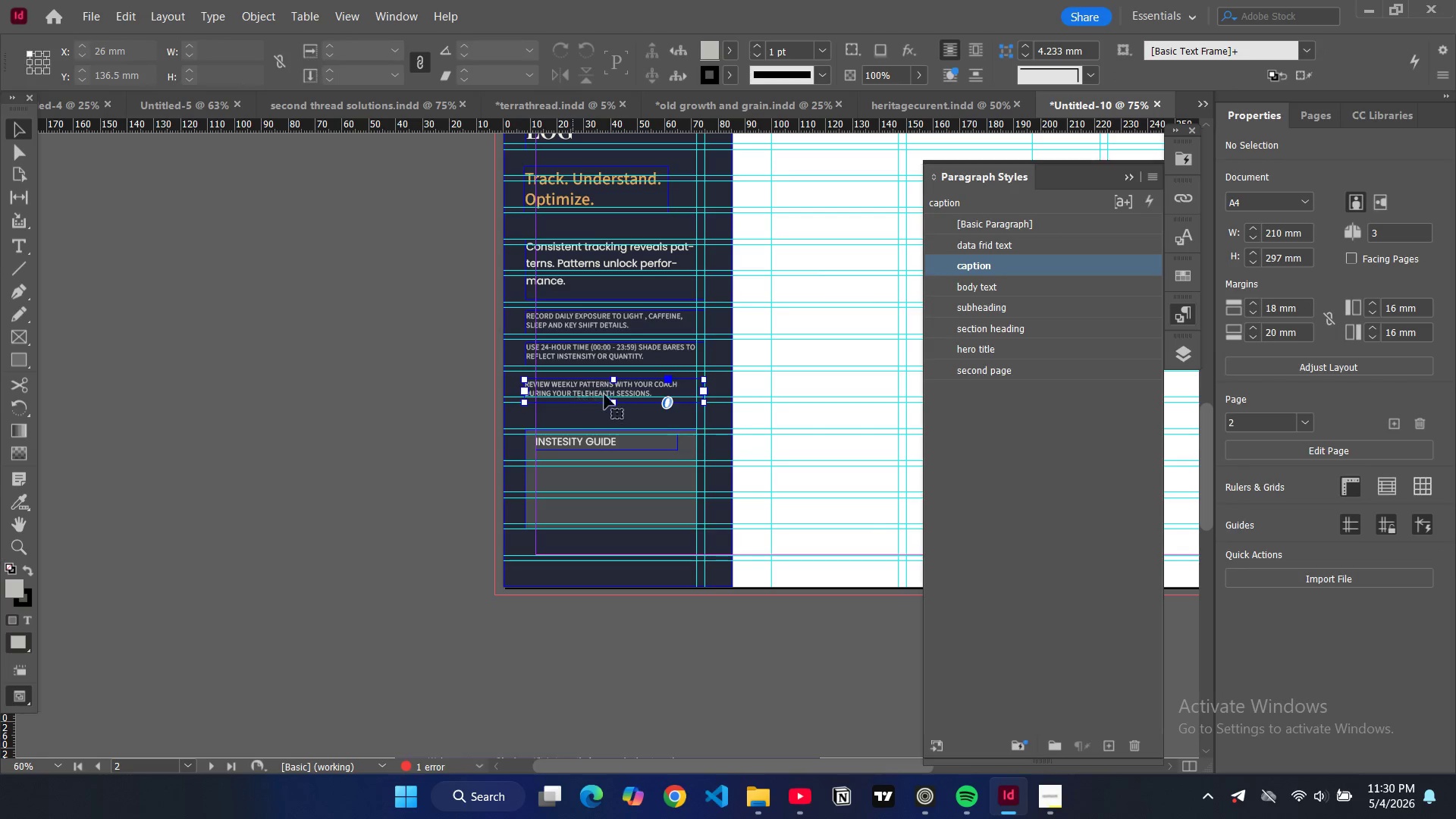 
key(Control+C)
 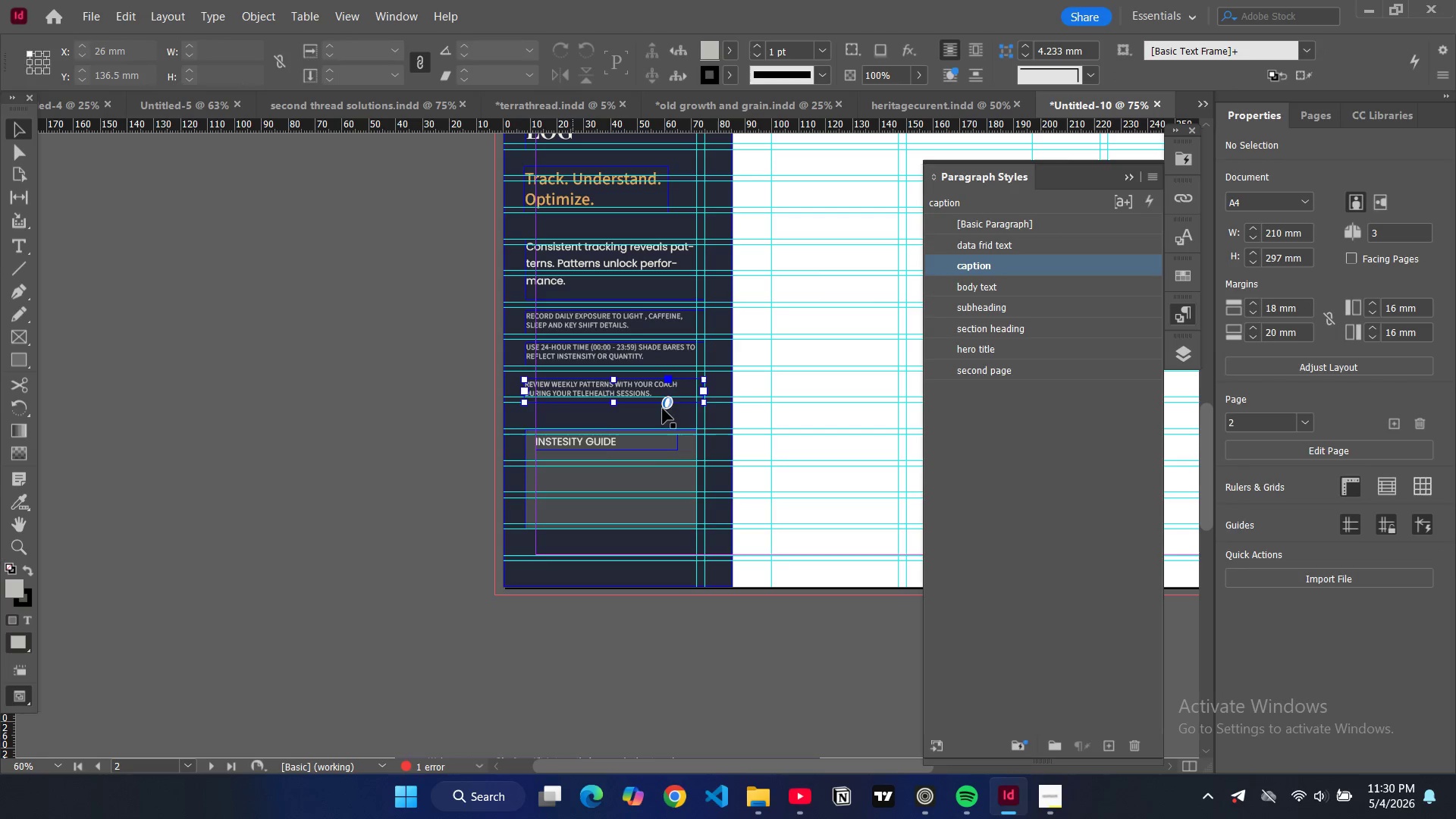 
key(Control+V)
 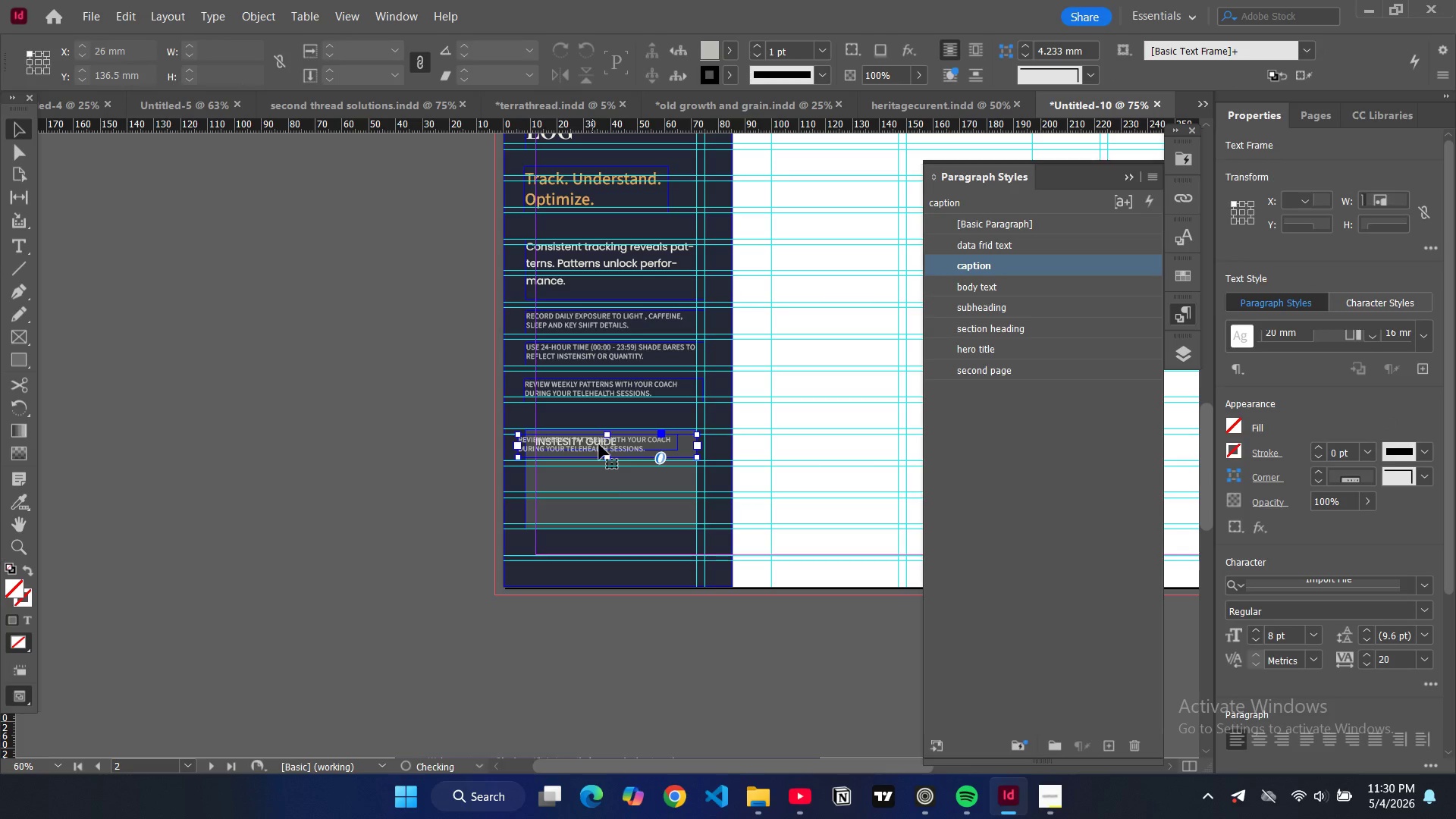 
left_click_drag(start_coordinate=[601, 449], to_coordinate=[618, 480])
 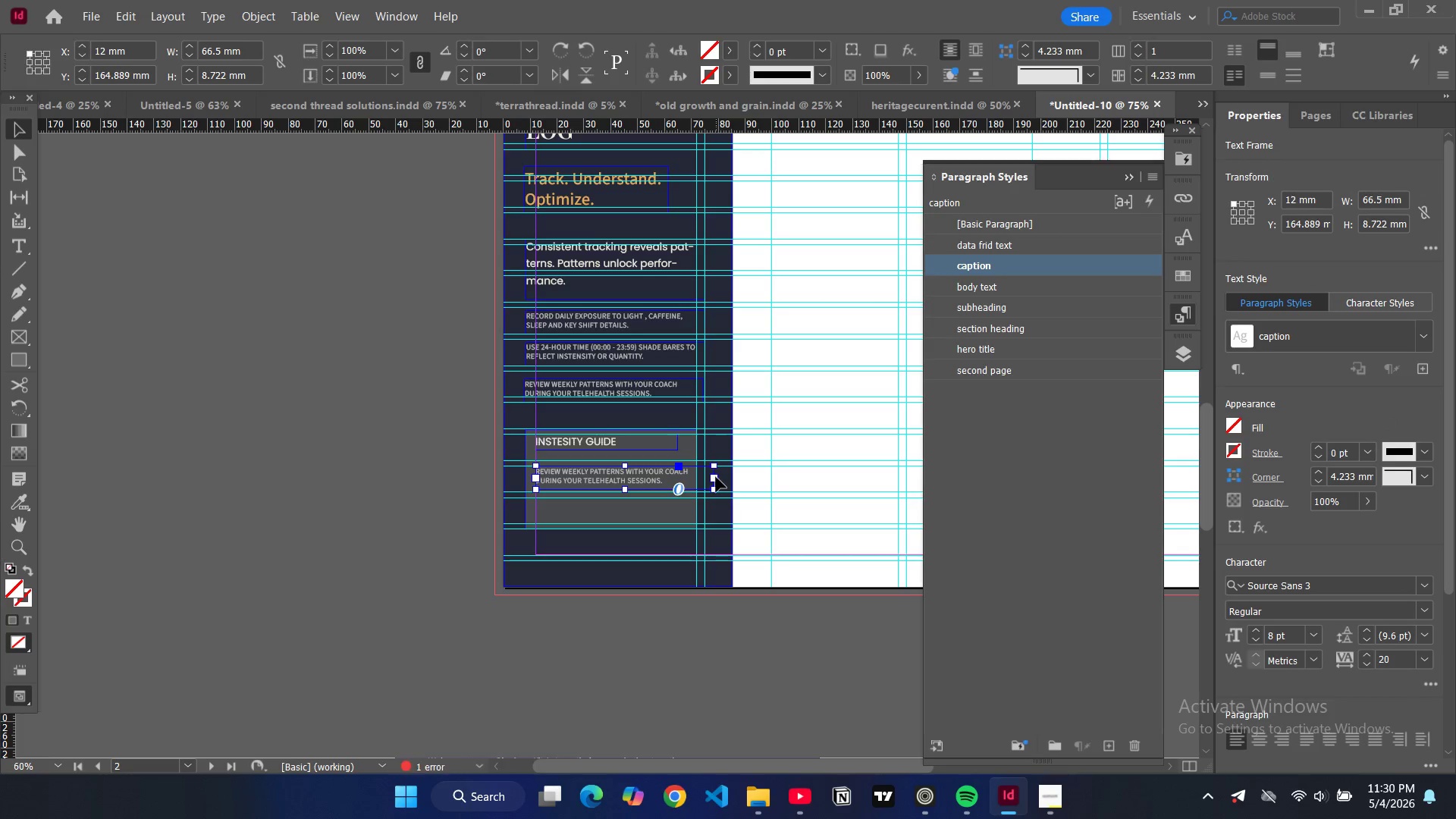 
left_click_drag(start_coordinate=[716, 477], to_coordinate=[683, 479])
 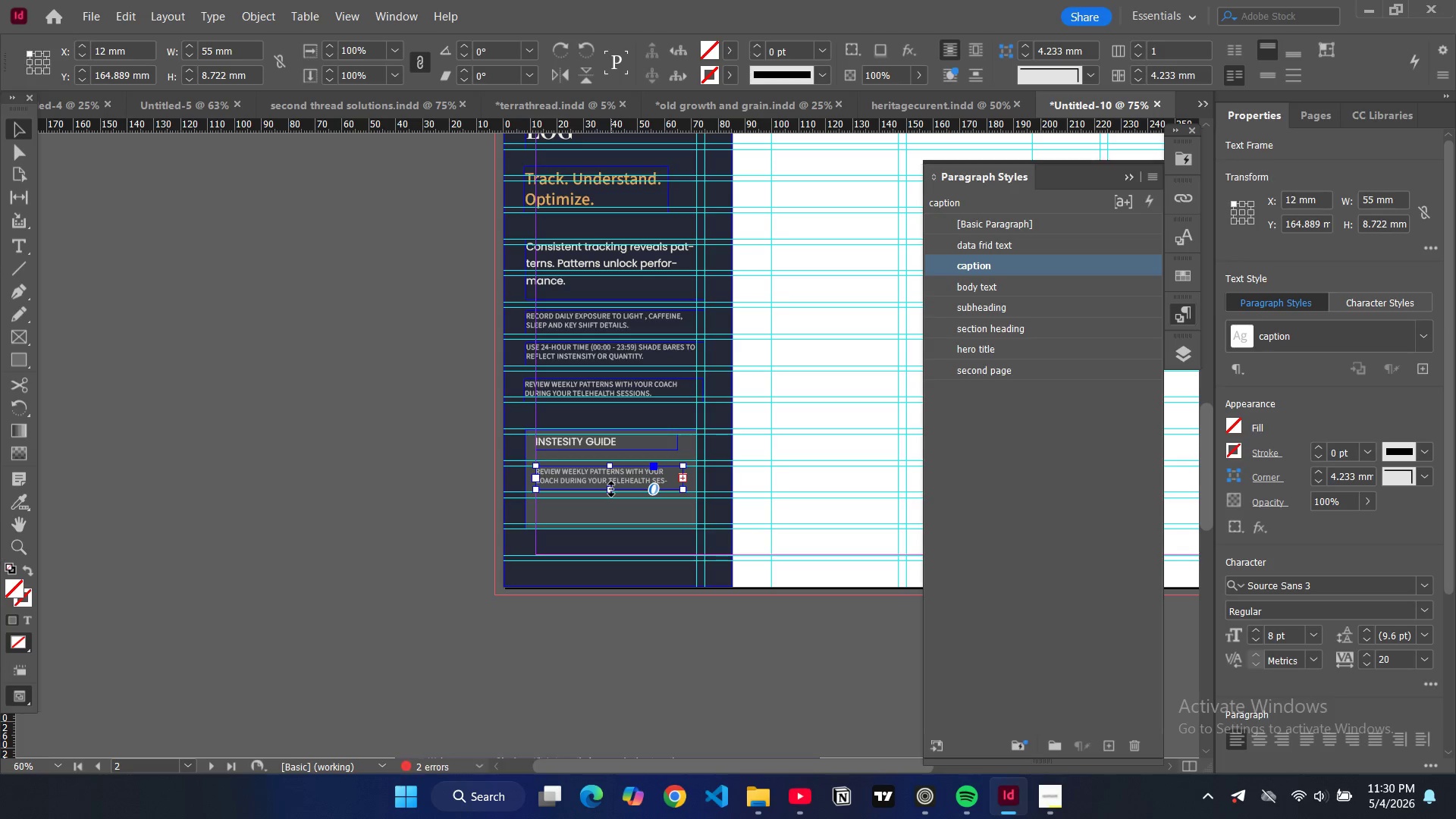 
left_click_drag(start_coordinate=[611, 489], to_coordinate=[608, 519])
 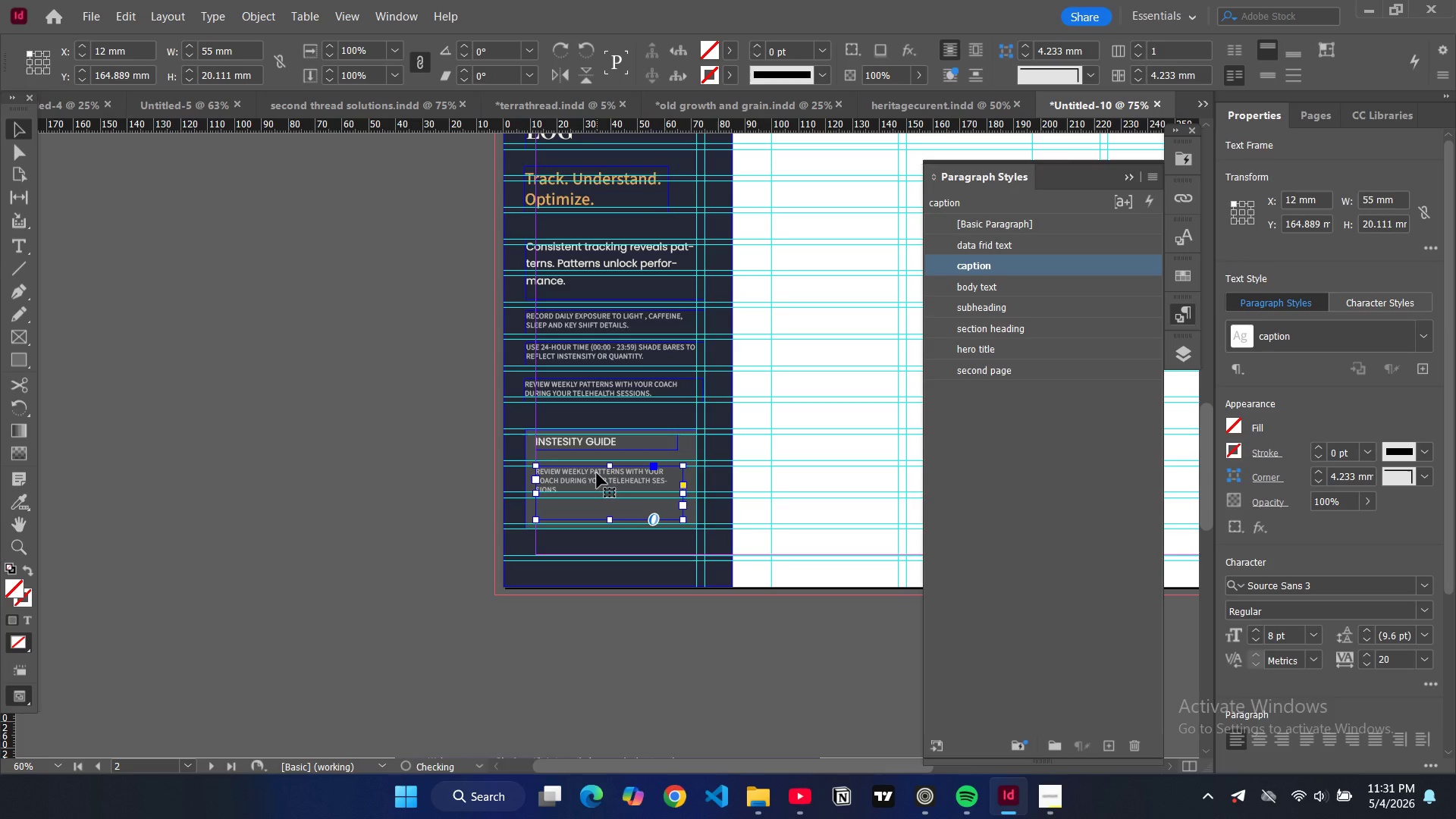 
double_click([597, 473])
 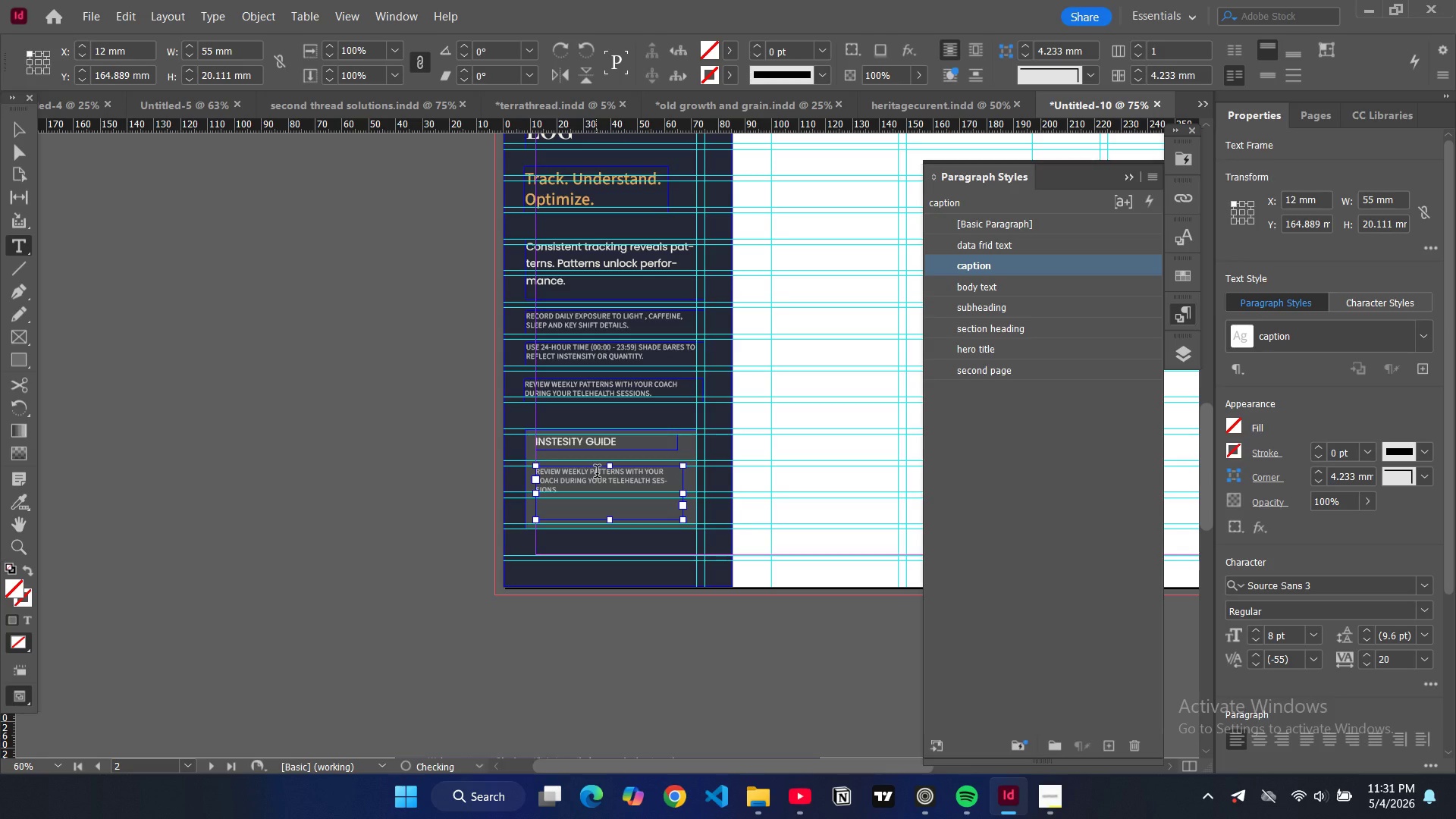 
key(Control+A)
 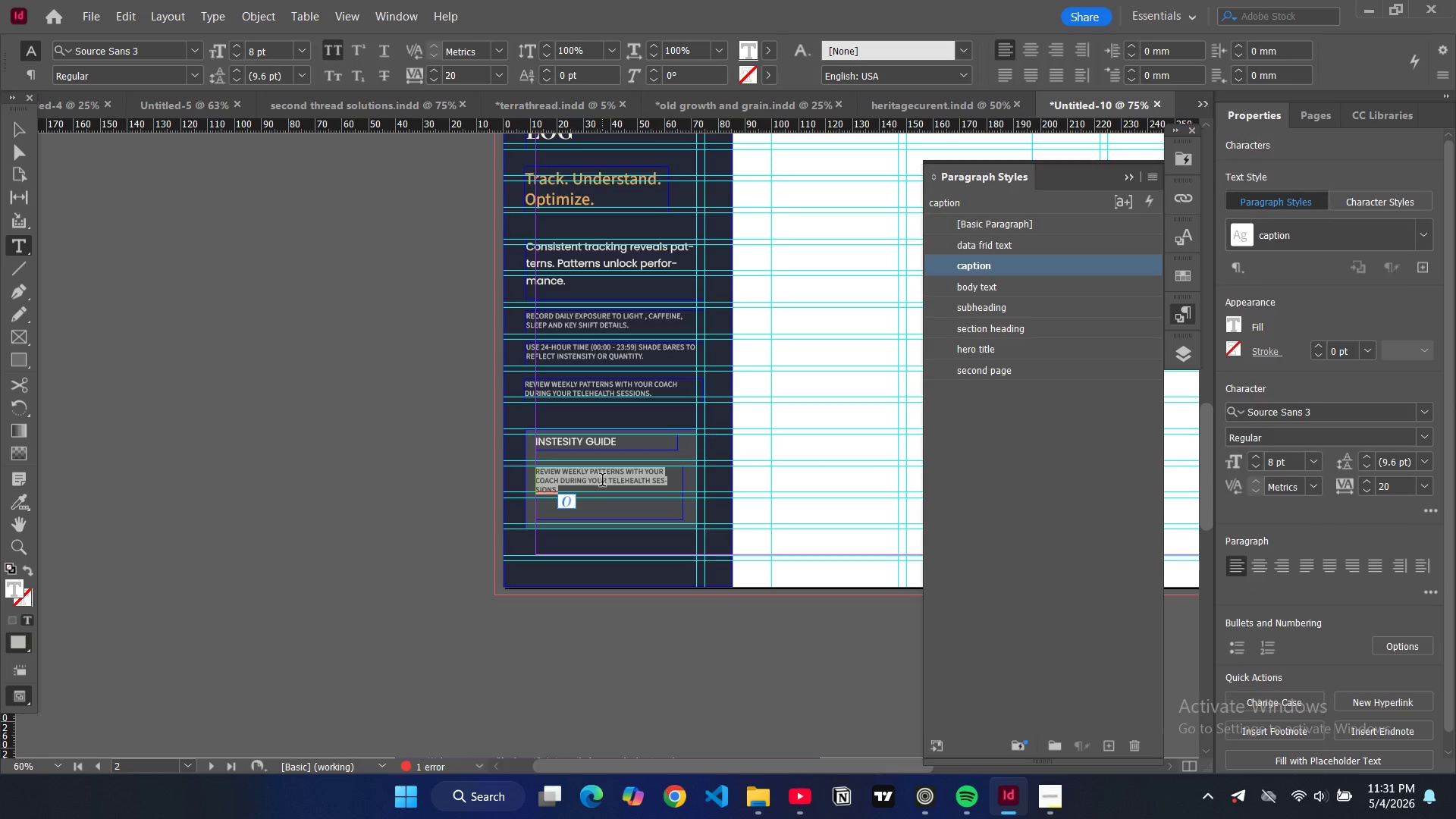 
type(0 )
key(Tab)
type( none)
 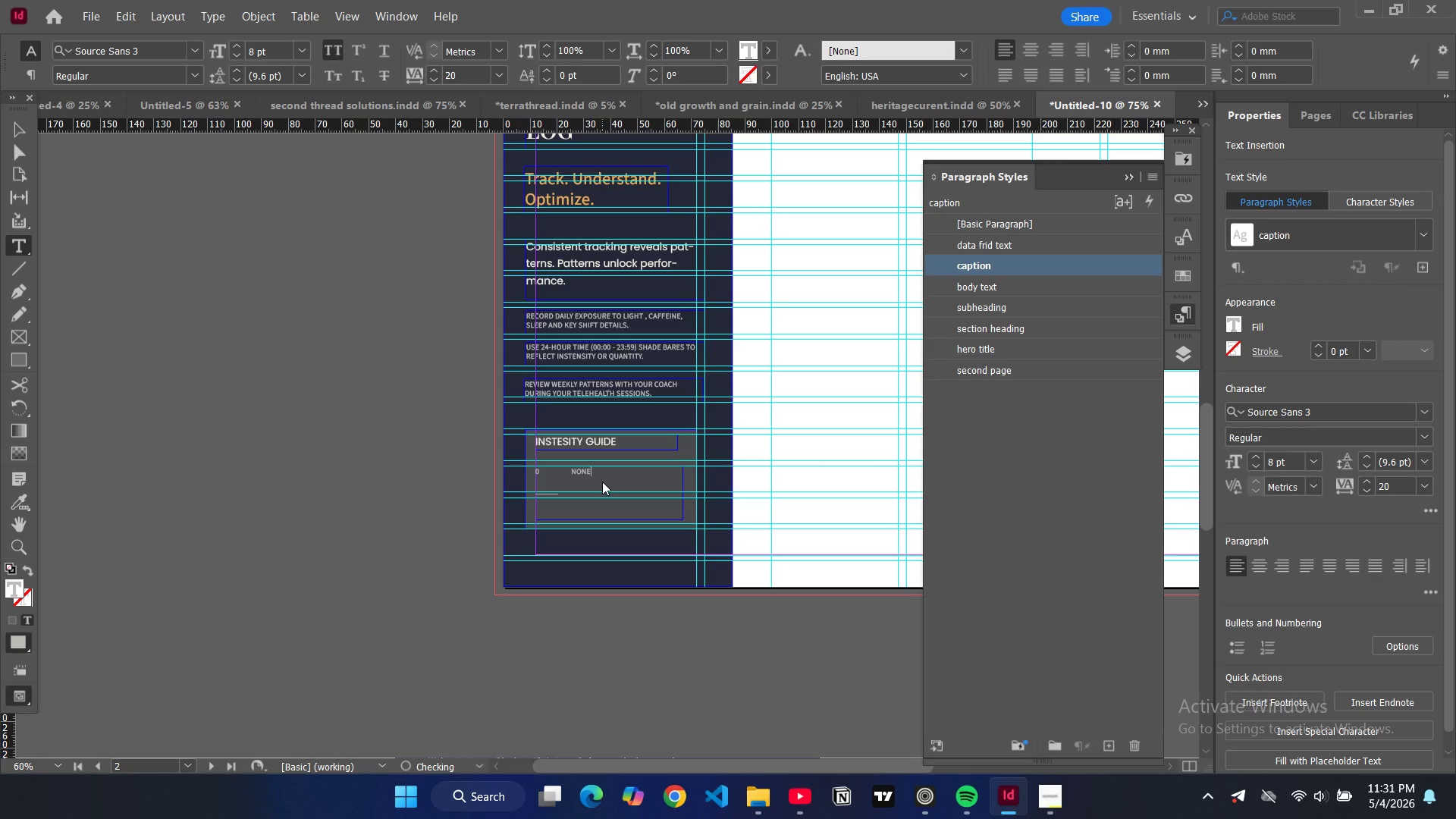 
key(Enter)
 